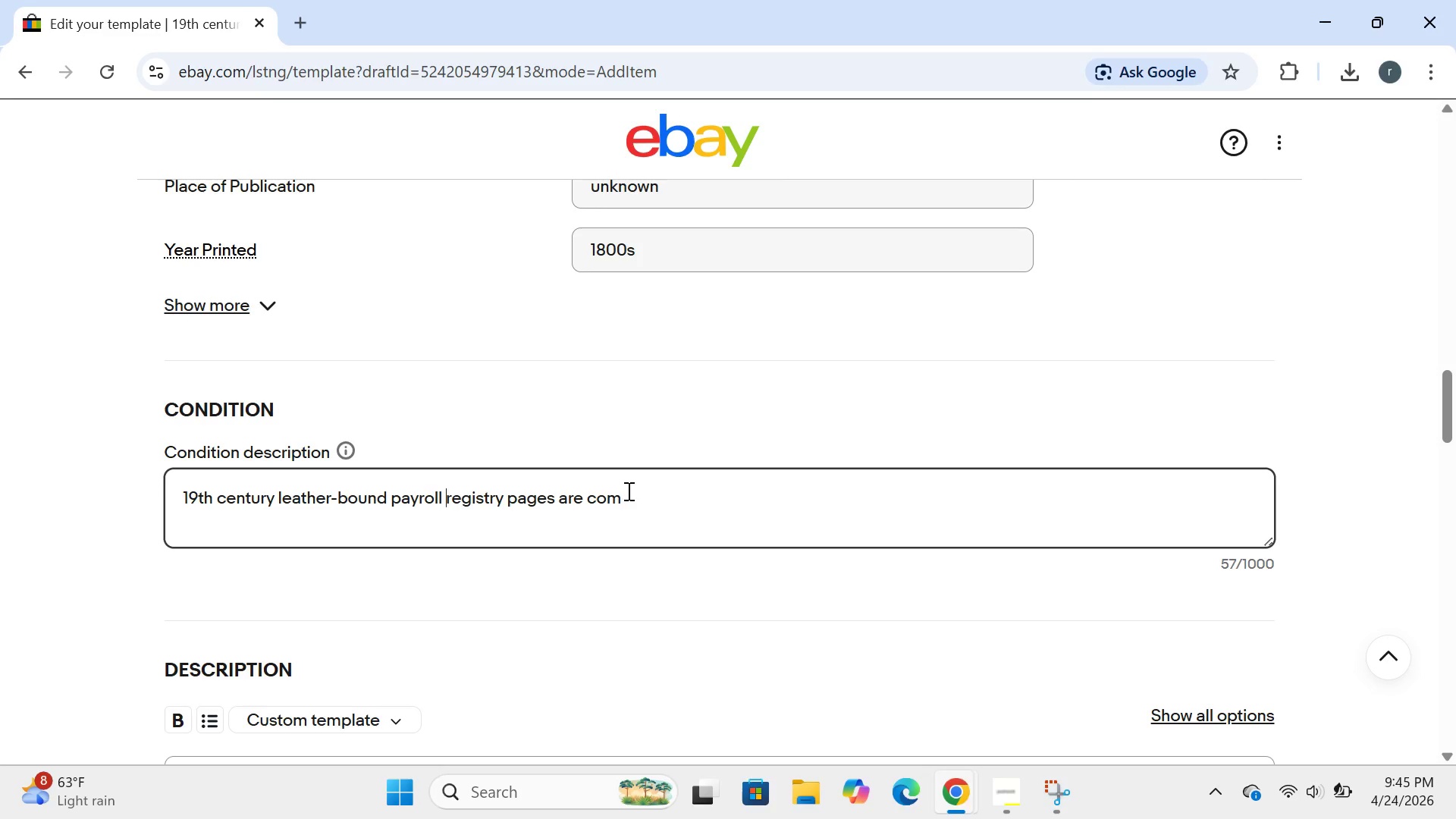 
left_click([627, 491])
 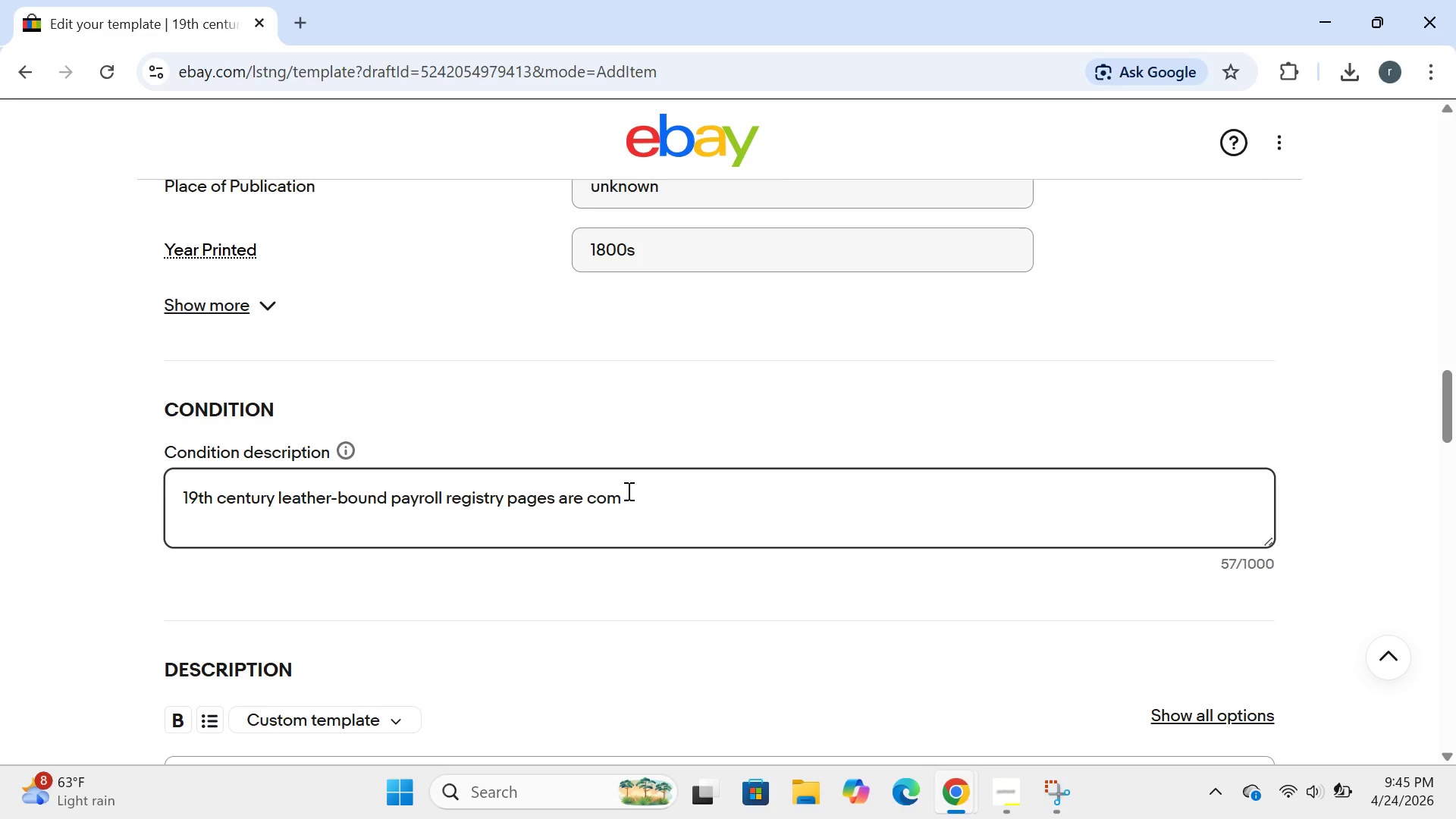 
wait(12.81)
 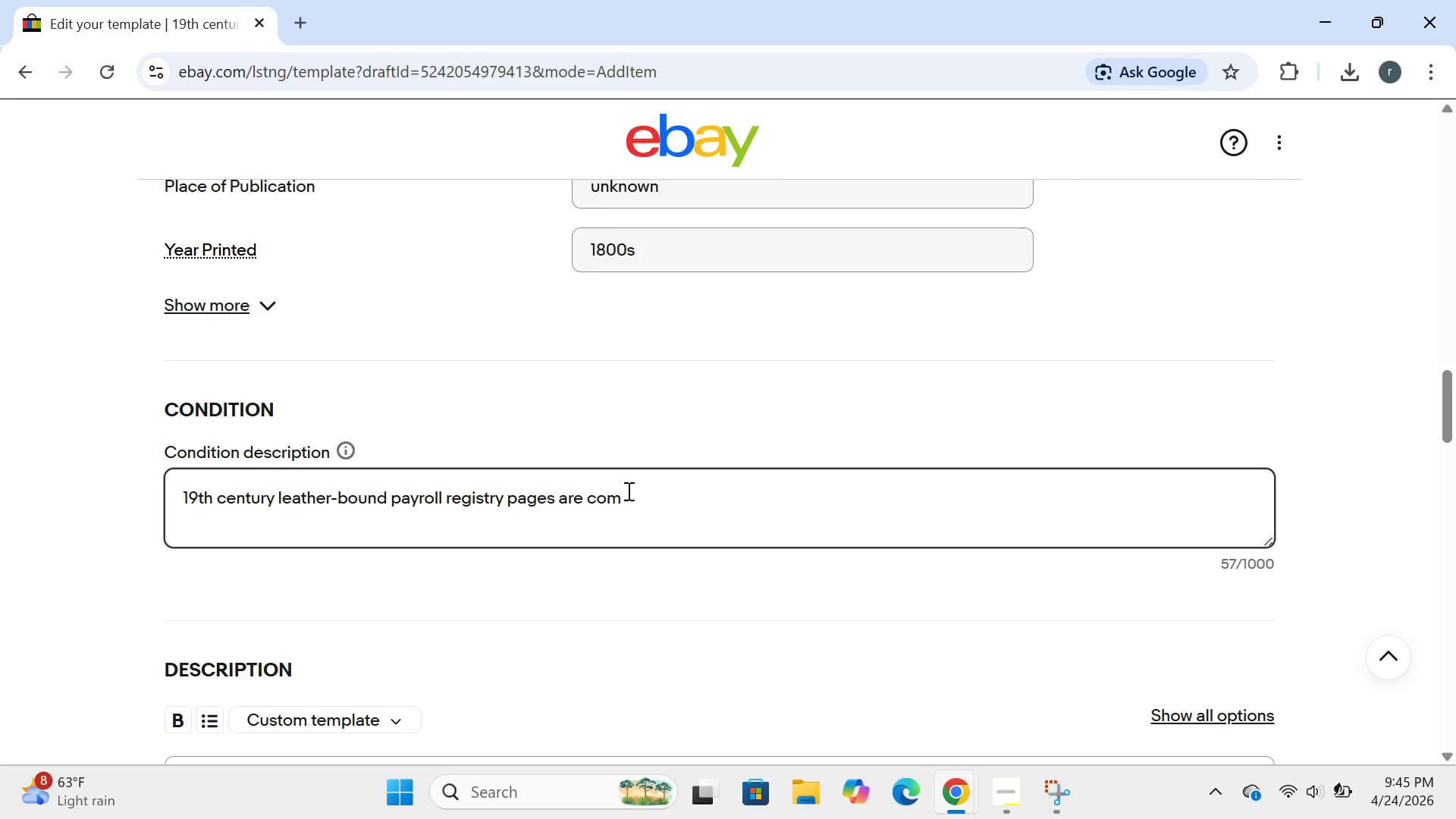 
type(plet)
 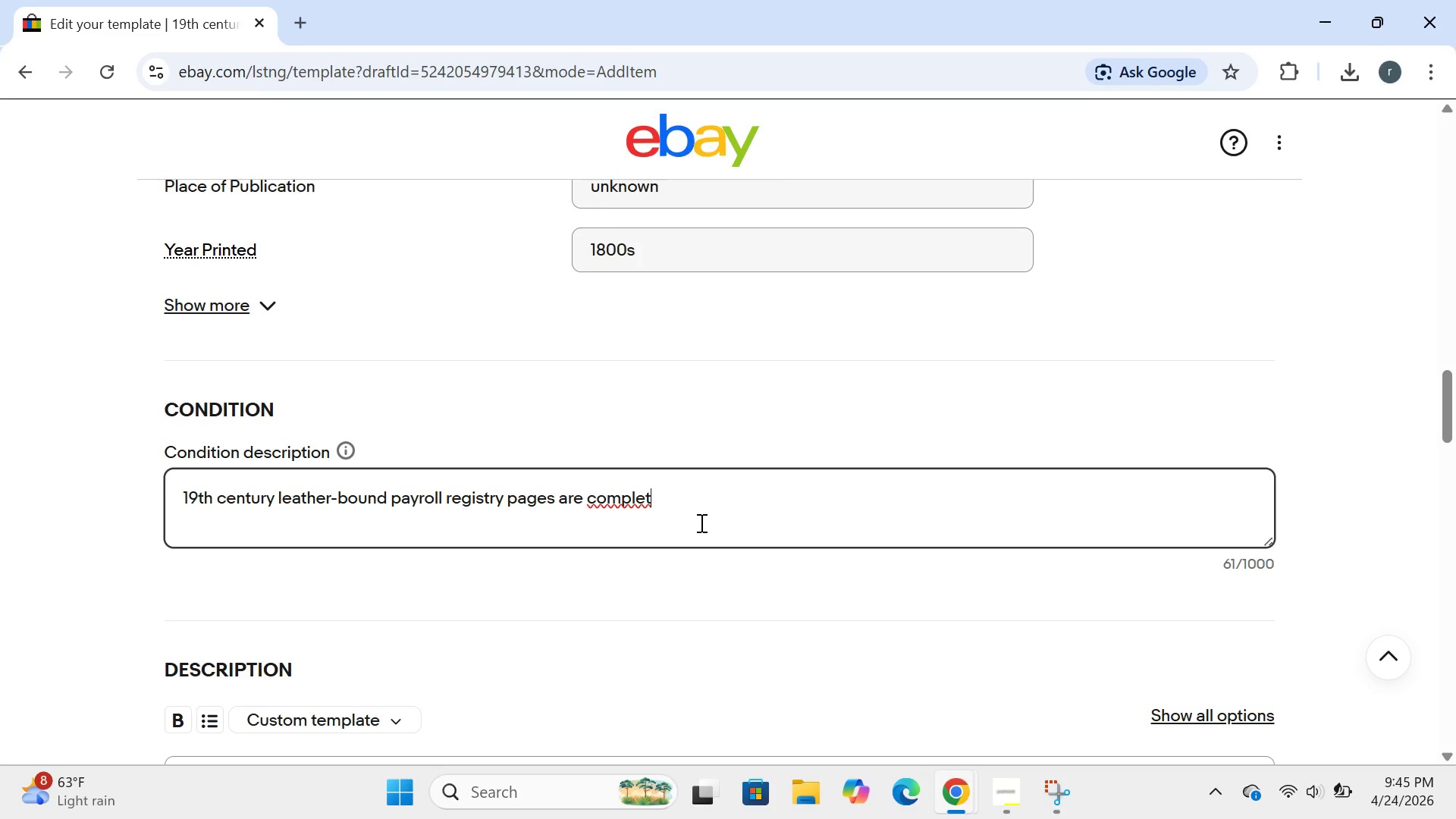 
type(ely unused. beaut)
 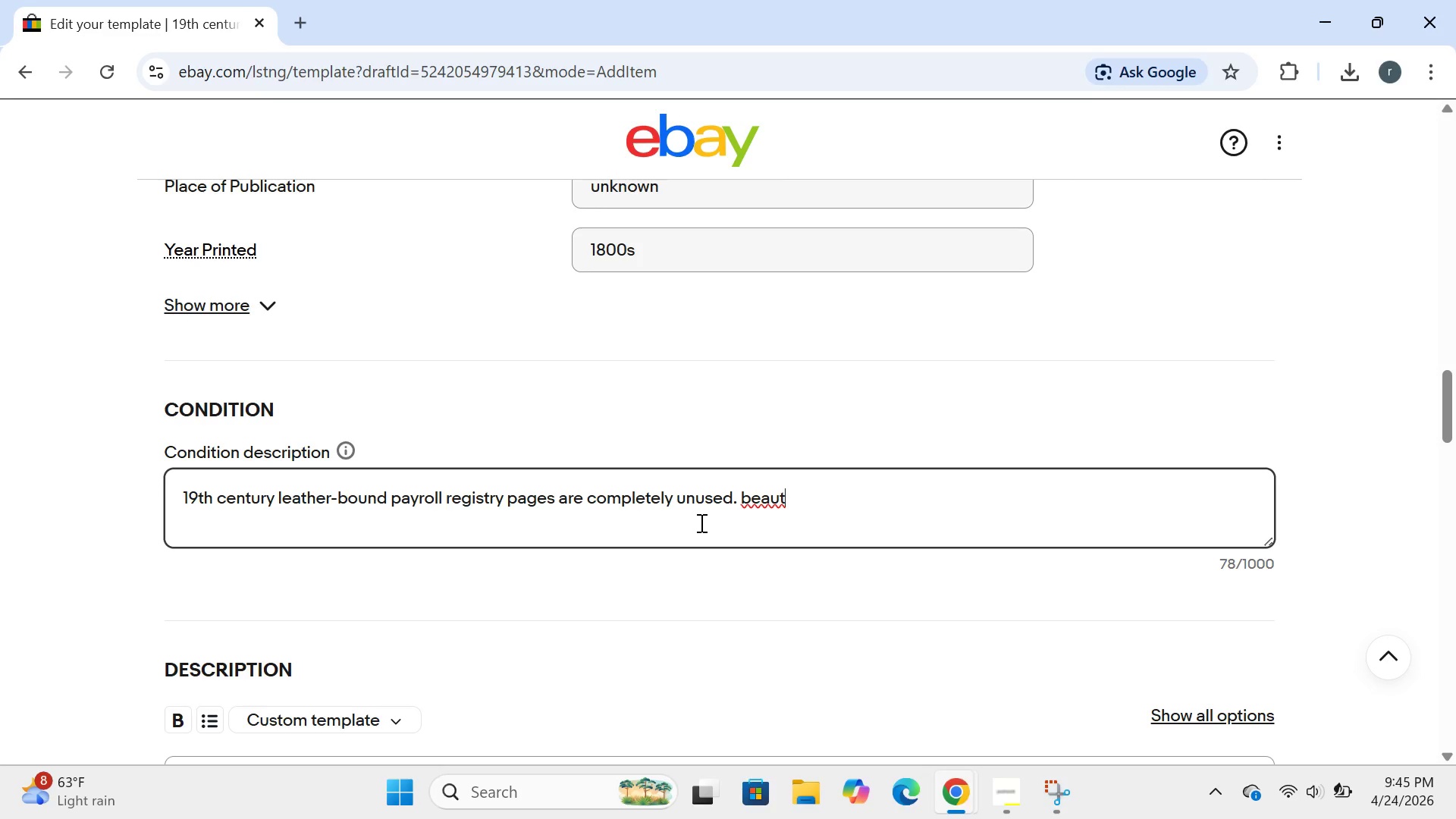 
type(iful leather )
 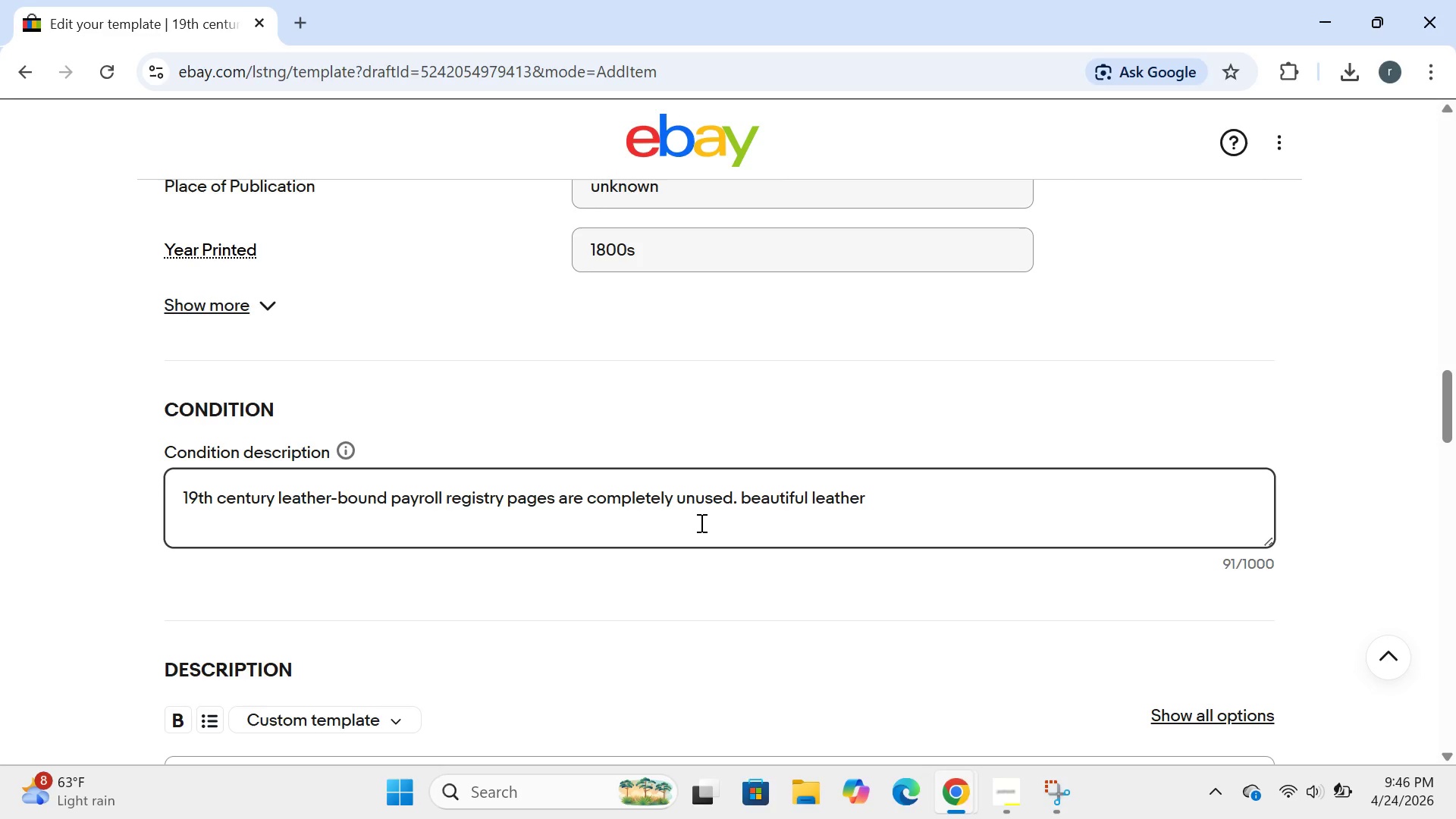 
wait(14.09)
 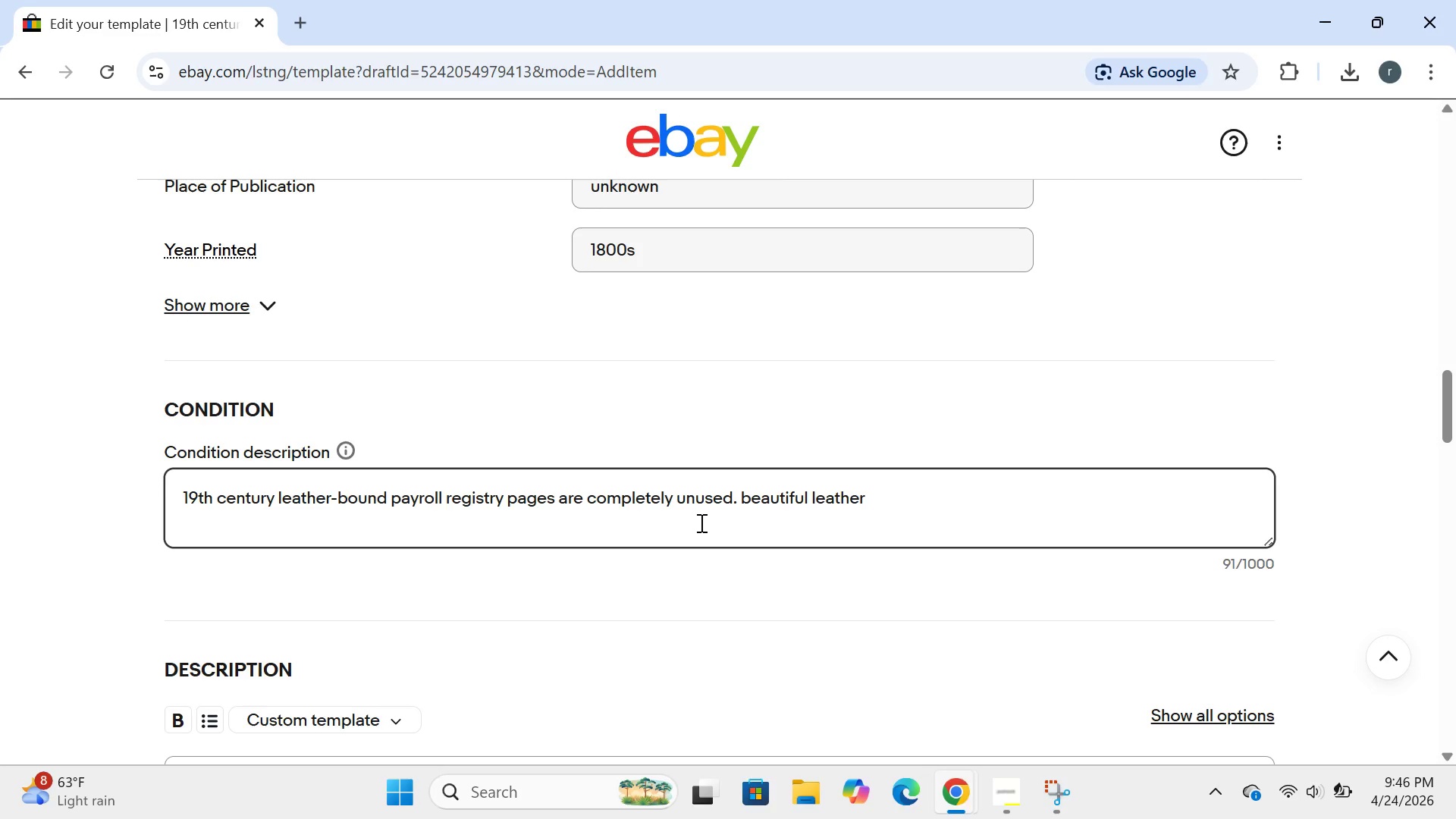 
type(binf)
key(Backspace)
type(ding woth)
key(Backspace)
key(Backspace)
key(Backspace)
type(ith aging patina)
 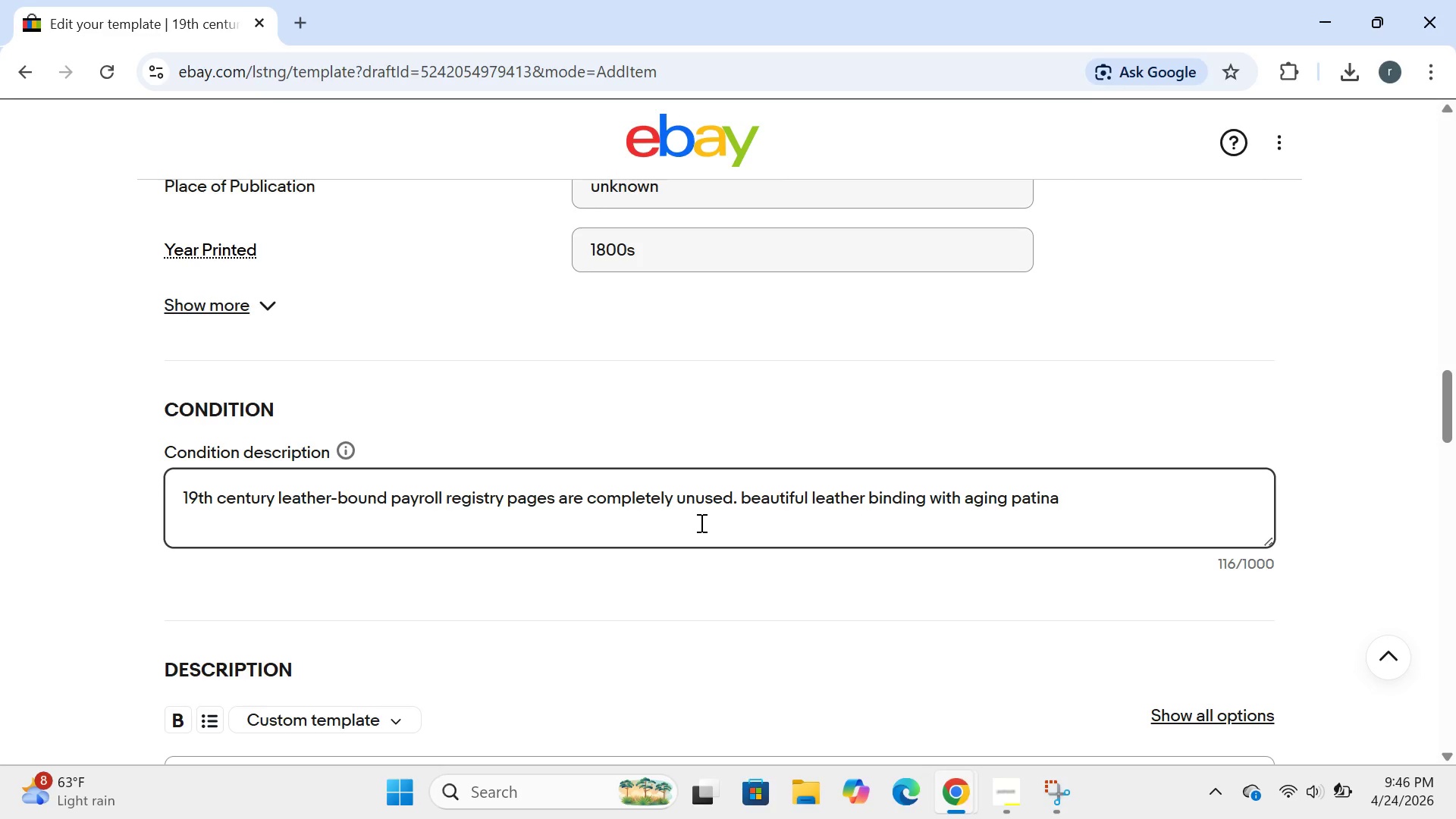 
wait(8.77)
 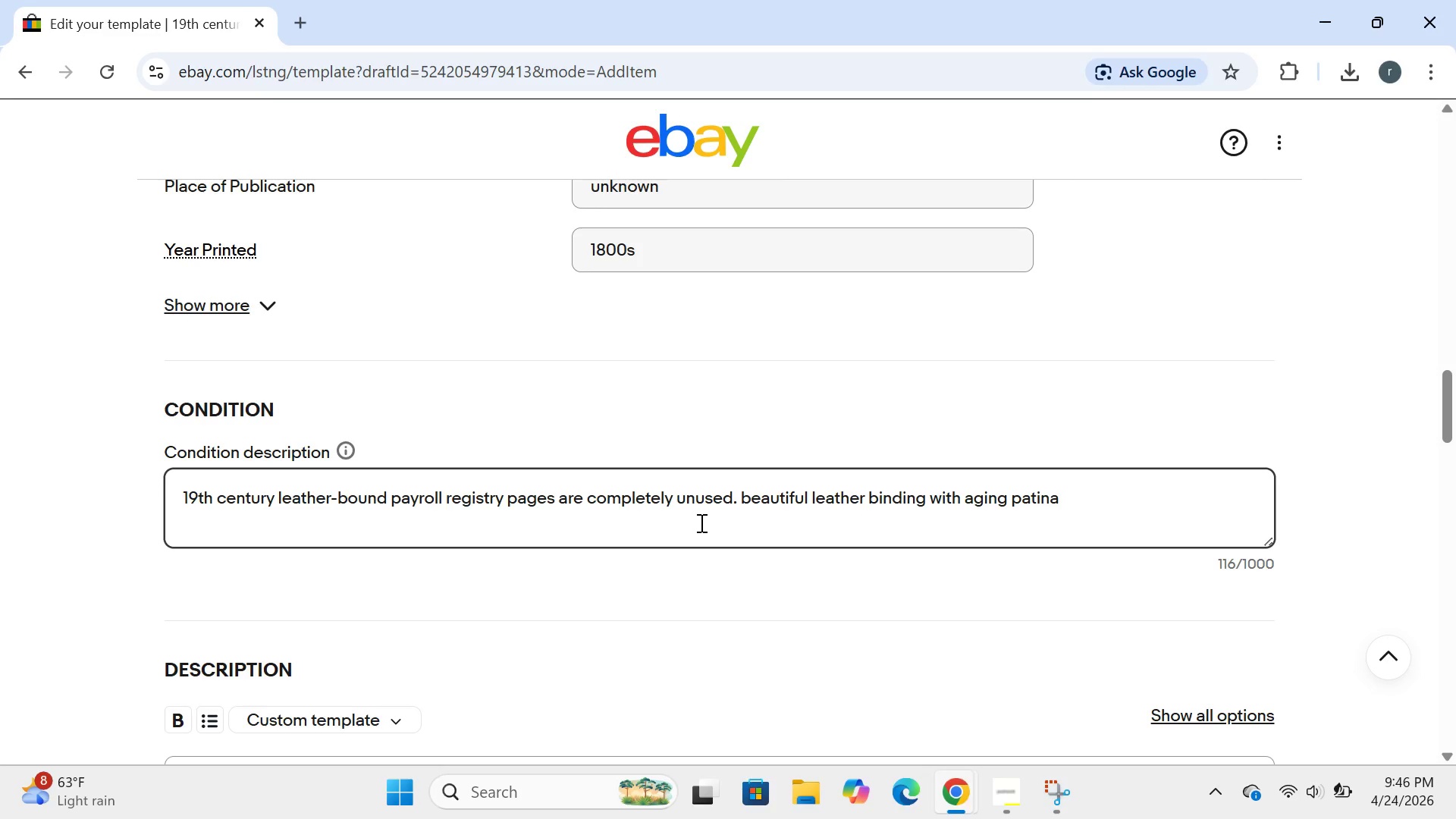 
type( intact binding,no loose pages.no ters,stains,or)
 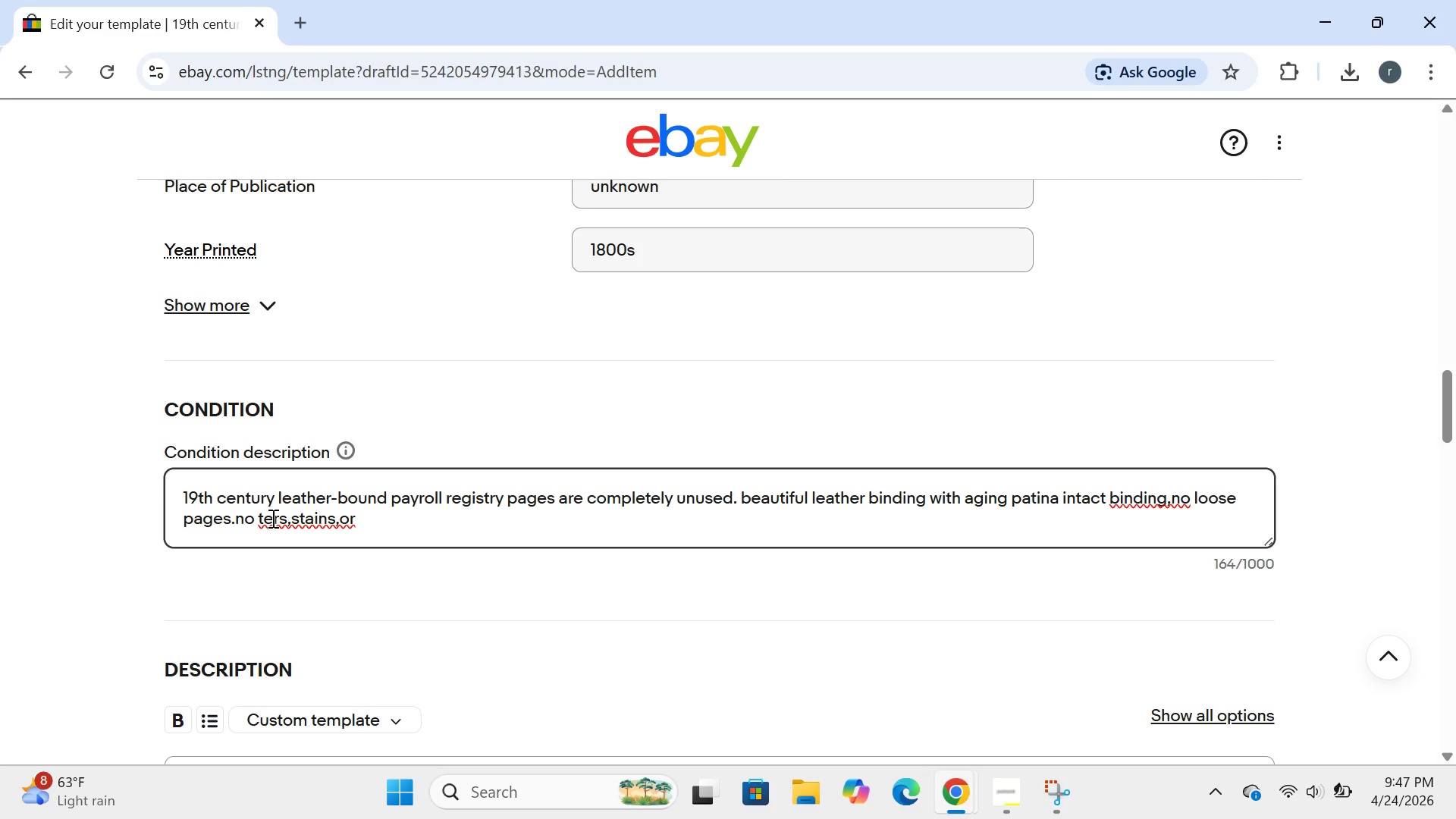 
left_click([270, 516])
 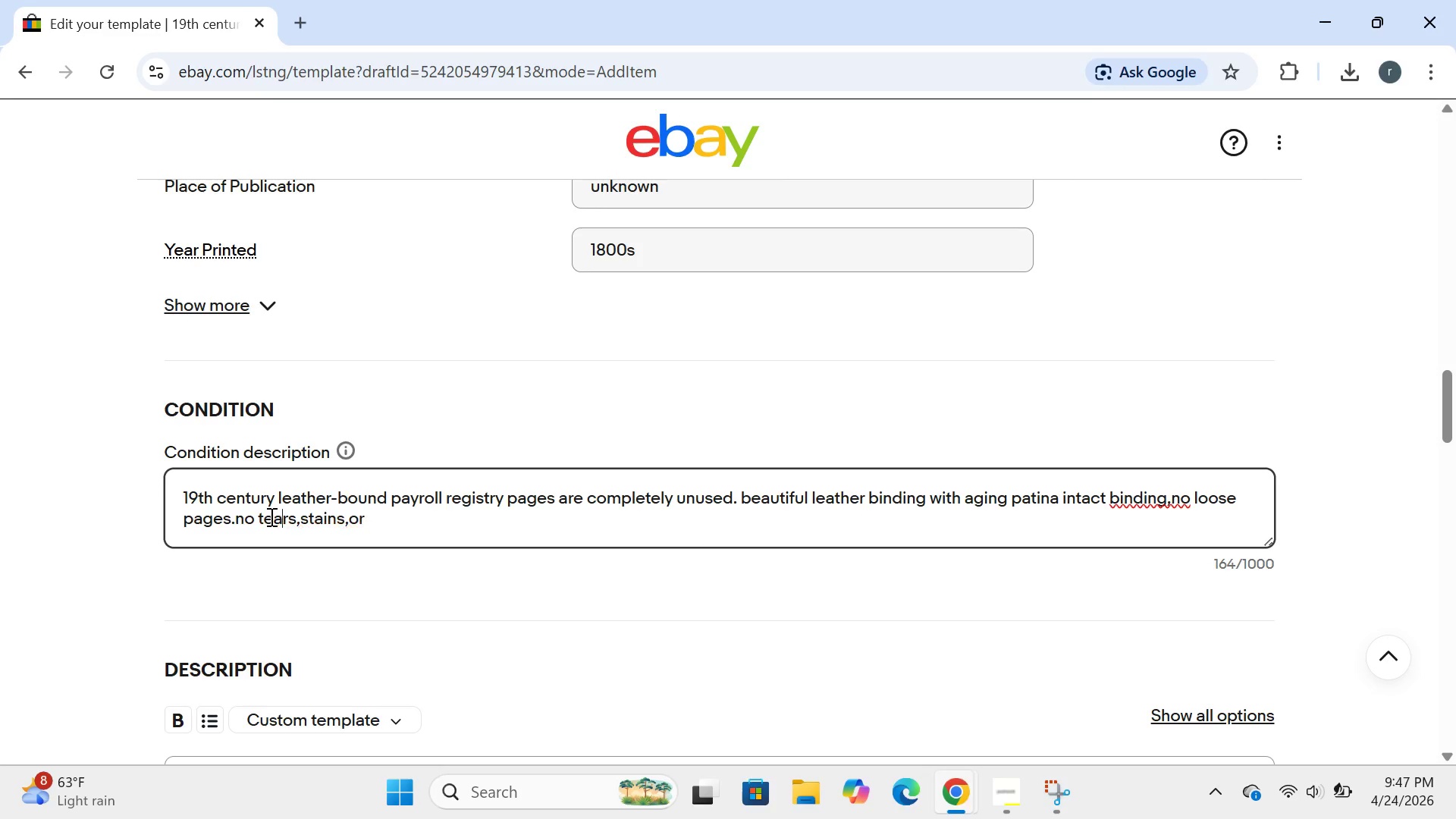 
key(A)
 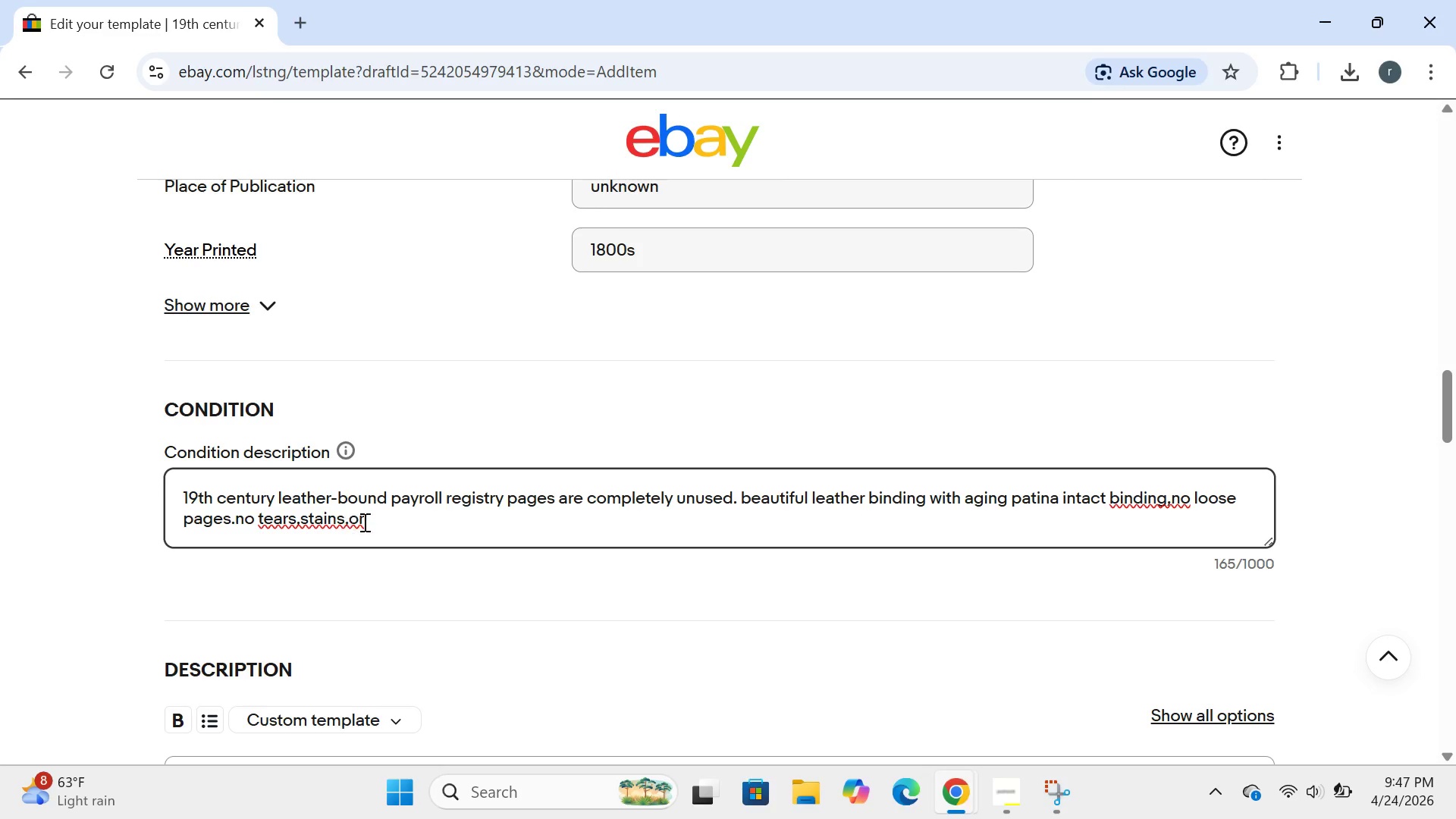 
left_click_drag(start_coordinate=[371, 522], to_coordinate=[299, 529])
 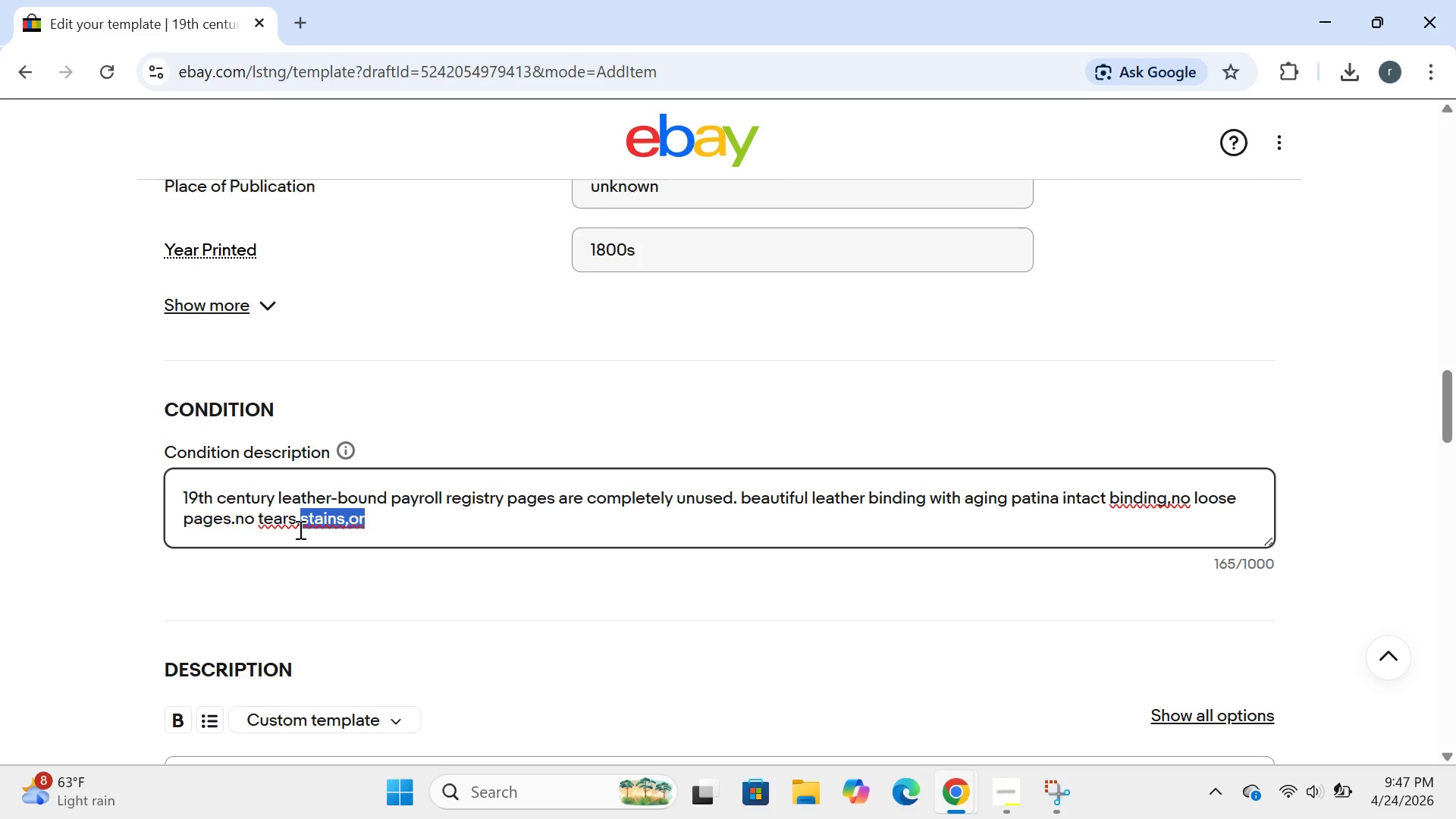 
left_click([299, 529])
 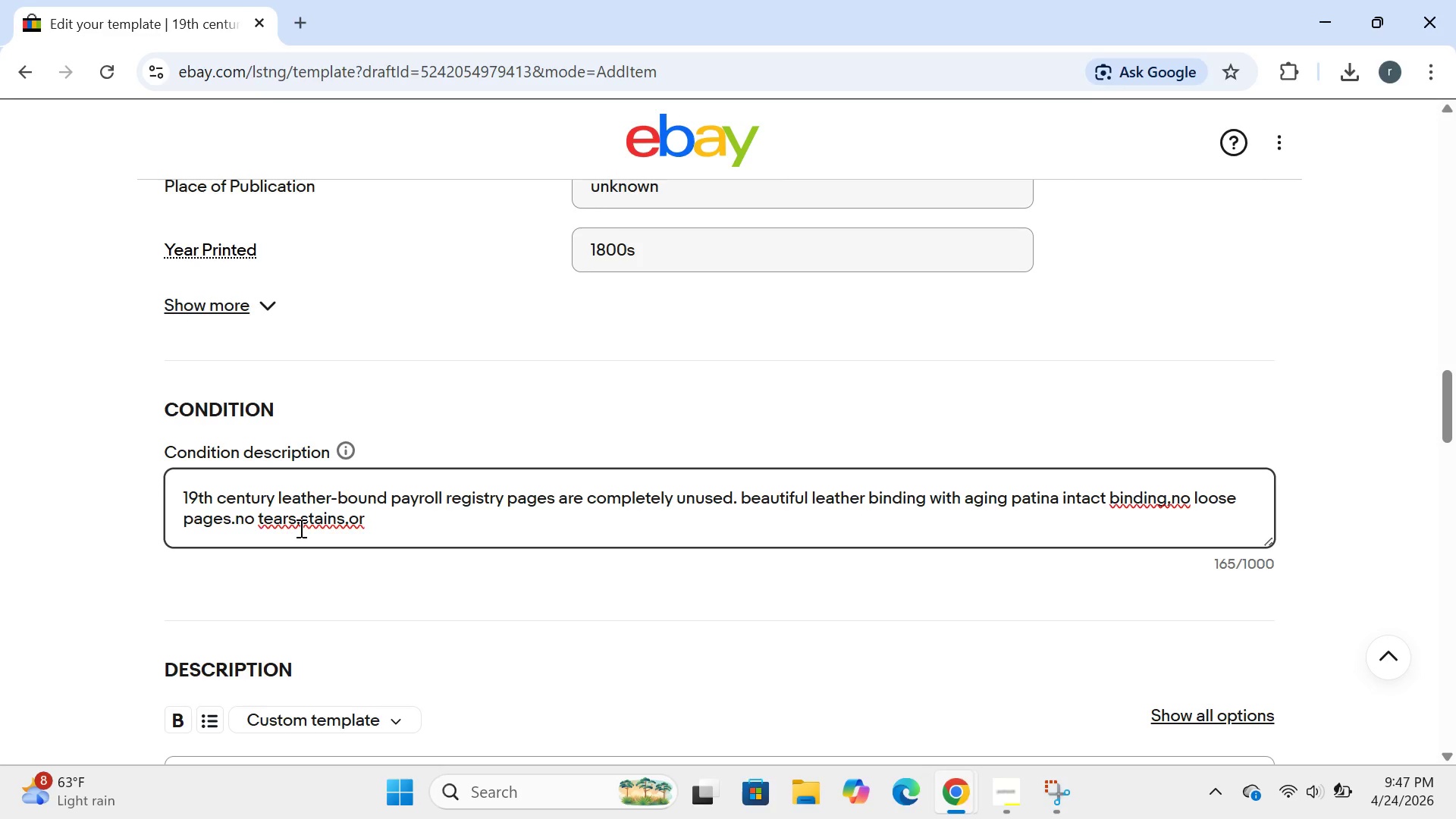 
key(Space)
 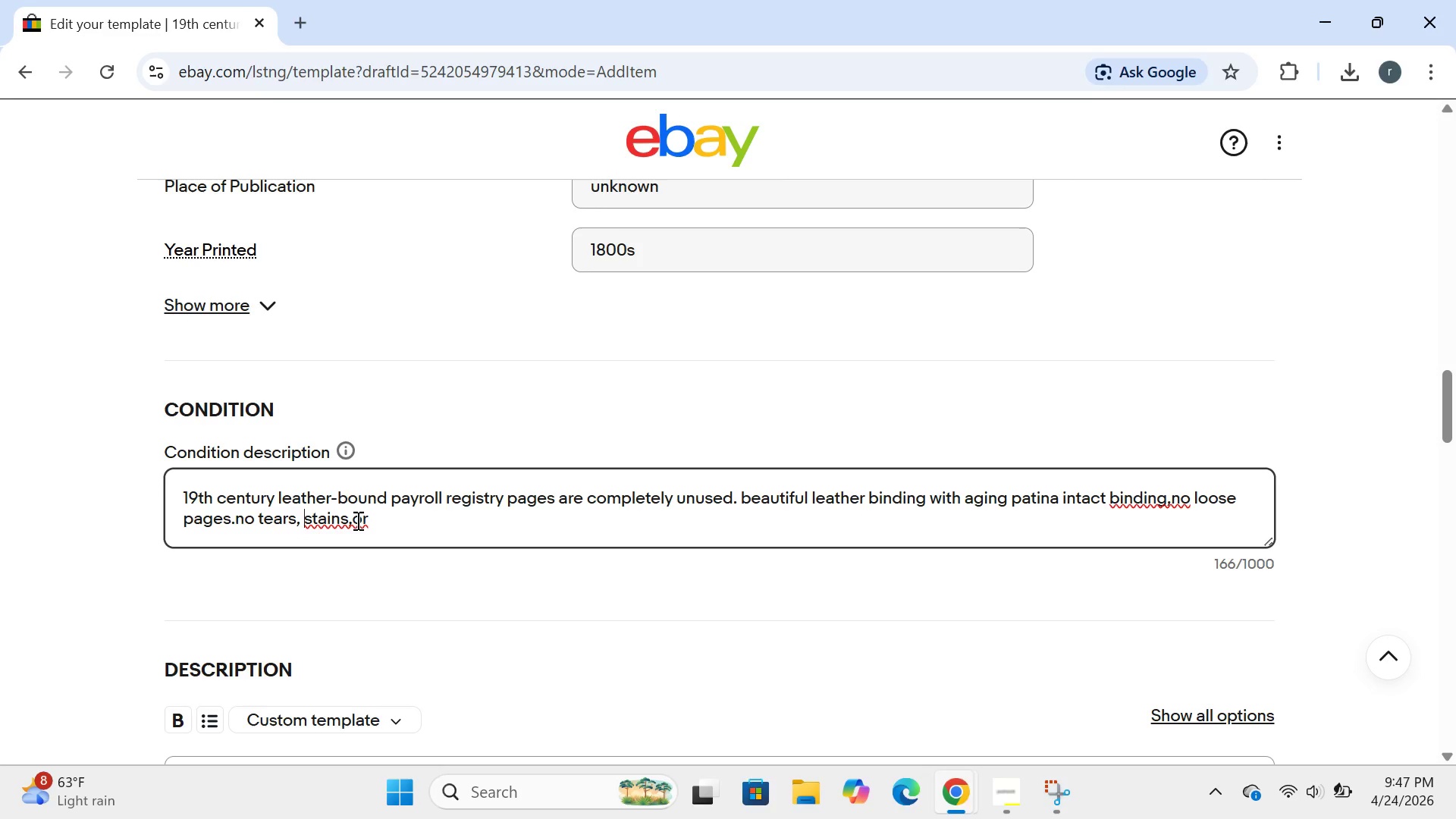 
left_click([356, 520])
 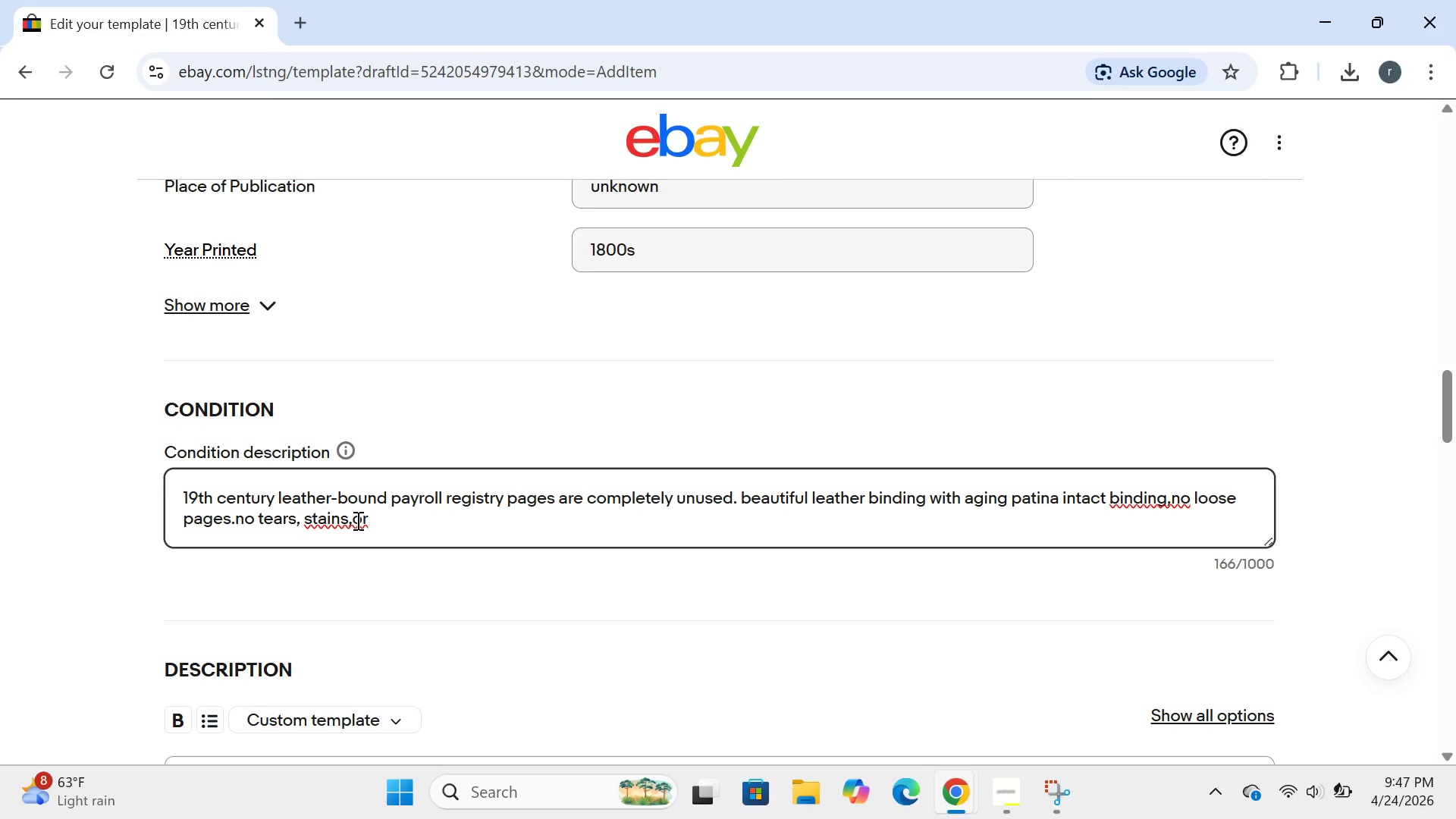 
key(Space)
 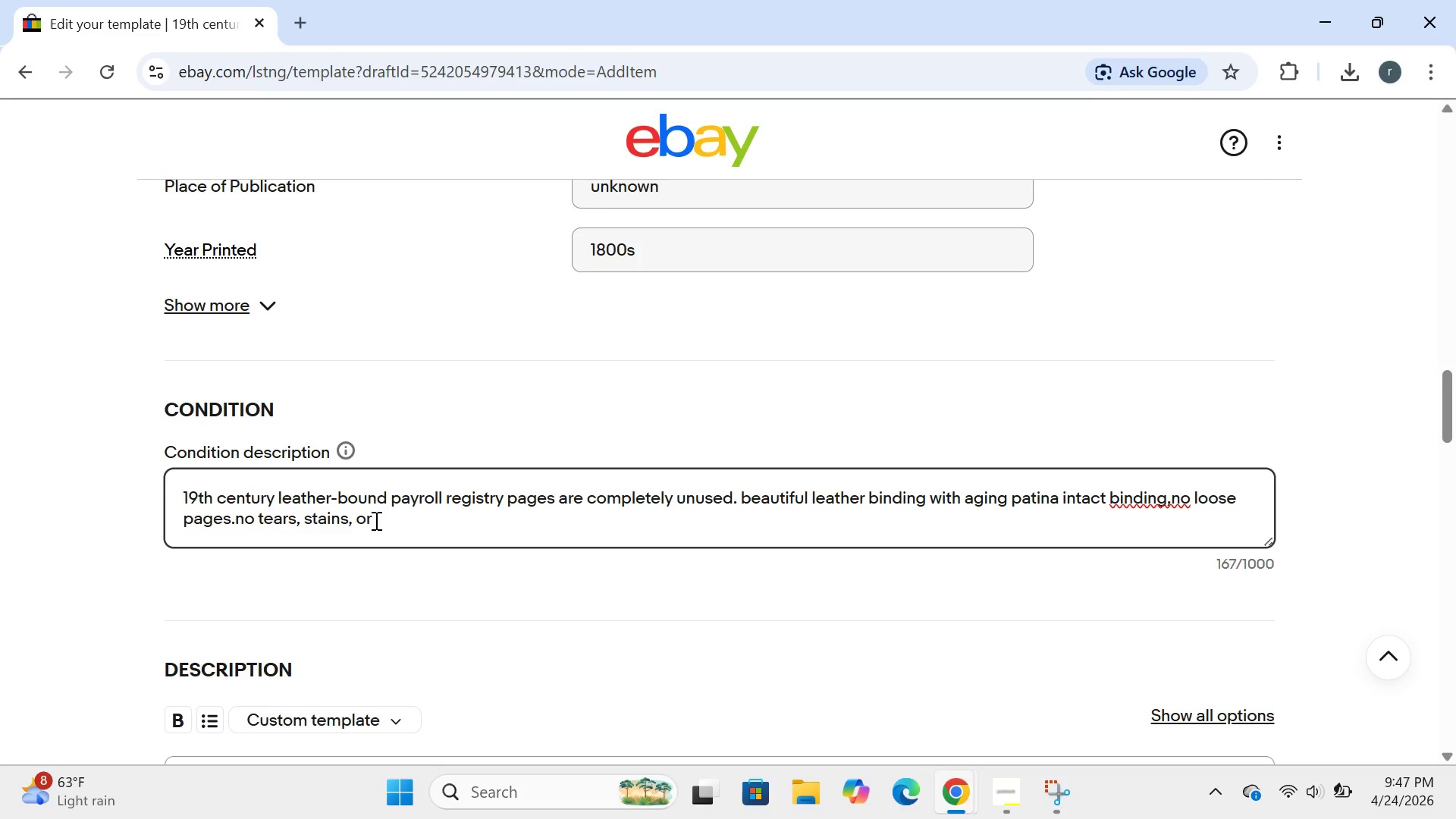 
left_click([375, 520])
 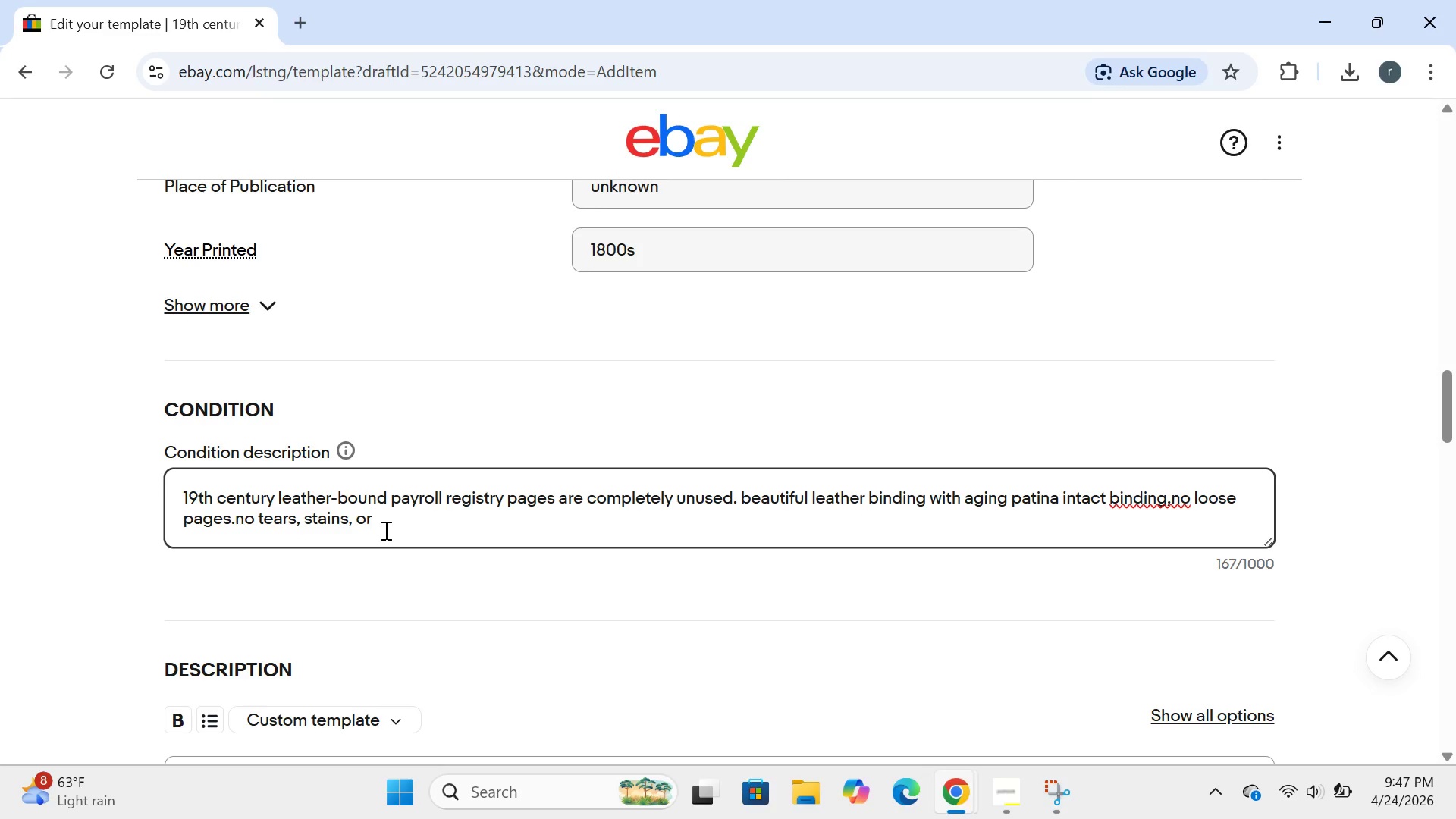 
type( wrirting )
 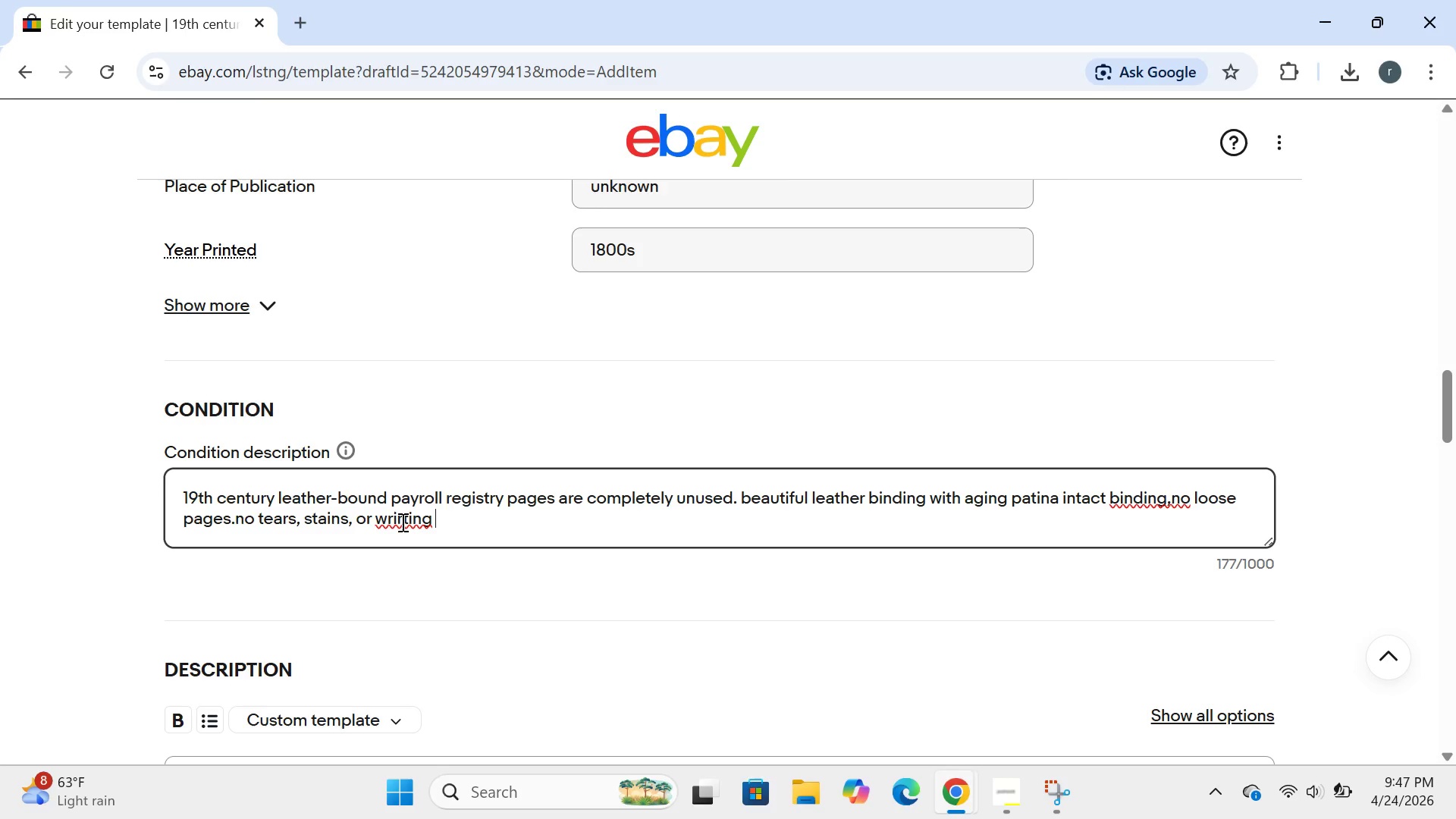 
wait(6.86)
 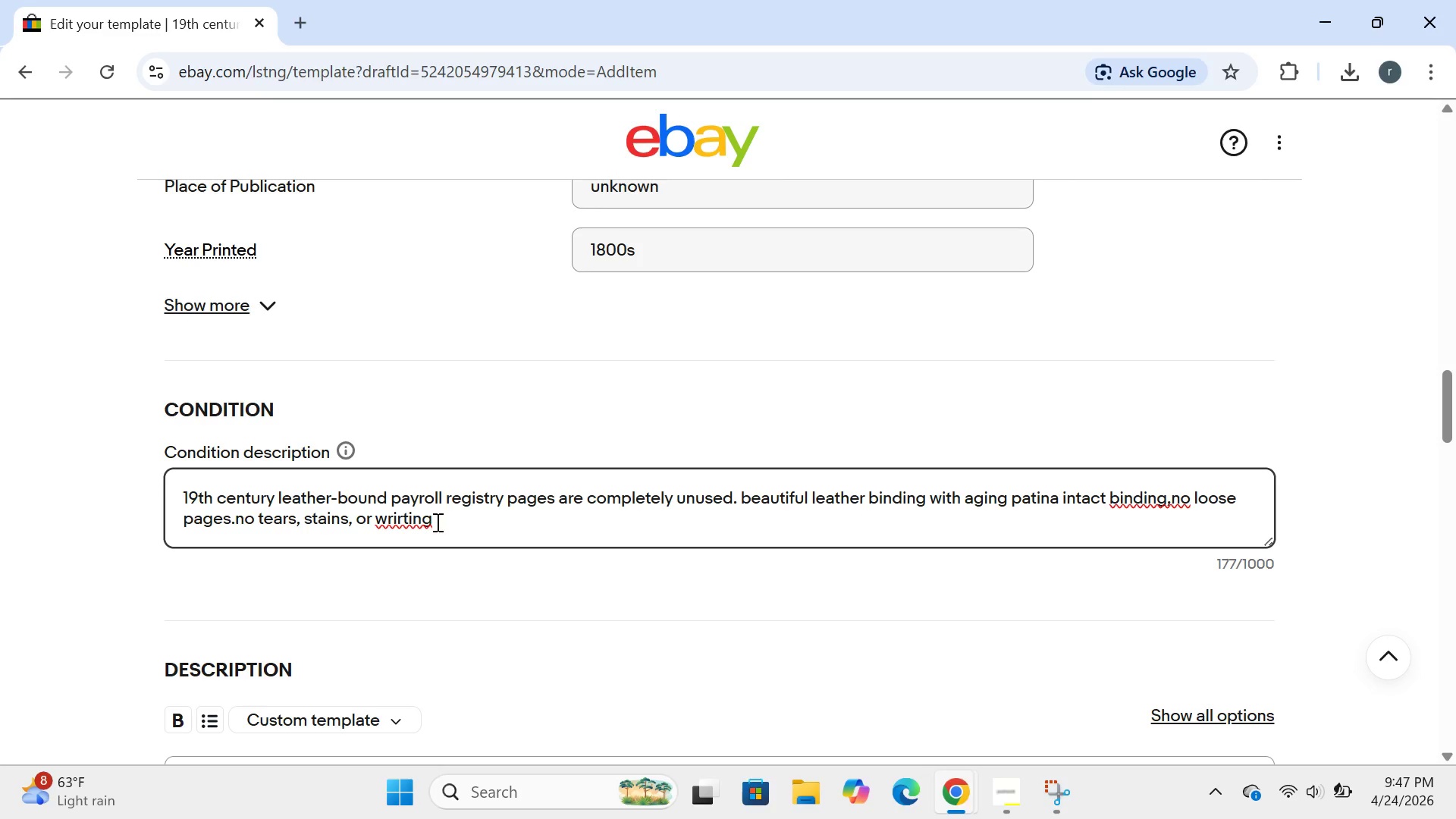 
left_click([403, 522])
 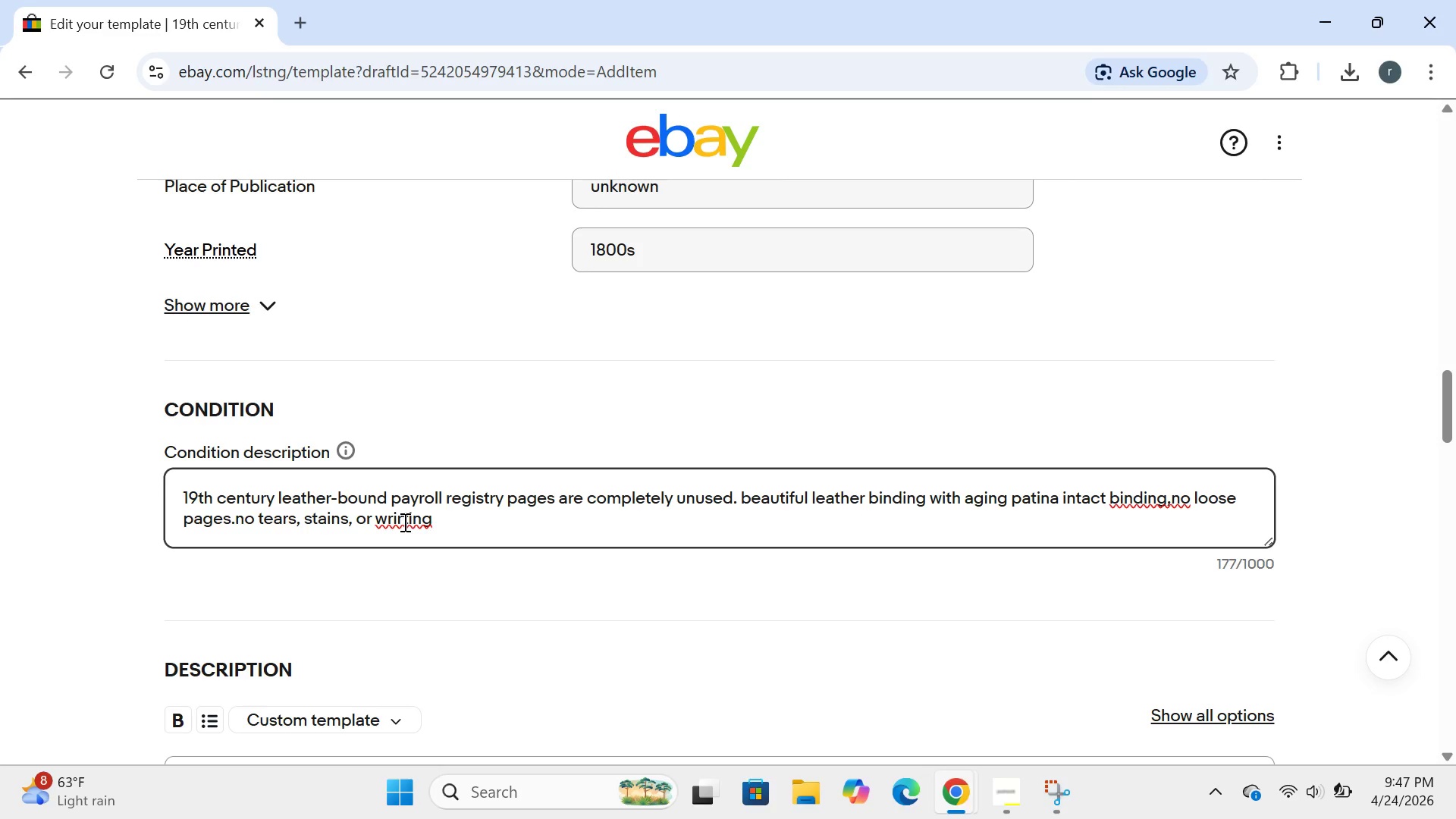 
key(Backspace)
 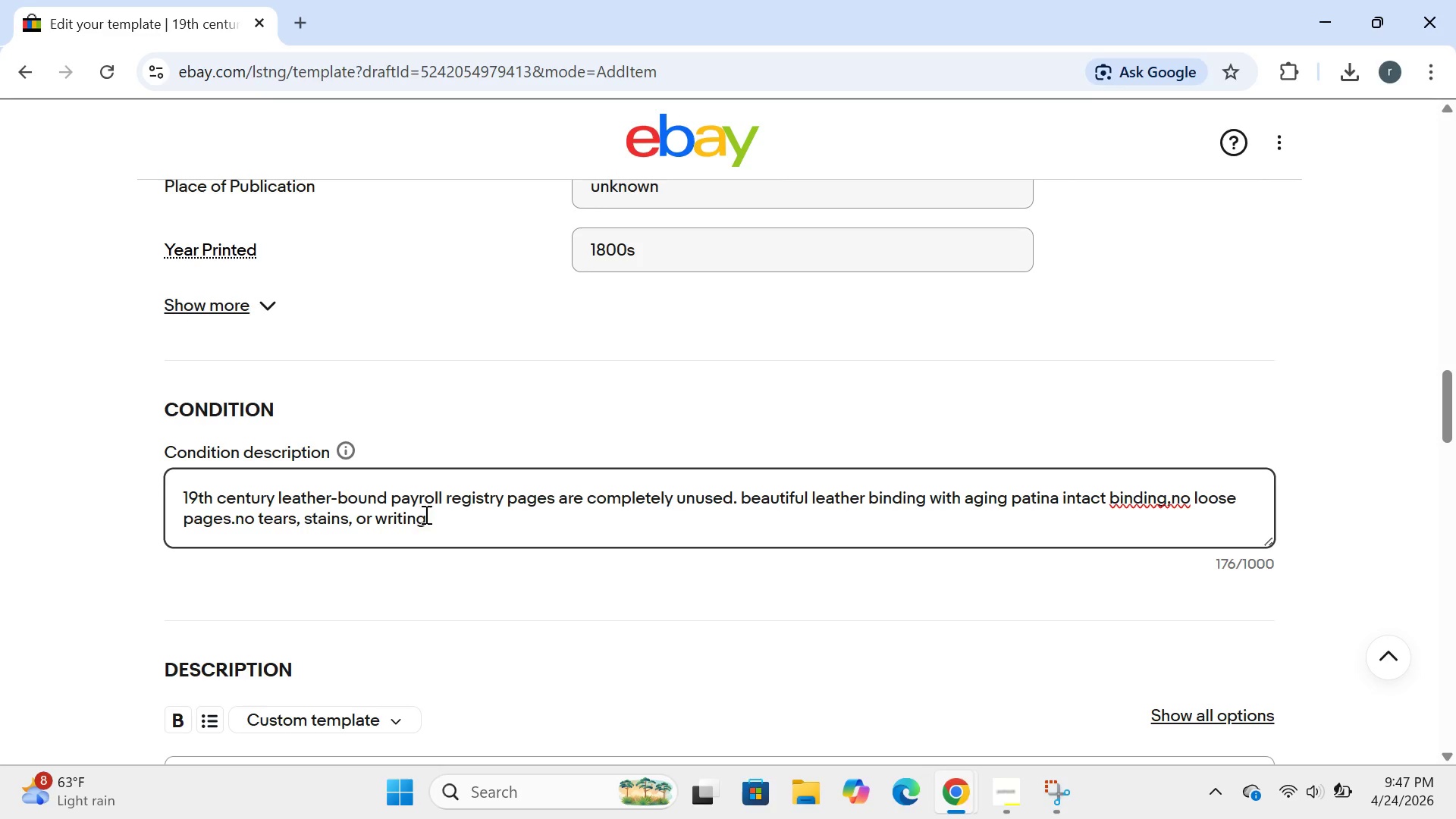 
left_click([428, 514])
 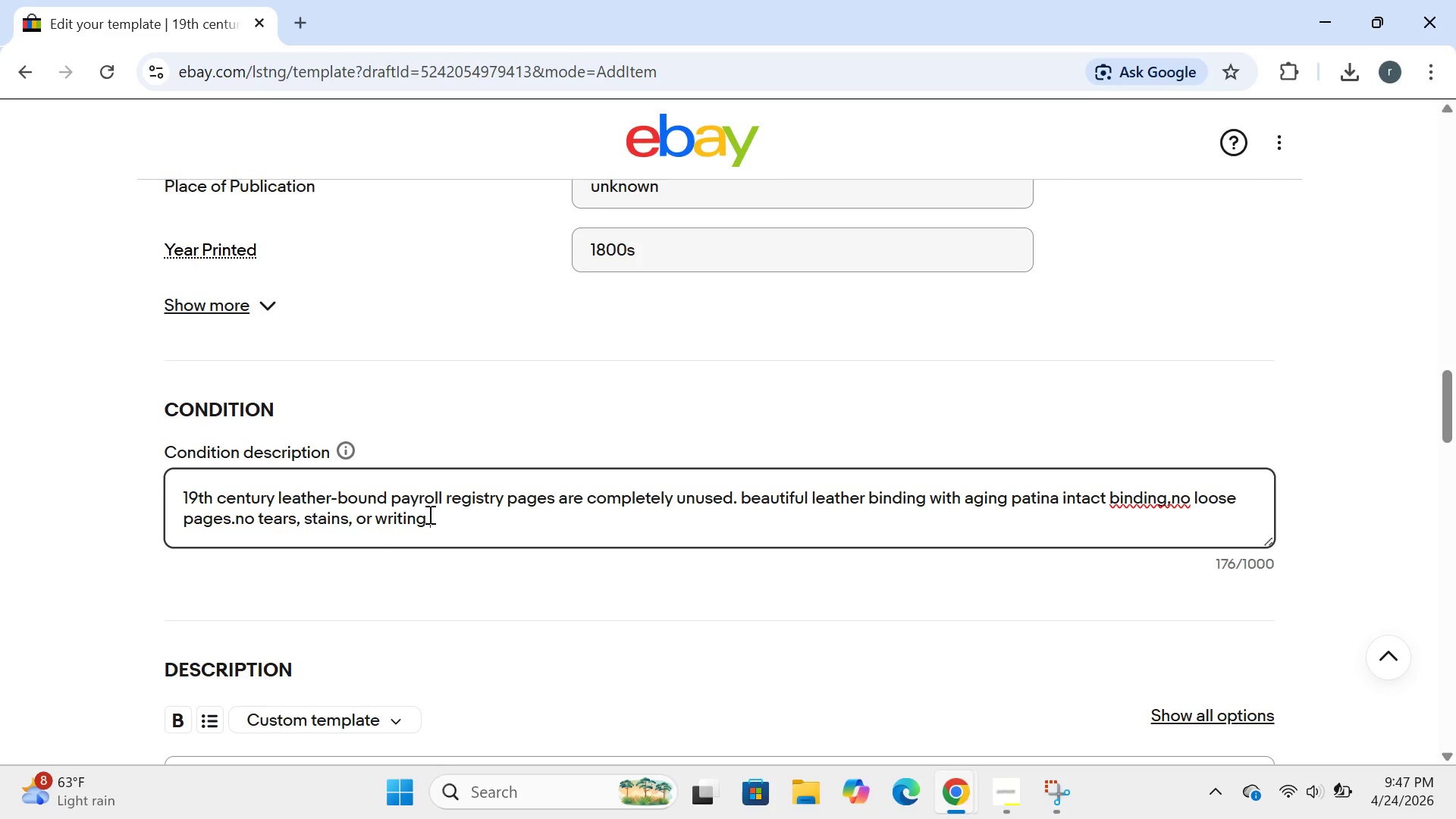 
type(. certificate of authenticity included. very good condition for its age)
 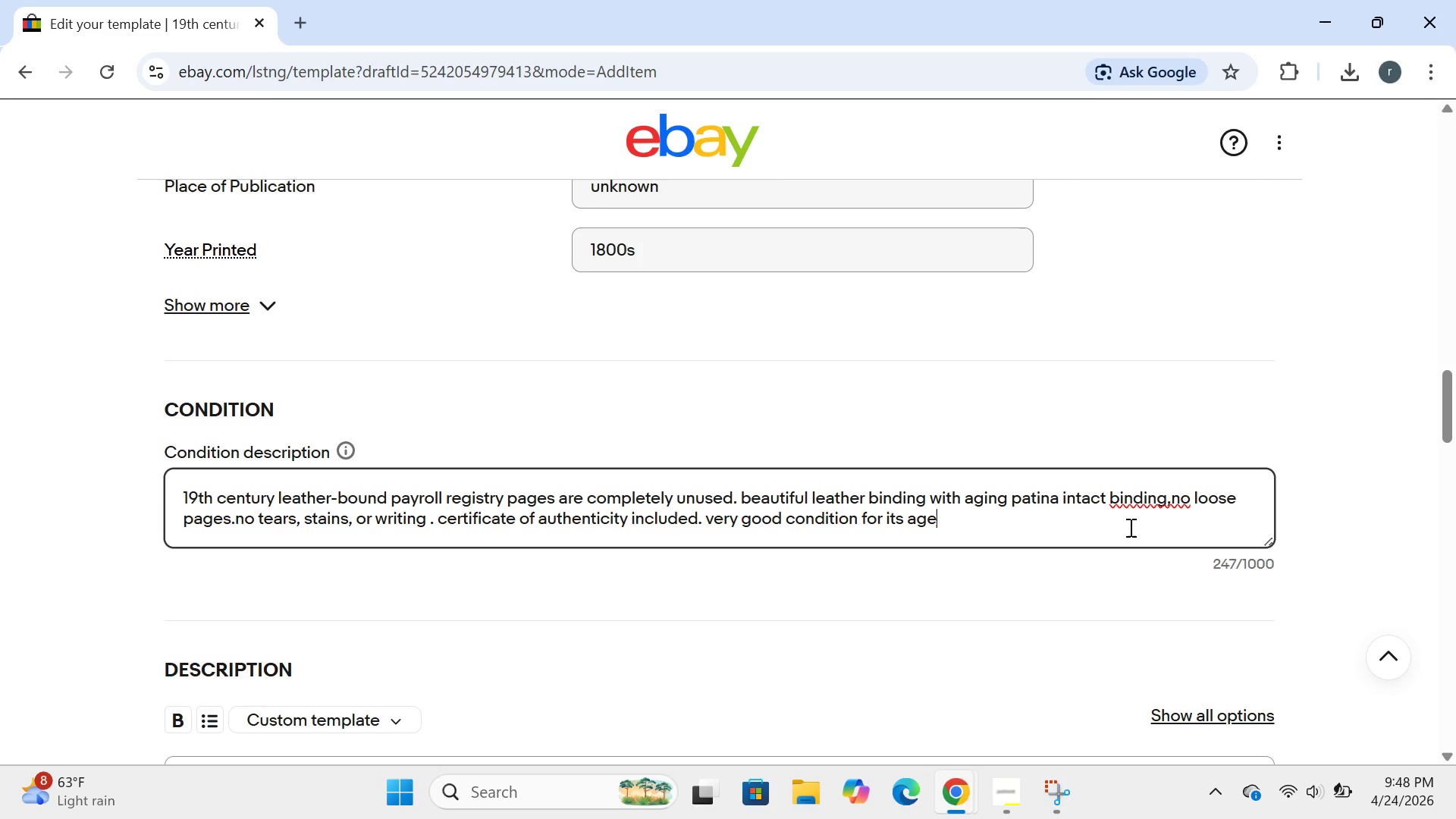 
wait(11.52)
 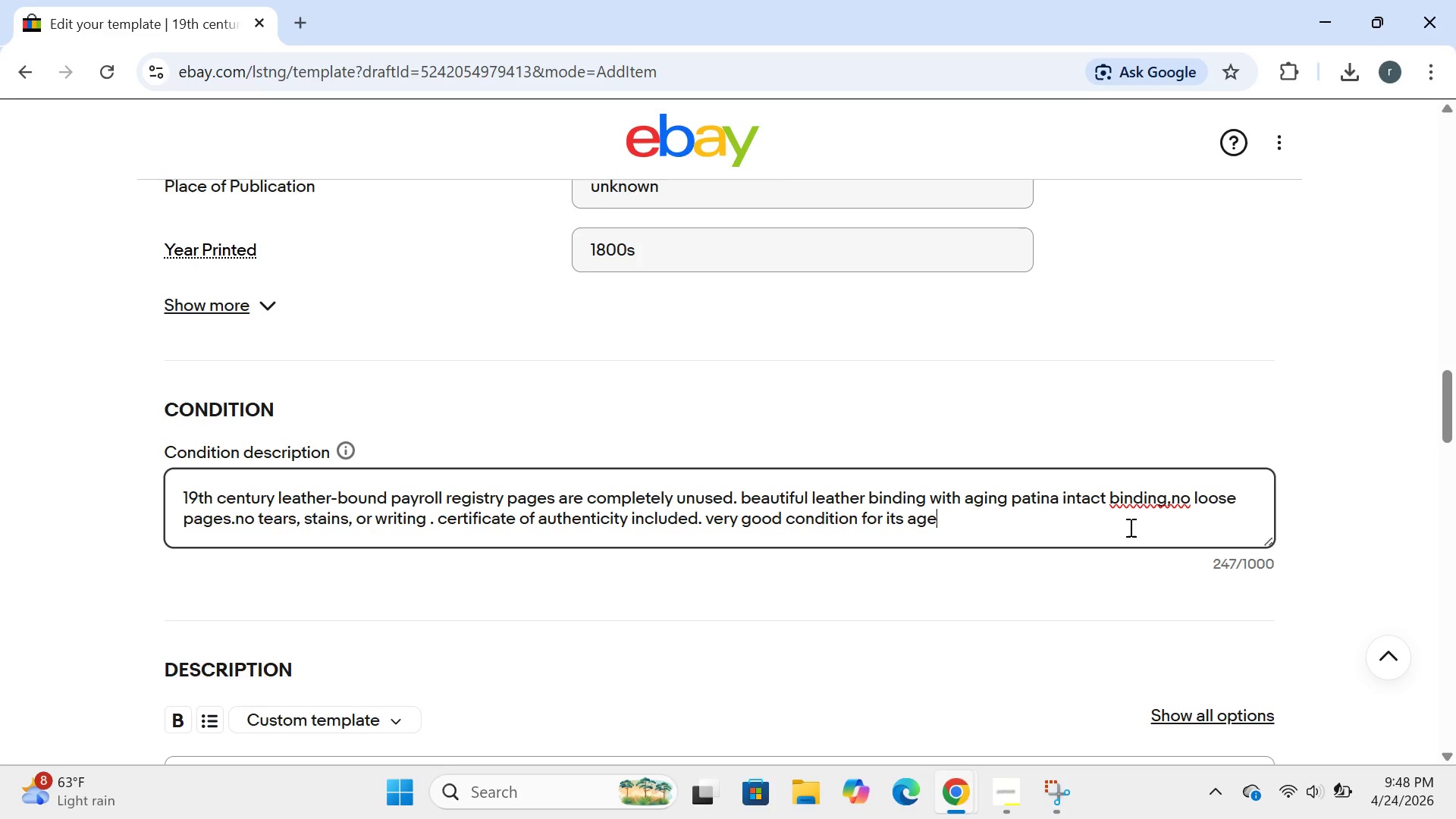 
left_click([1166, 496])
 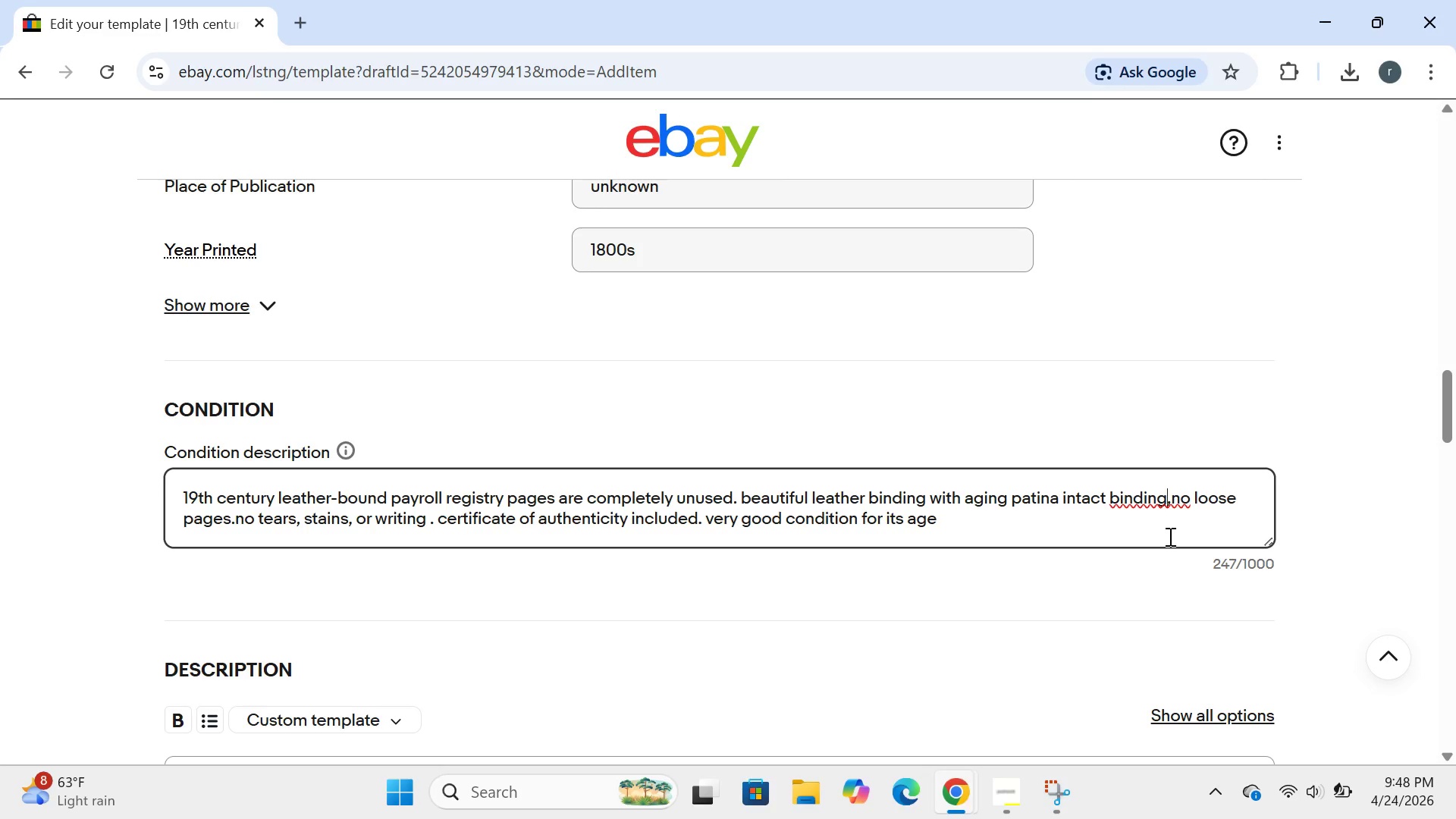 
key(Space)
 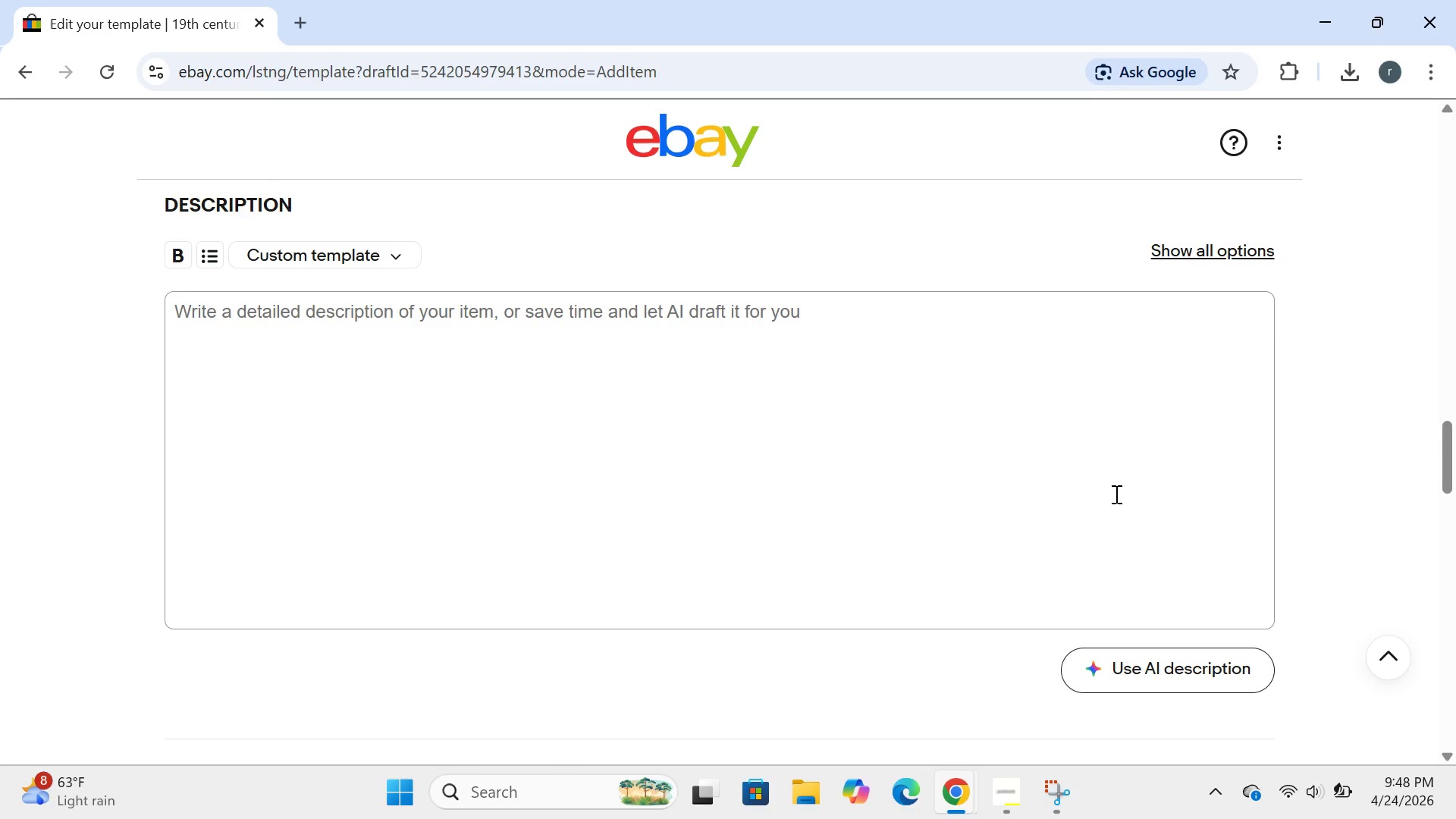 
wait(9.56)
 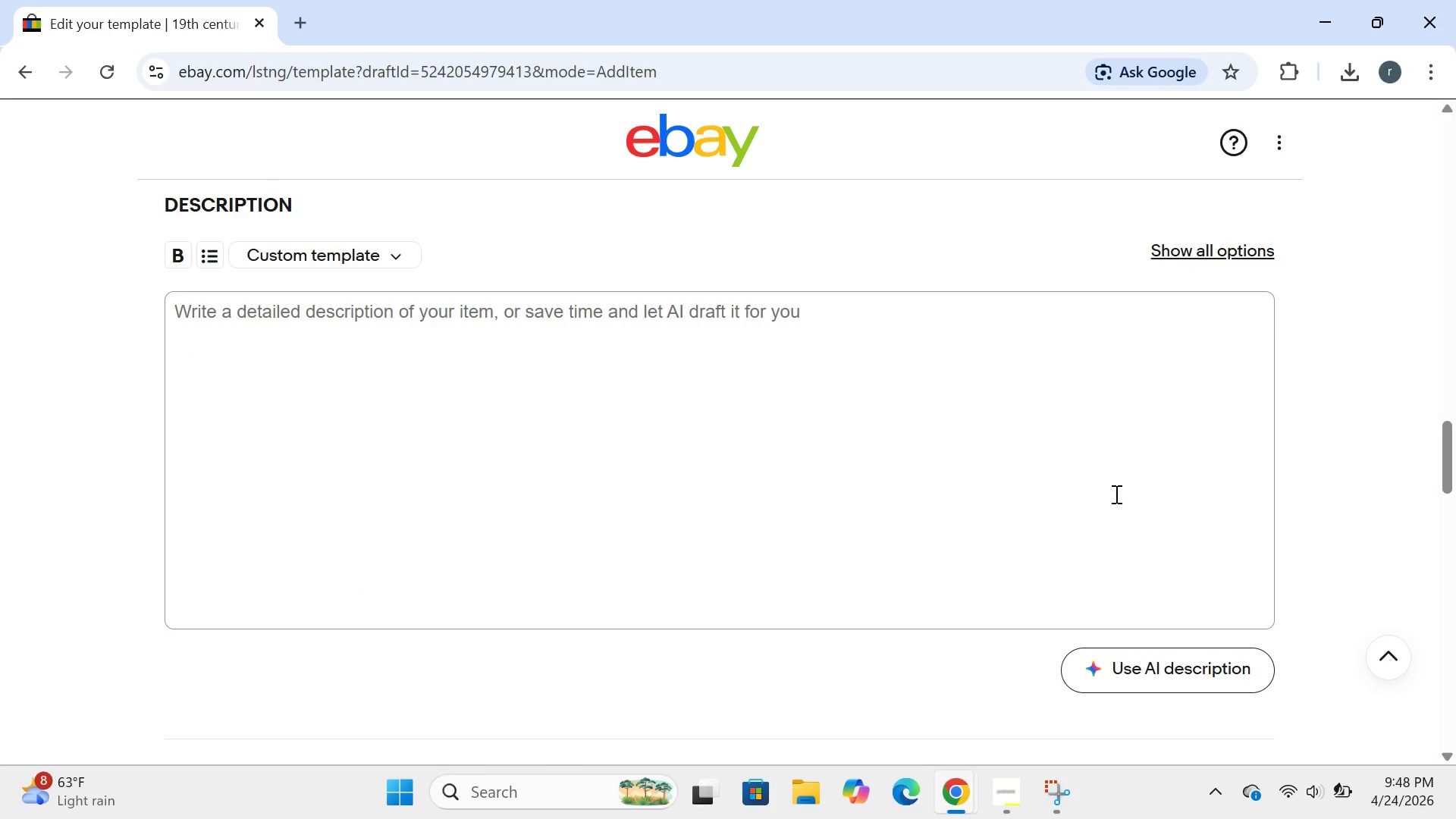 
left_click([222, 304])
 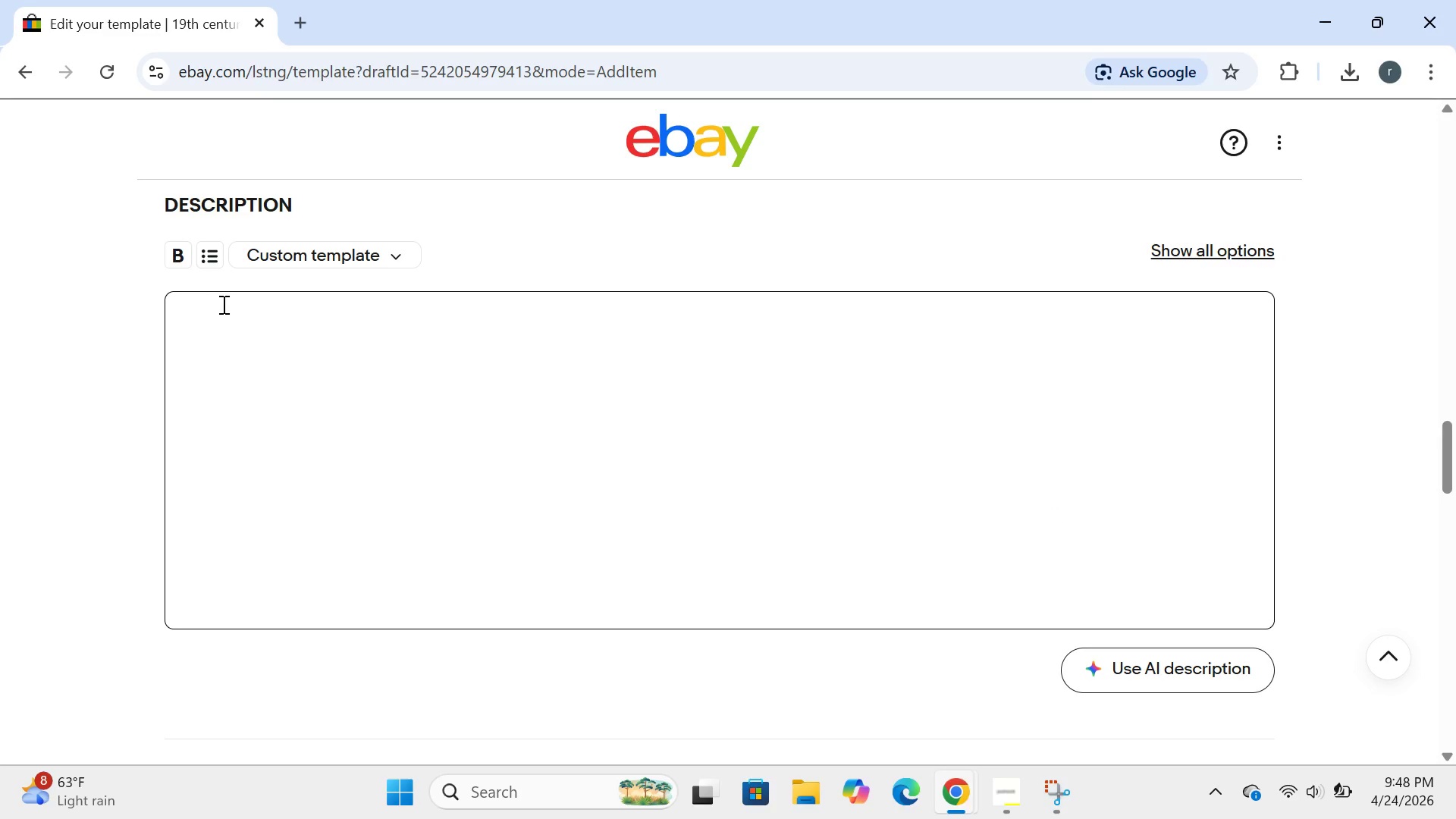 
type(ce)
 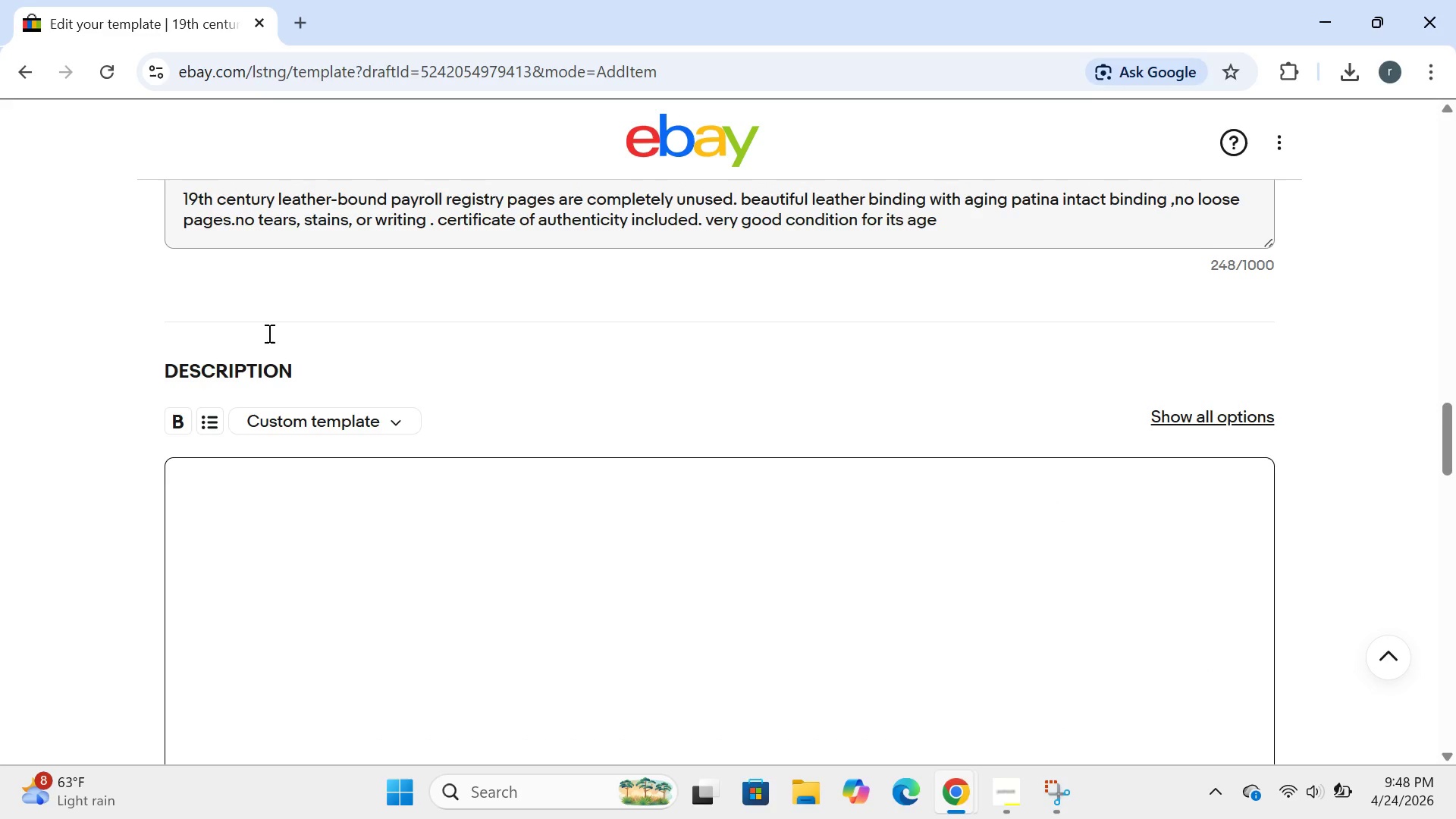 
left_click([406, 544])
 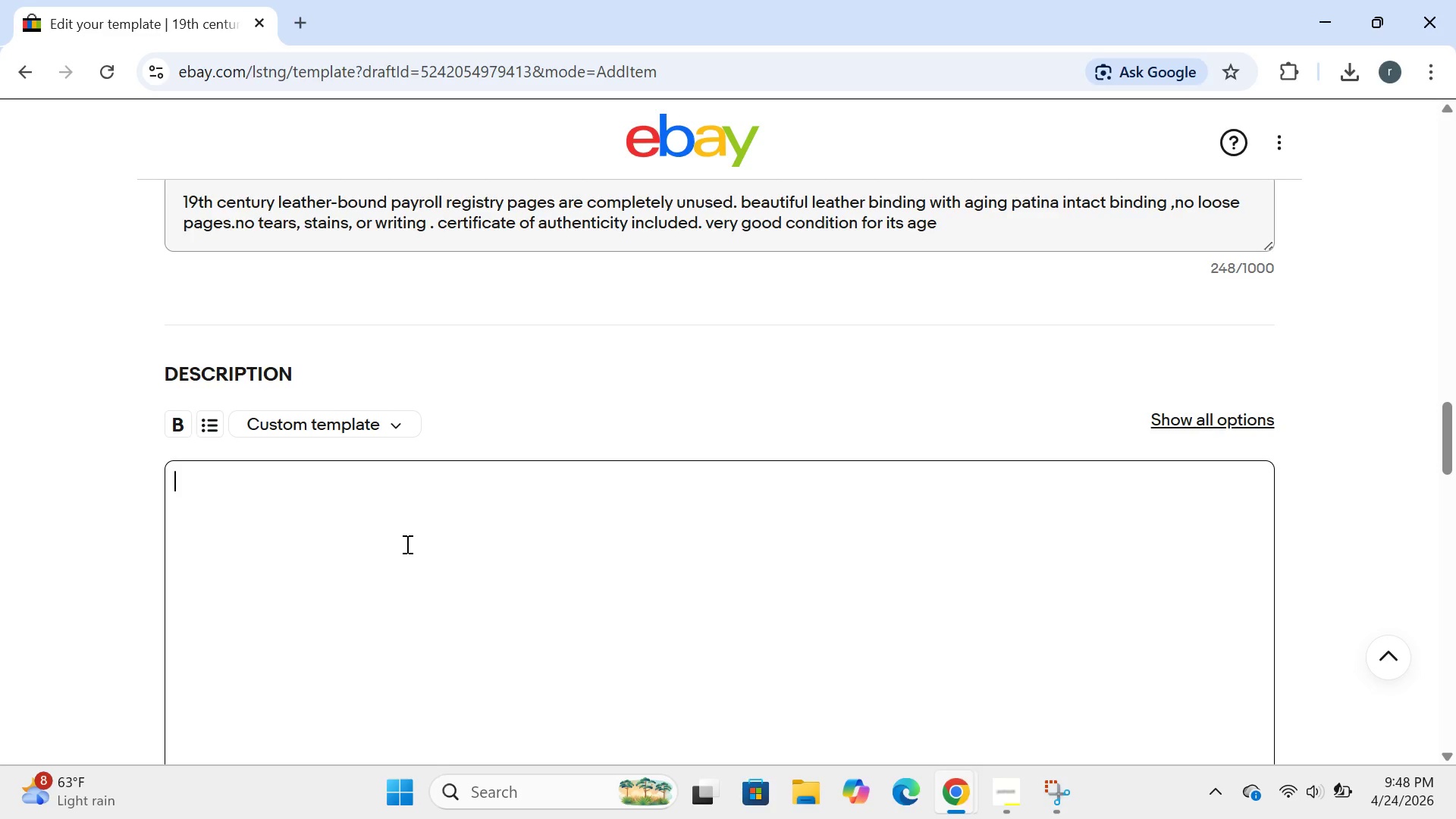 
type(cet)
key(Backspace)
type(rtificate of authenticity included.)
 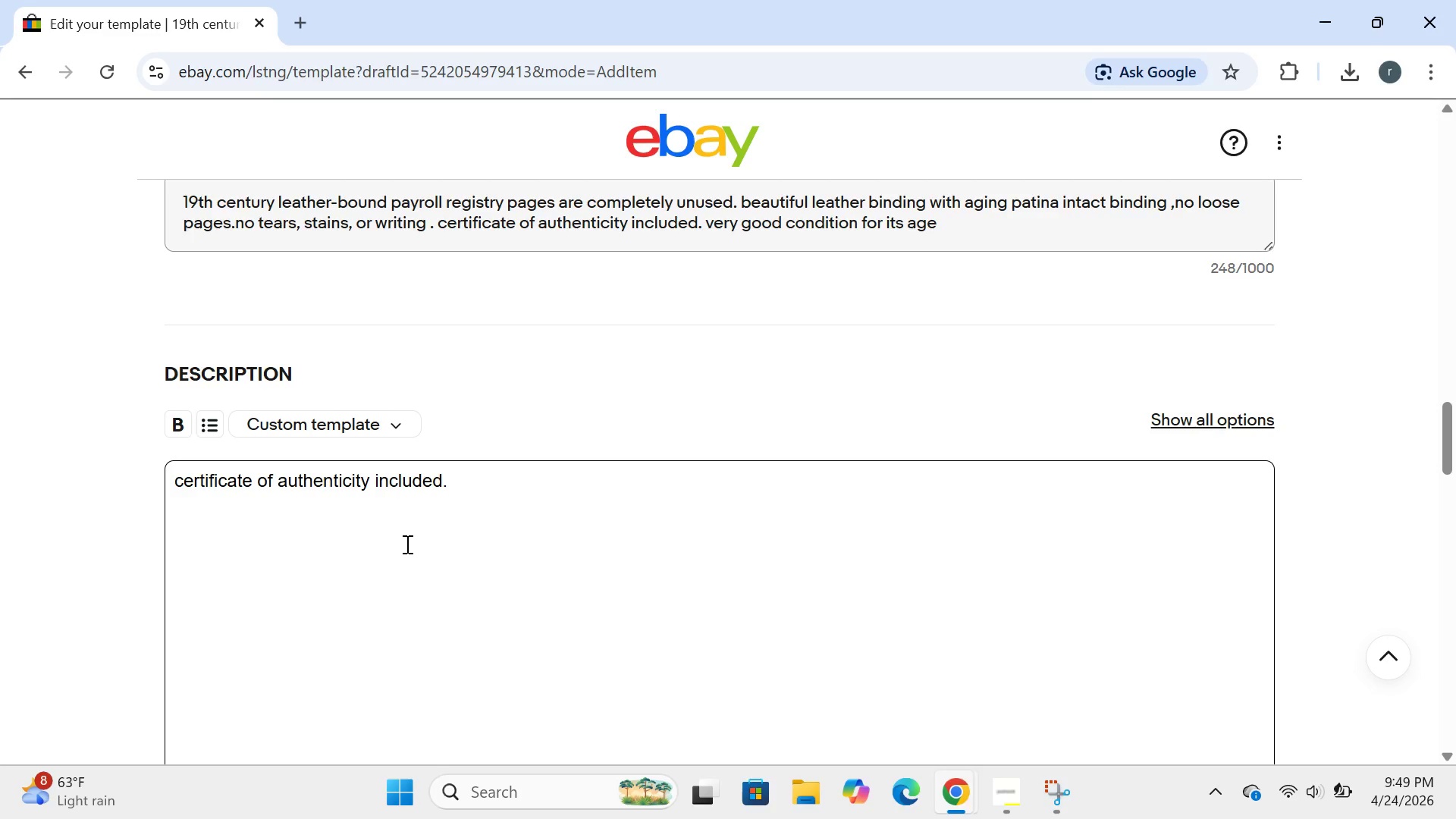 
wait(6.2)
 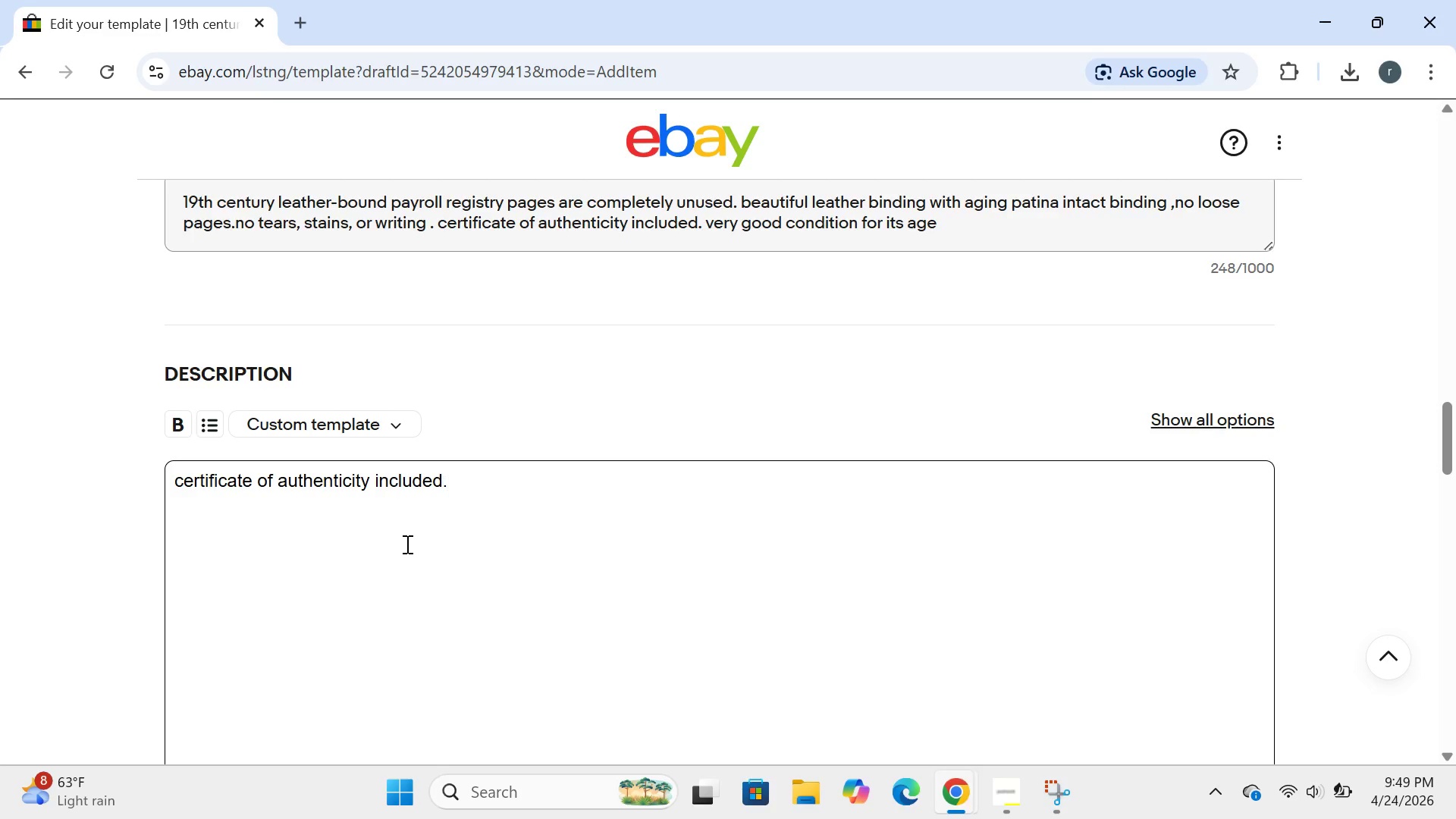 
key(Enter)
 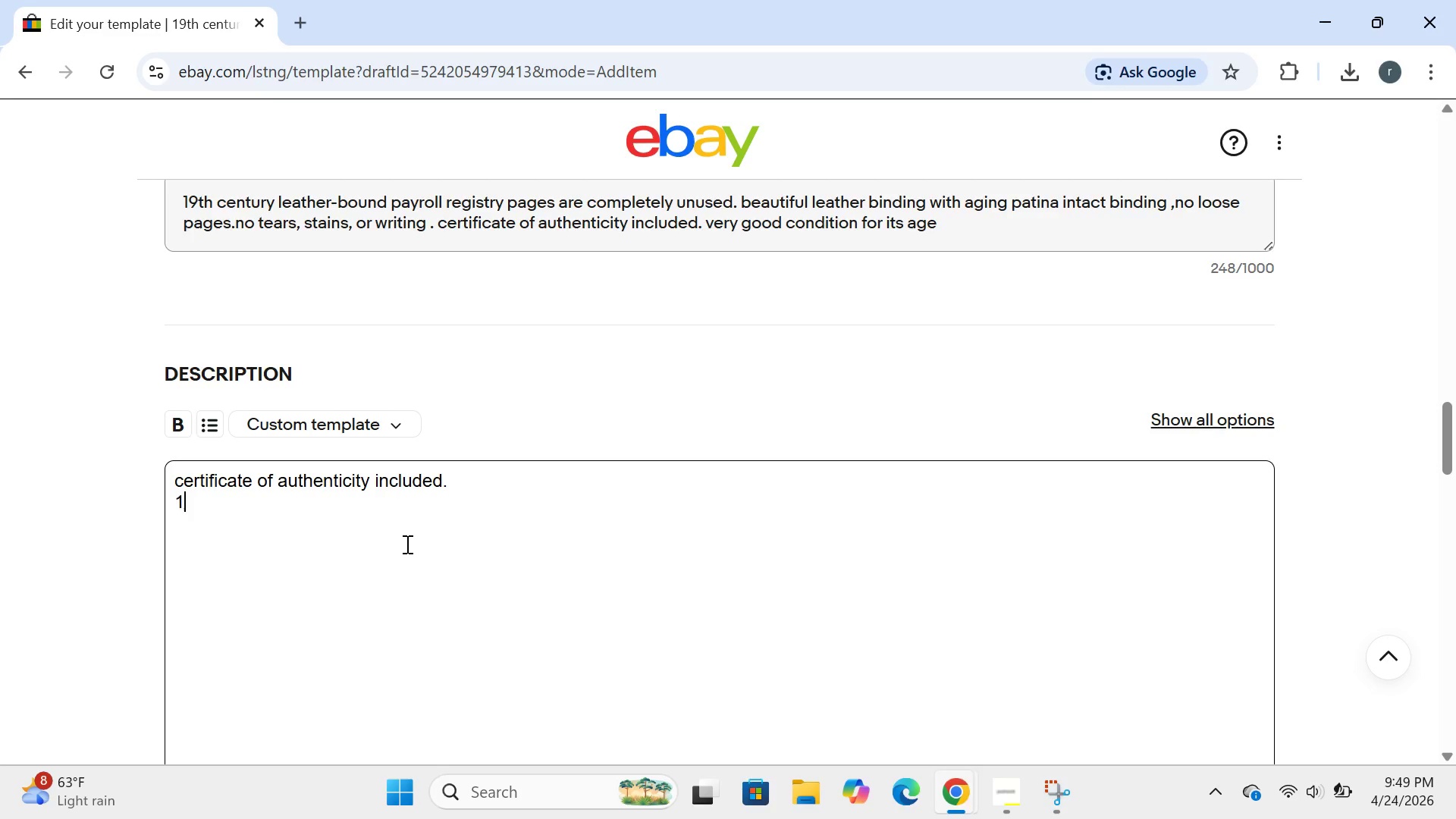 
type(19th century leather -bound payroll regi)
 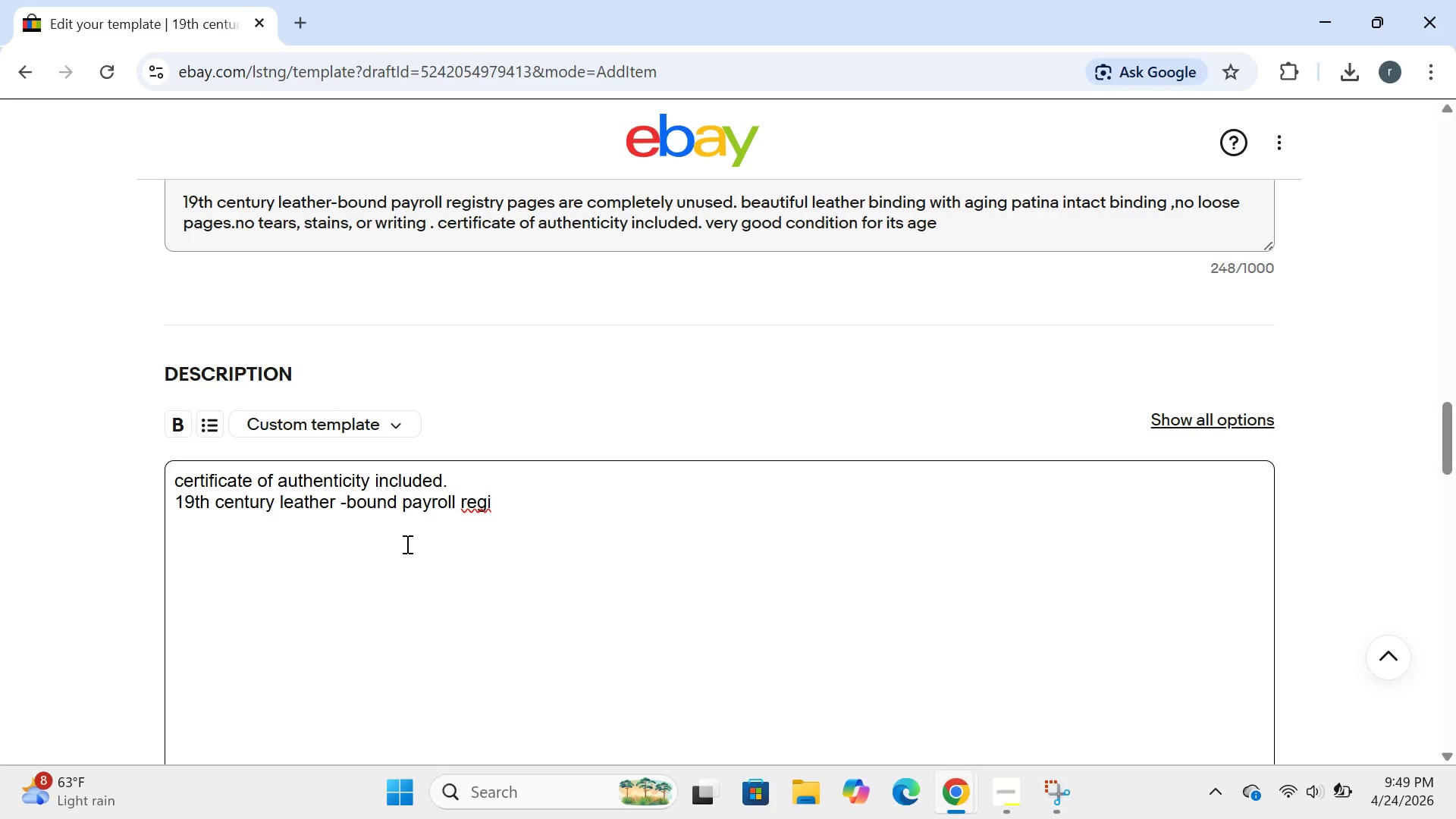 
type(stry.pages are completely)
 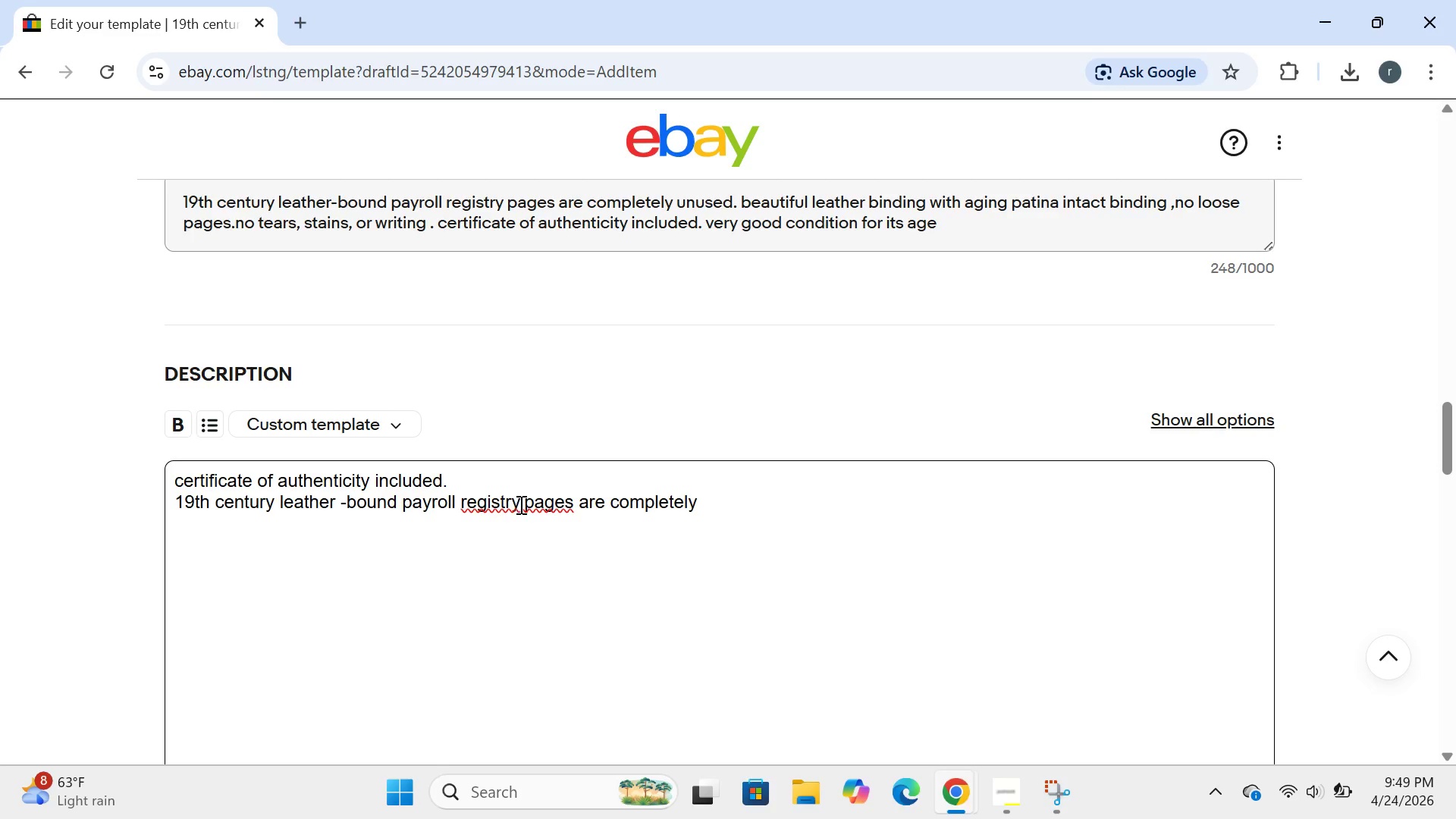 
left_click([526, 505])
 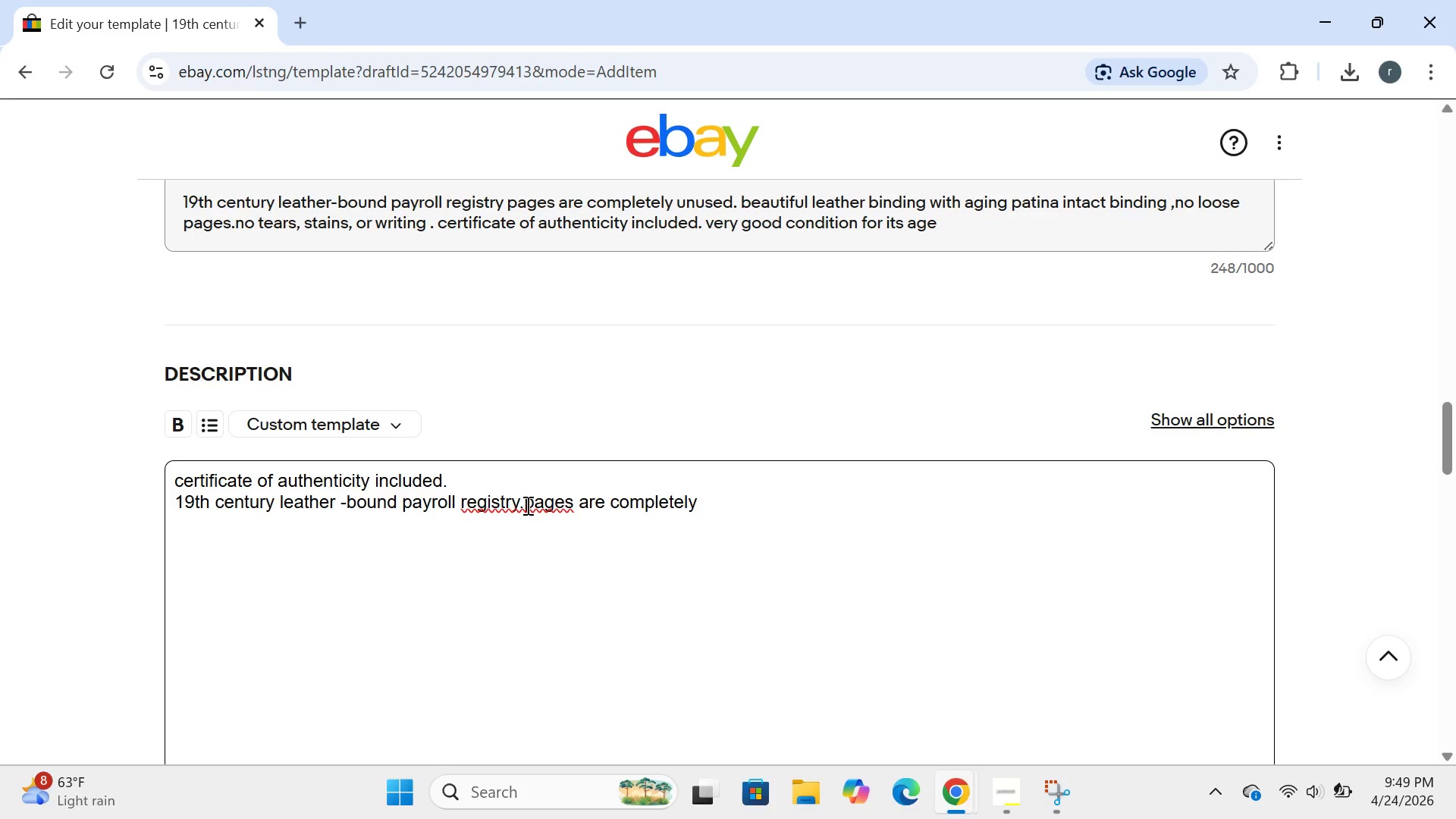 
key(Space)
 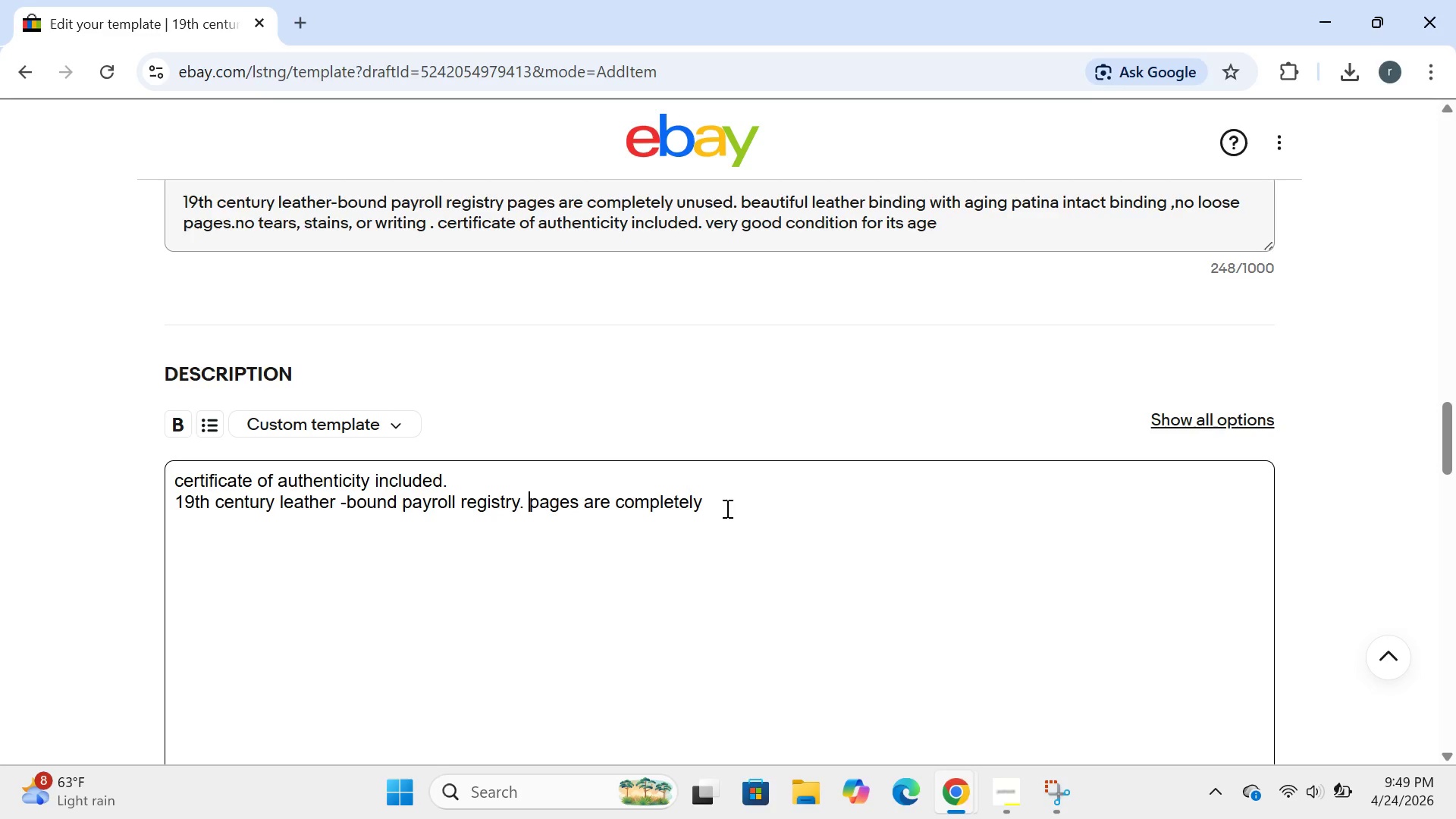 
left_click([725, 507])
 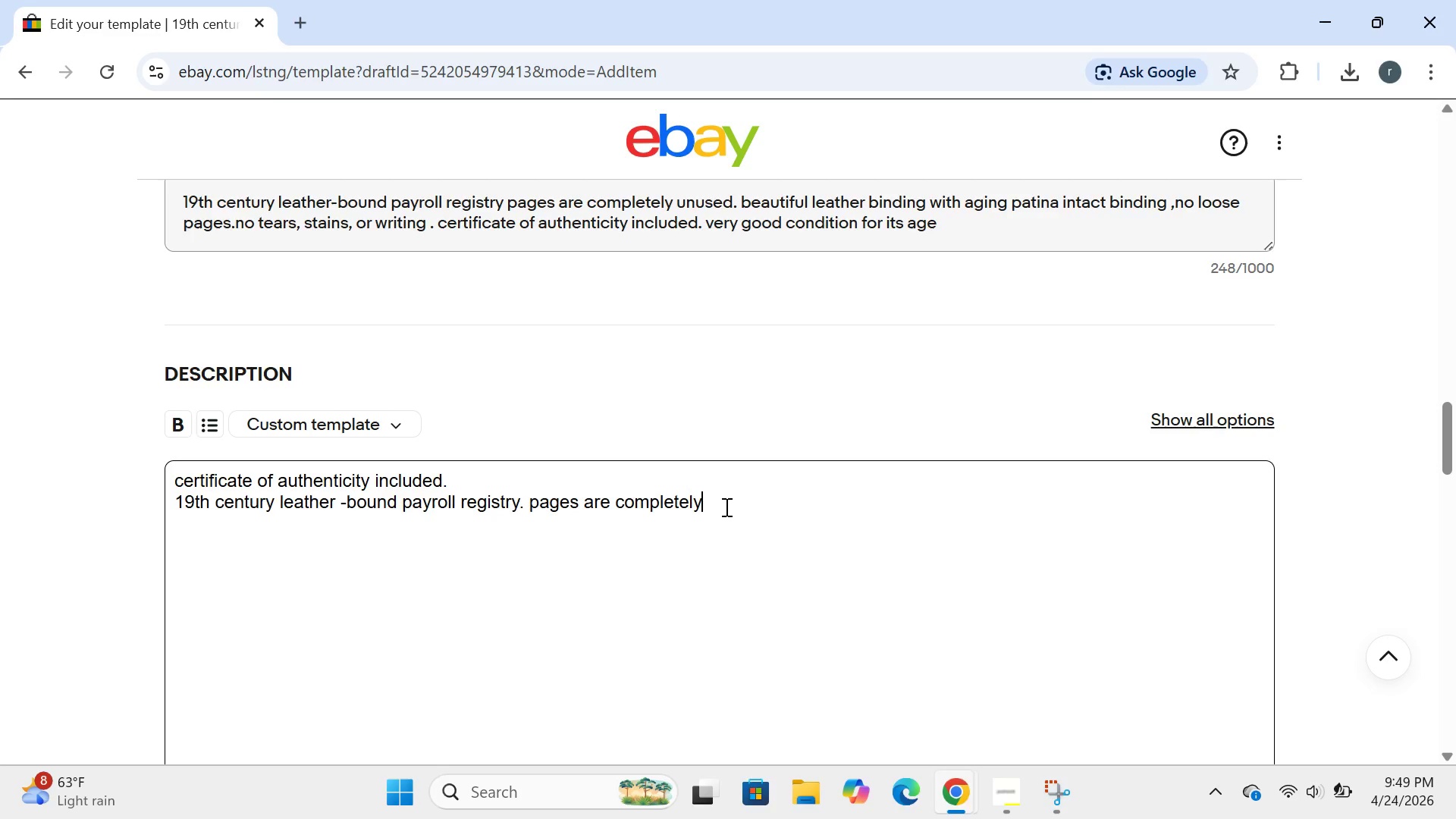 
type( unused .beautful leather )
 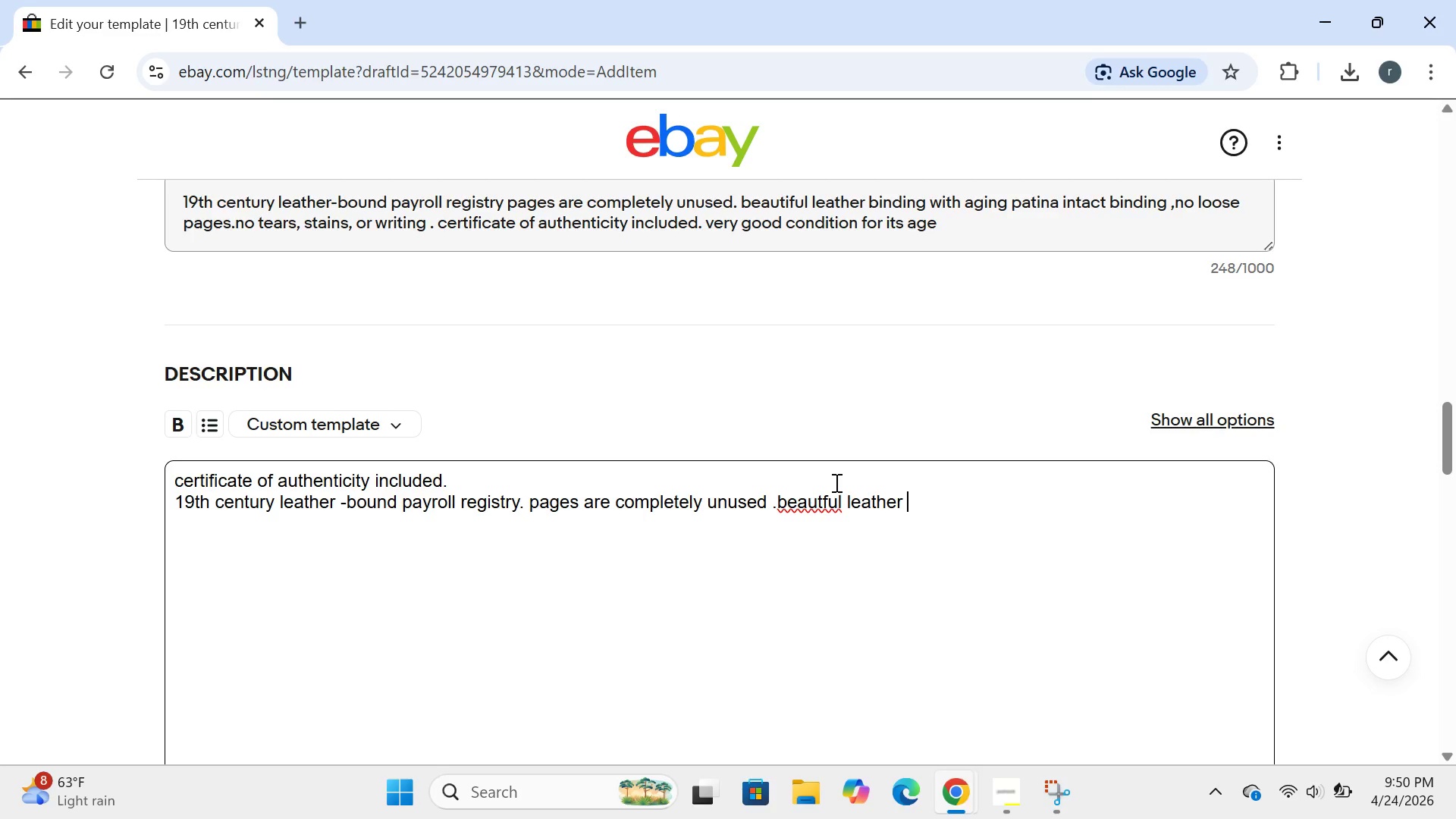 
wait(7.41)
 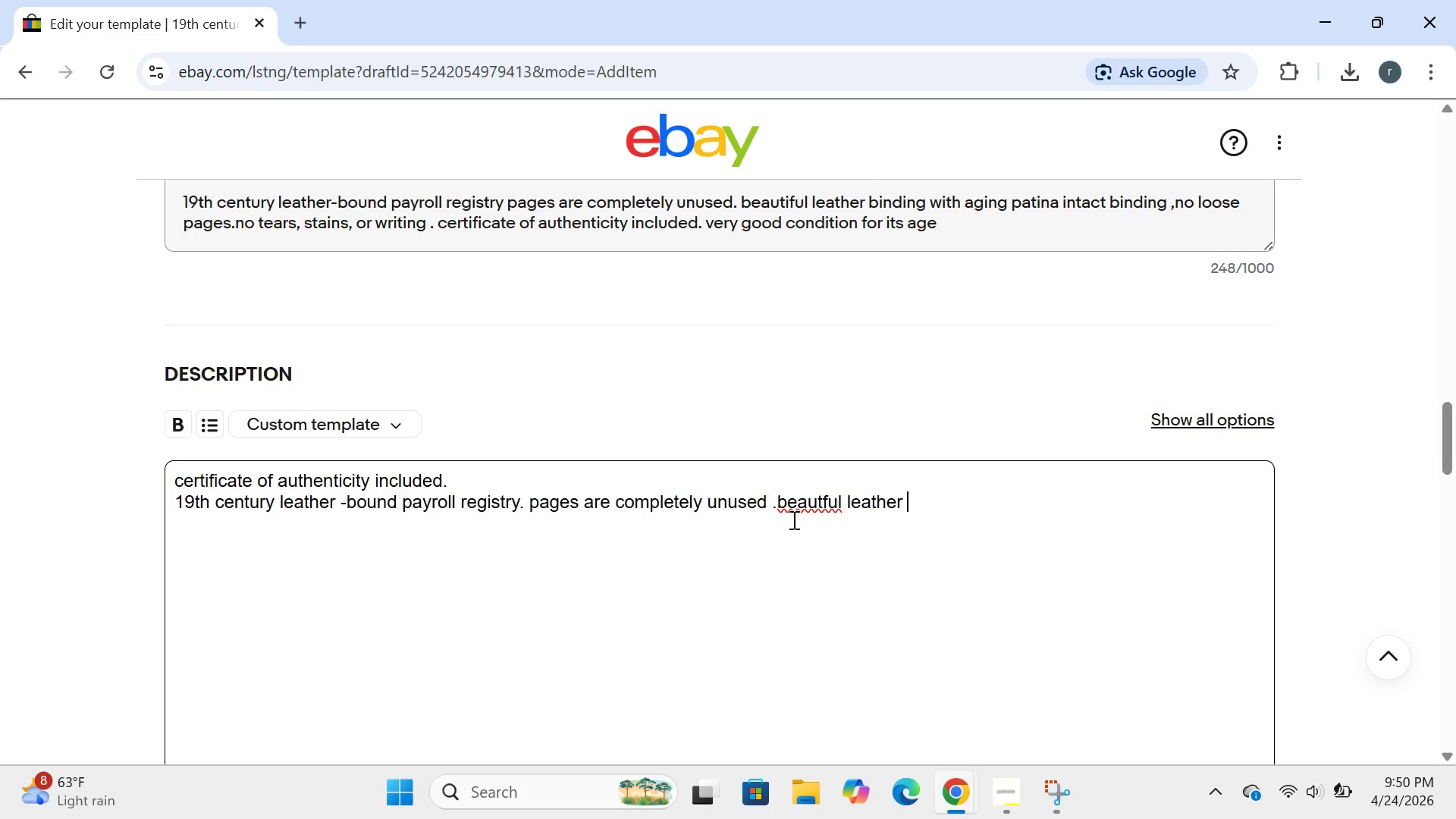 
left_click([825, 500])
 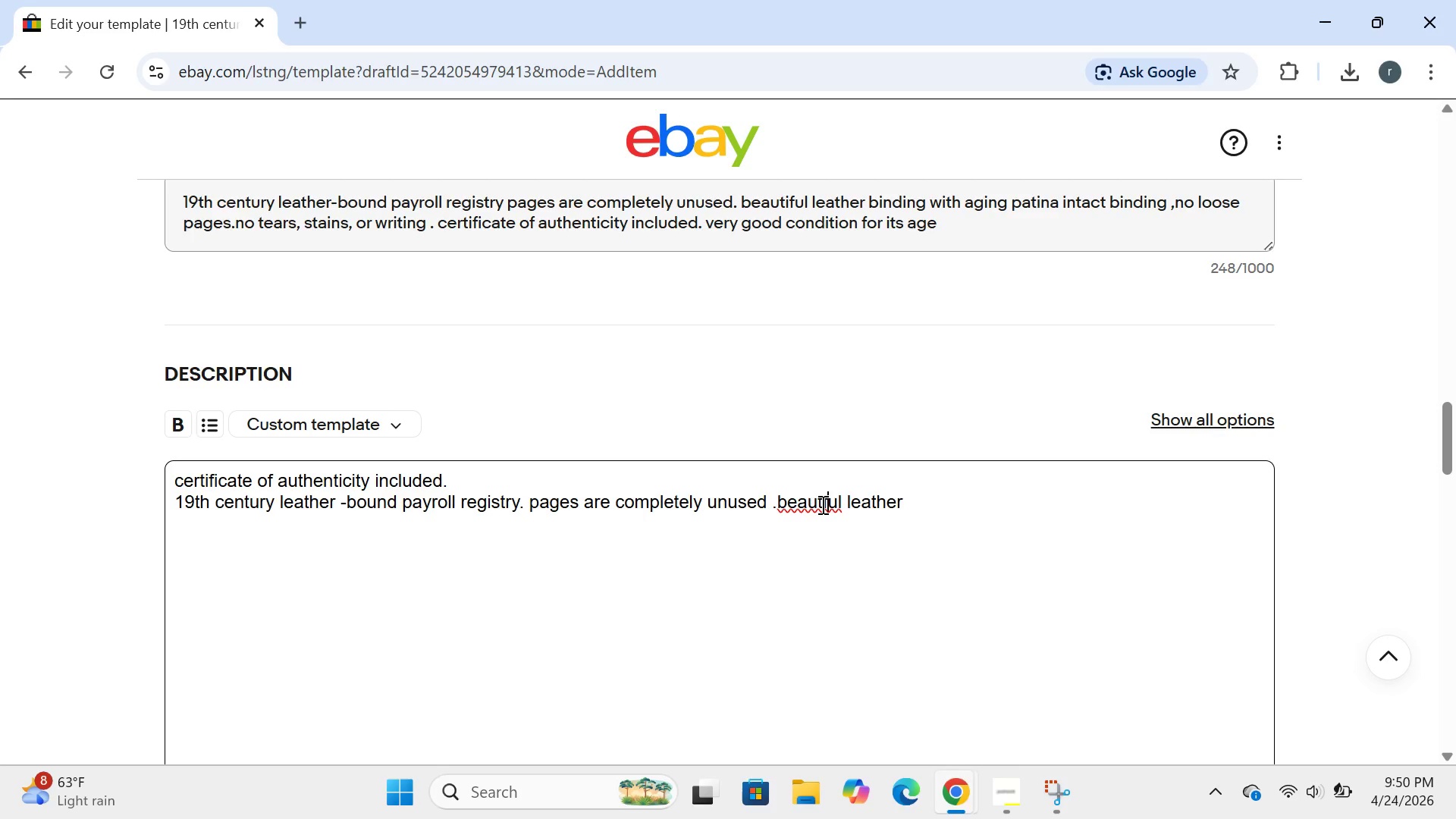 
left_click([821, 504])
 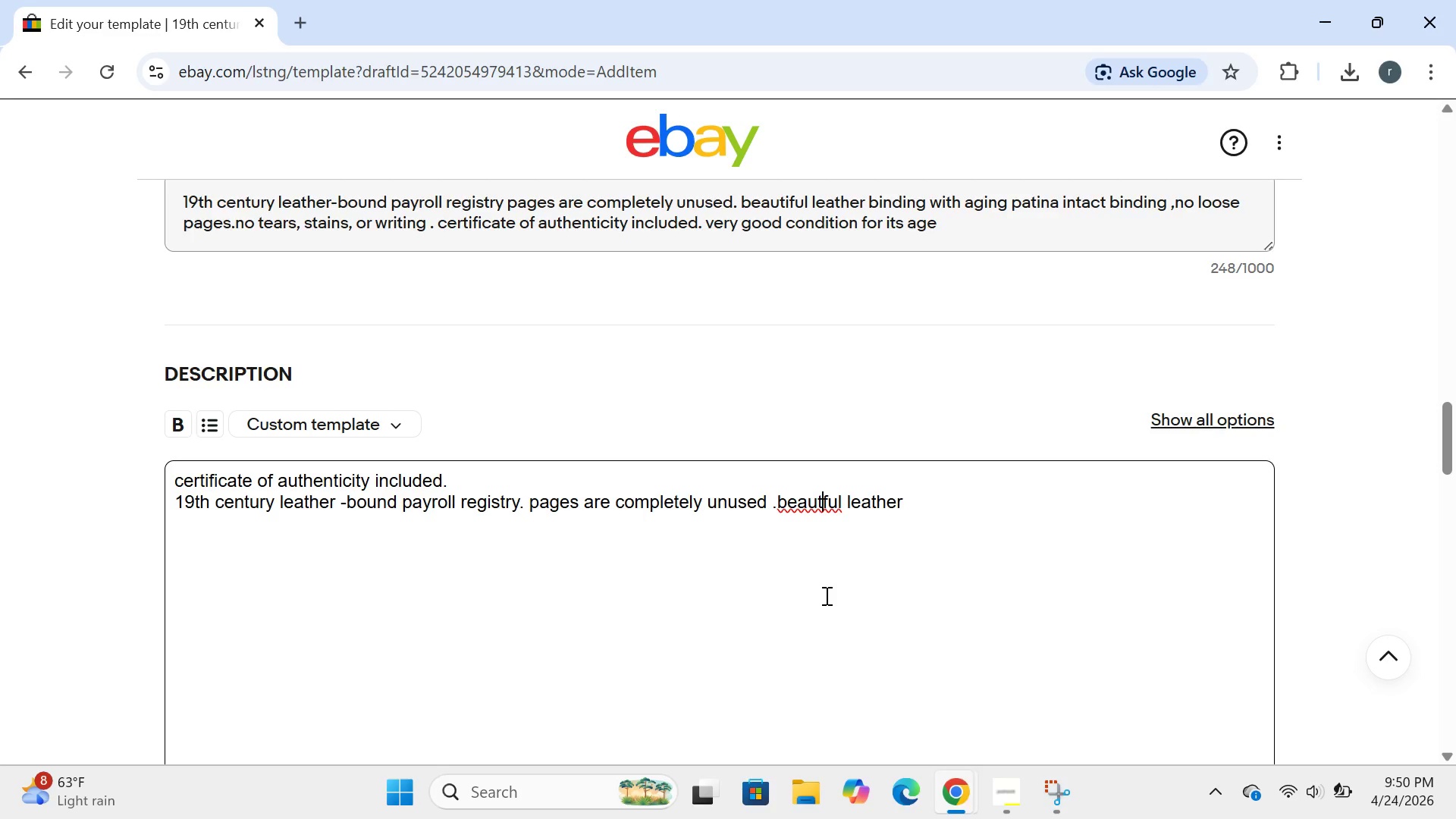 
key(I)
 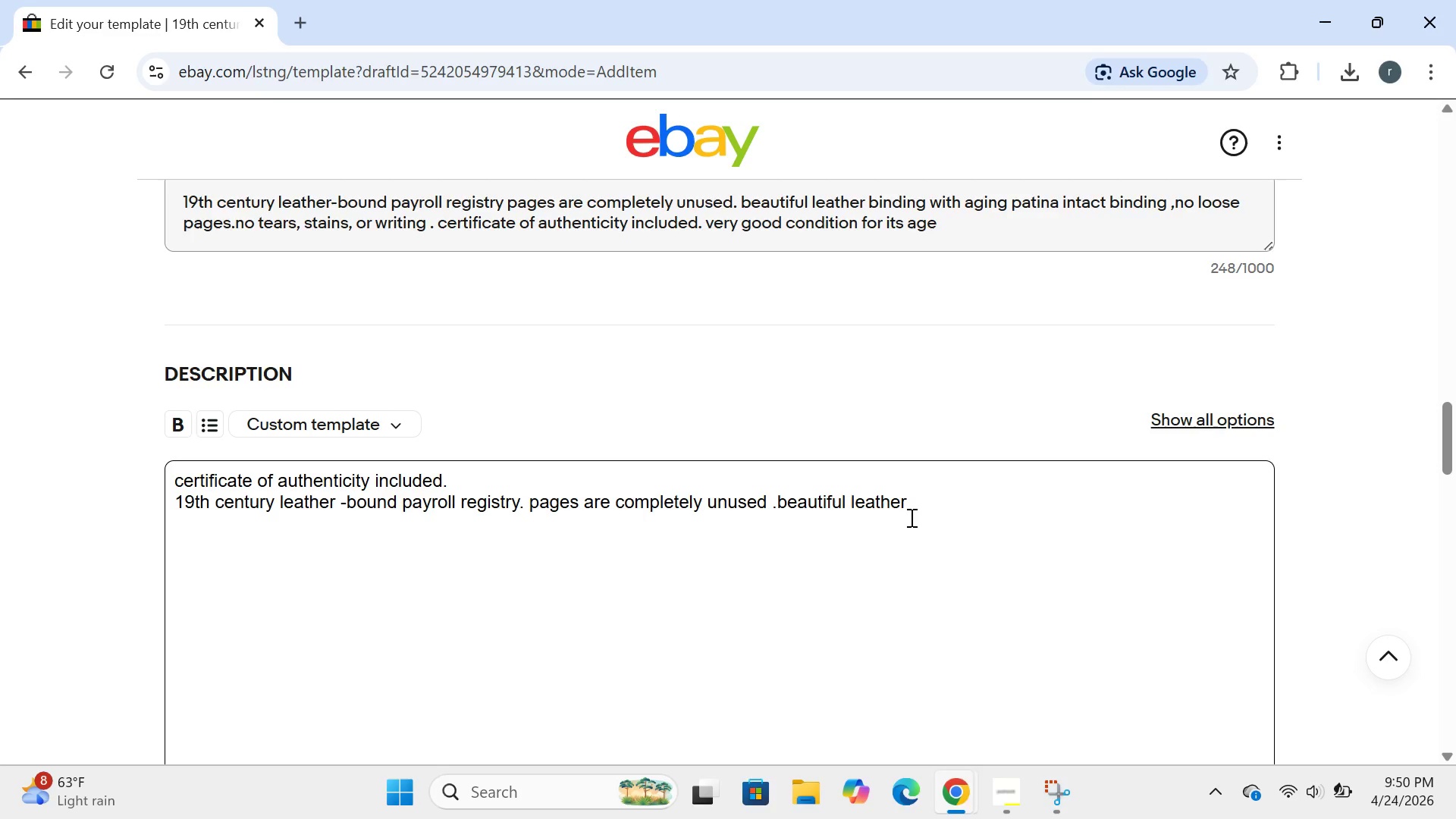 
left_click([918, 517])
 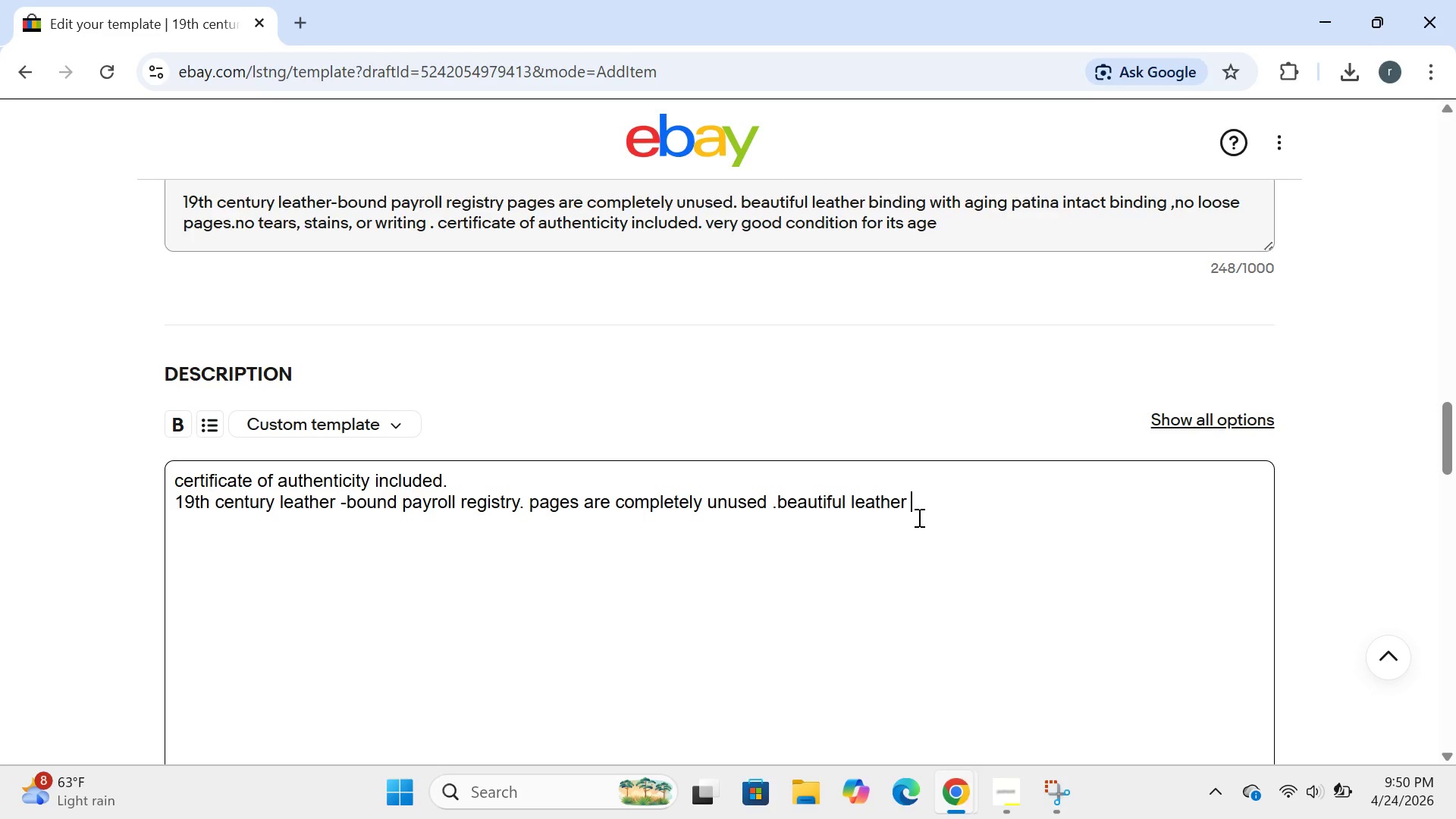 
type(bindind )
key(Backspace)
key(Backspace)
type(g with )
 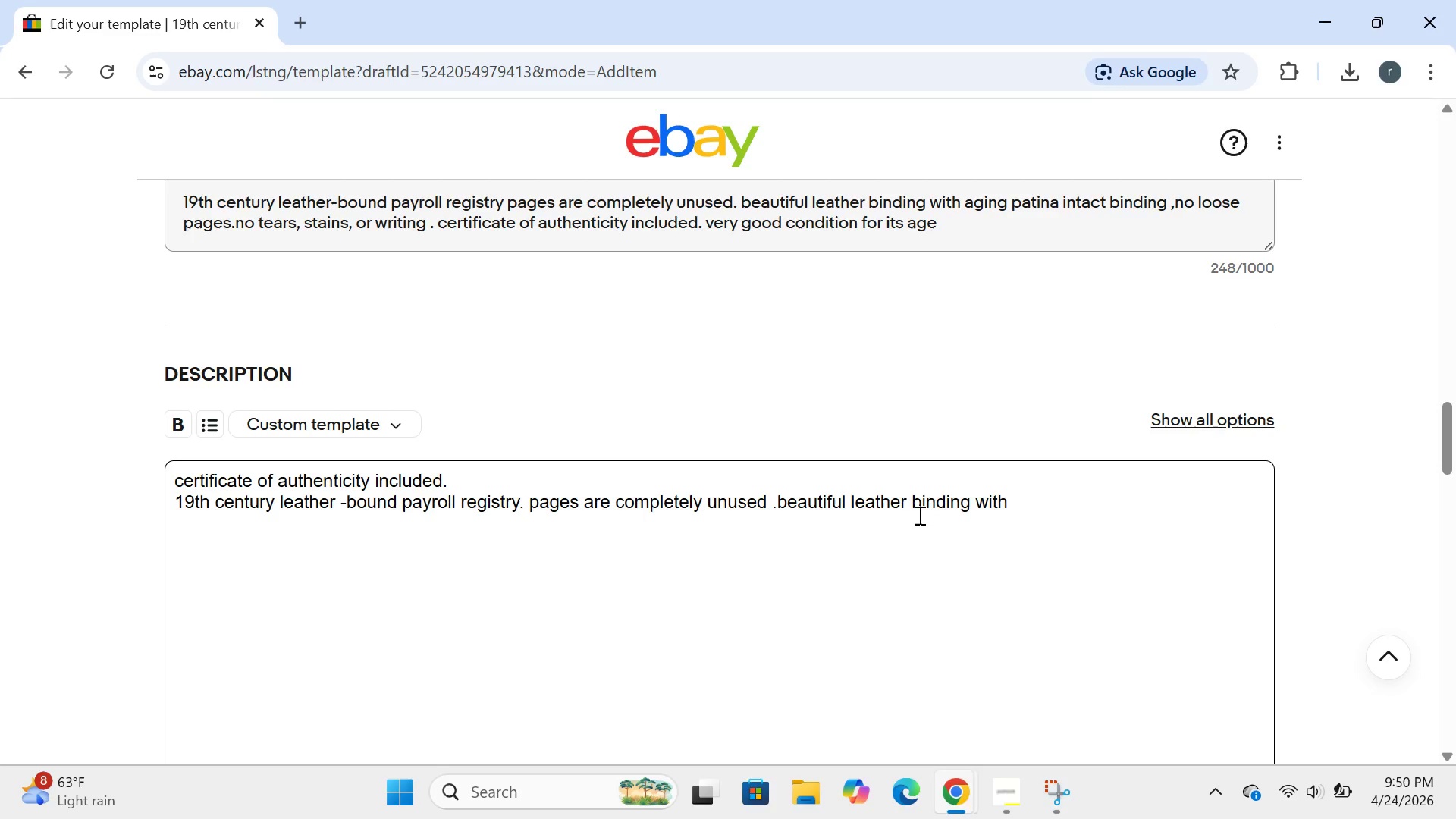 
type(aging paatina )
 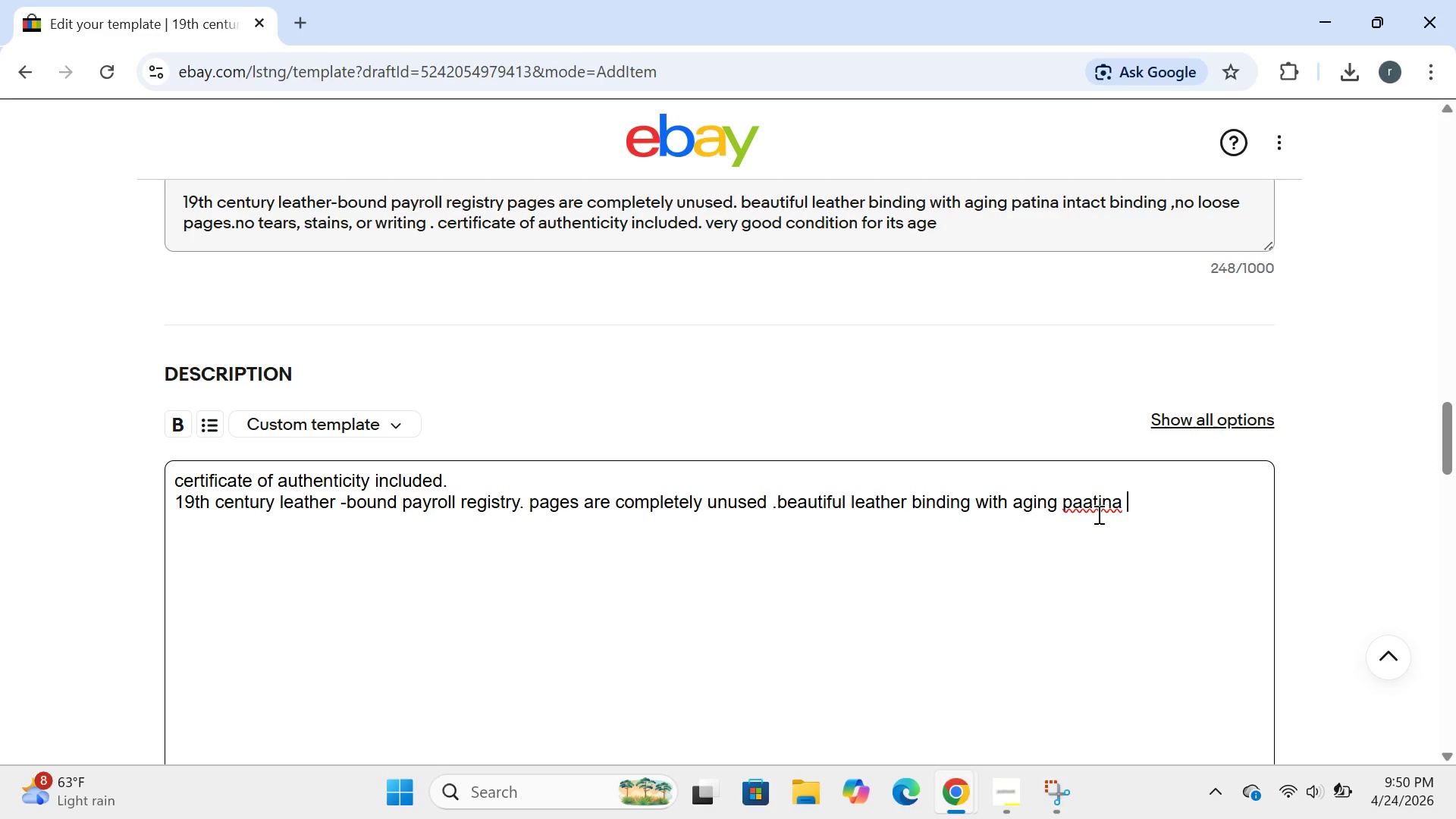 
left_click([1089, 507])
 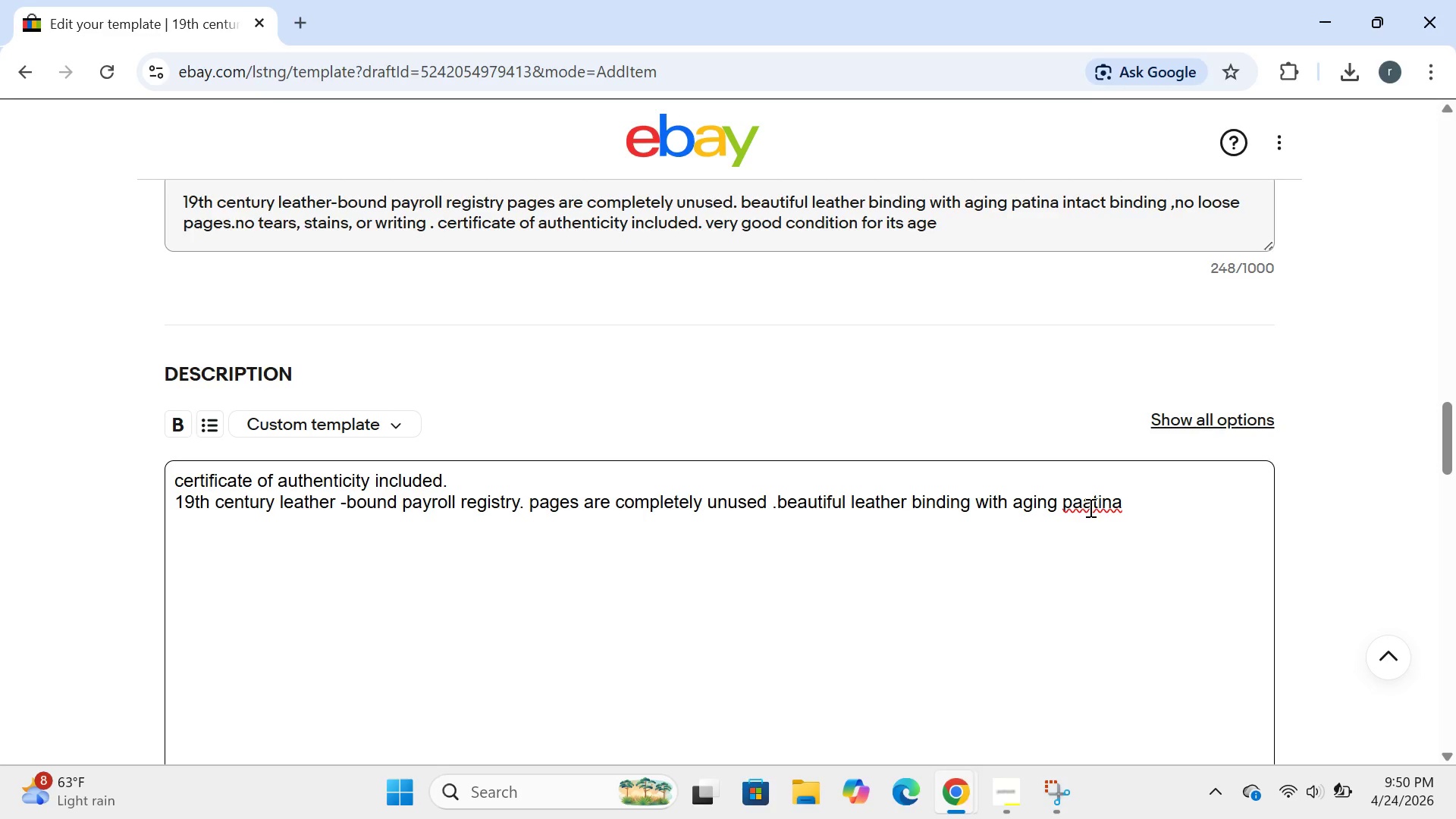 
key(Backspace)
 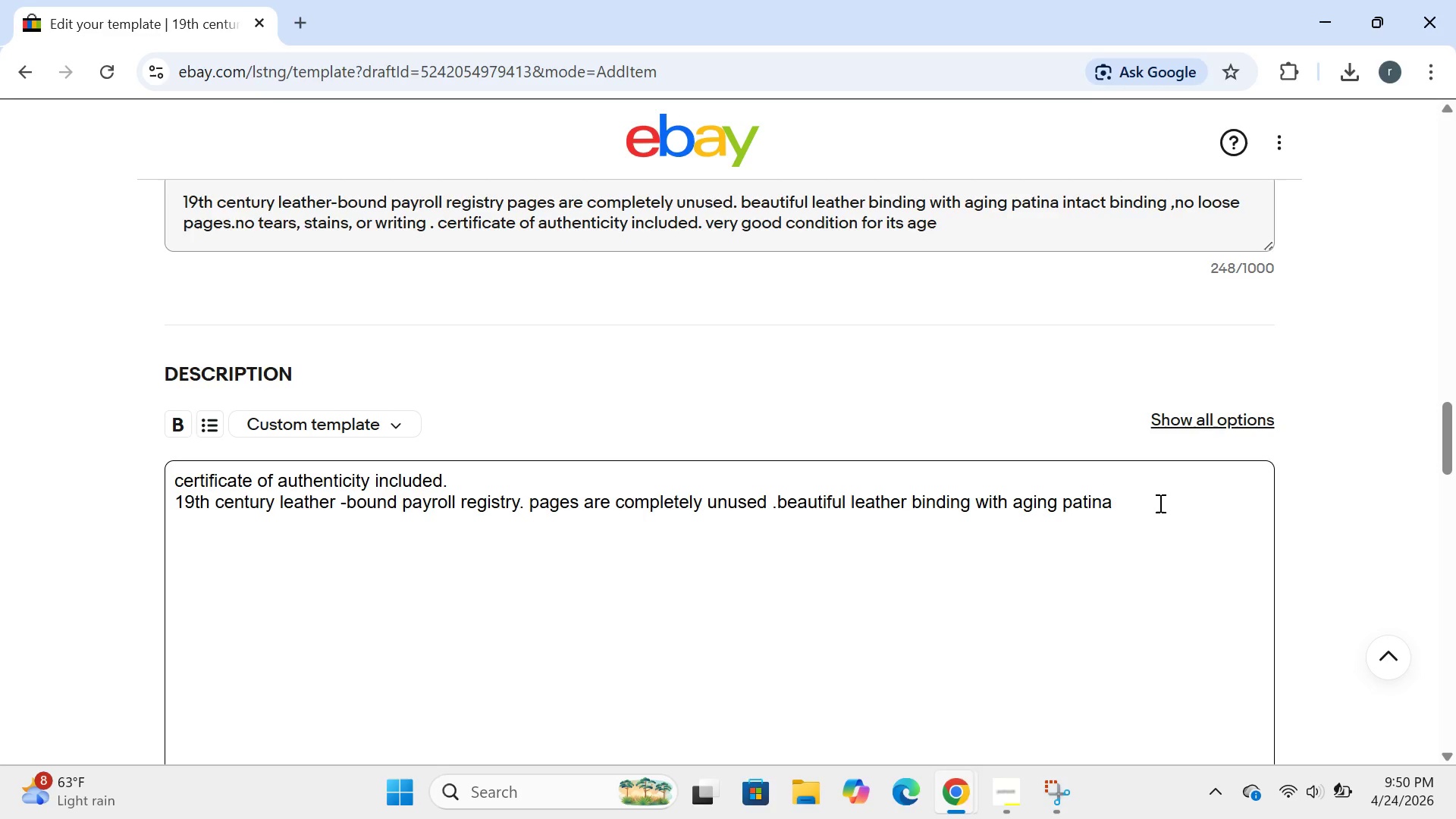 
left_click([1159, 503])
 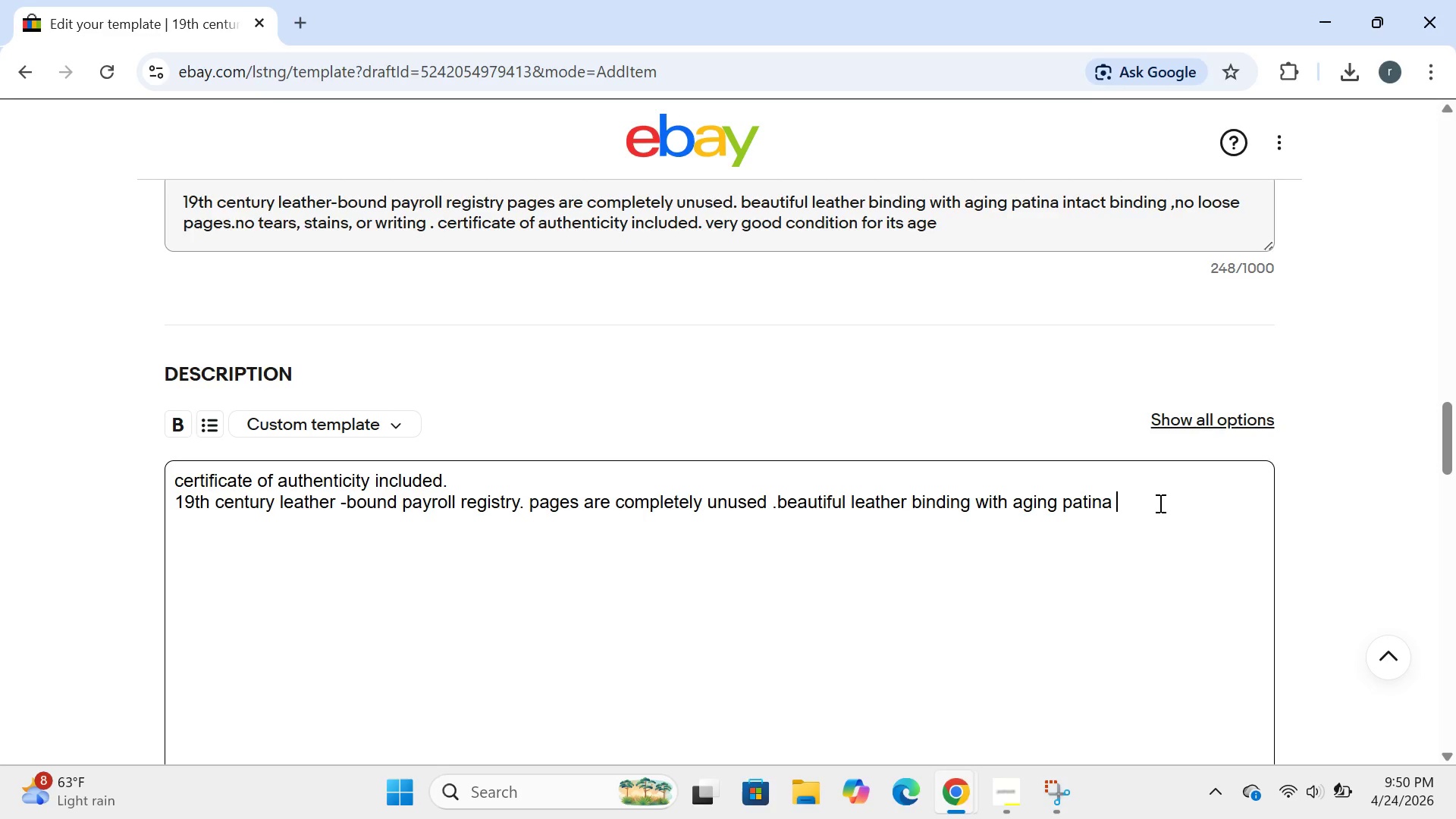 
type(.excellent or as a historia)
 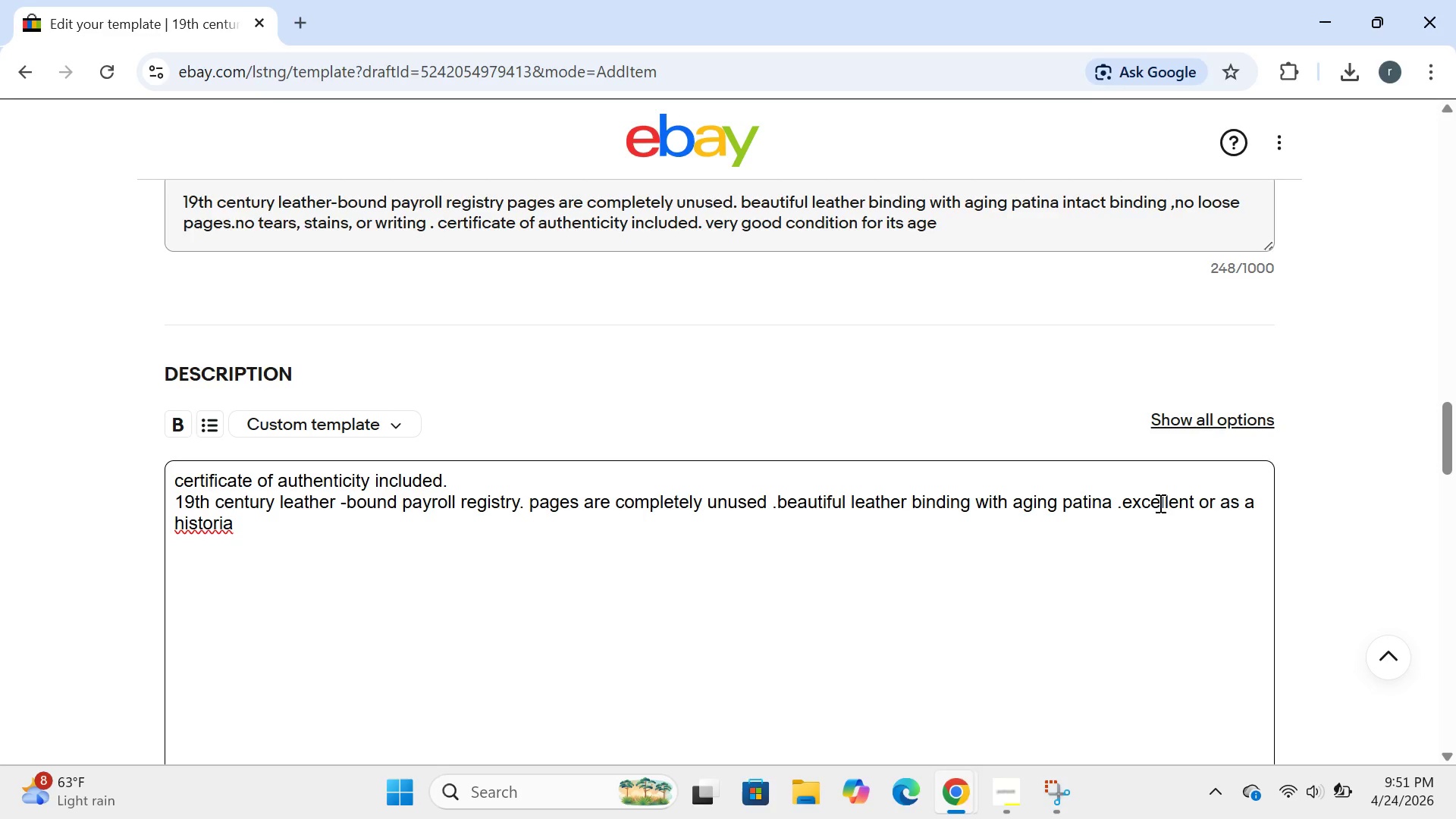 
wait(5.16)
 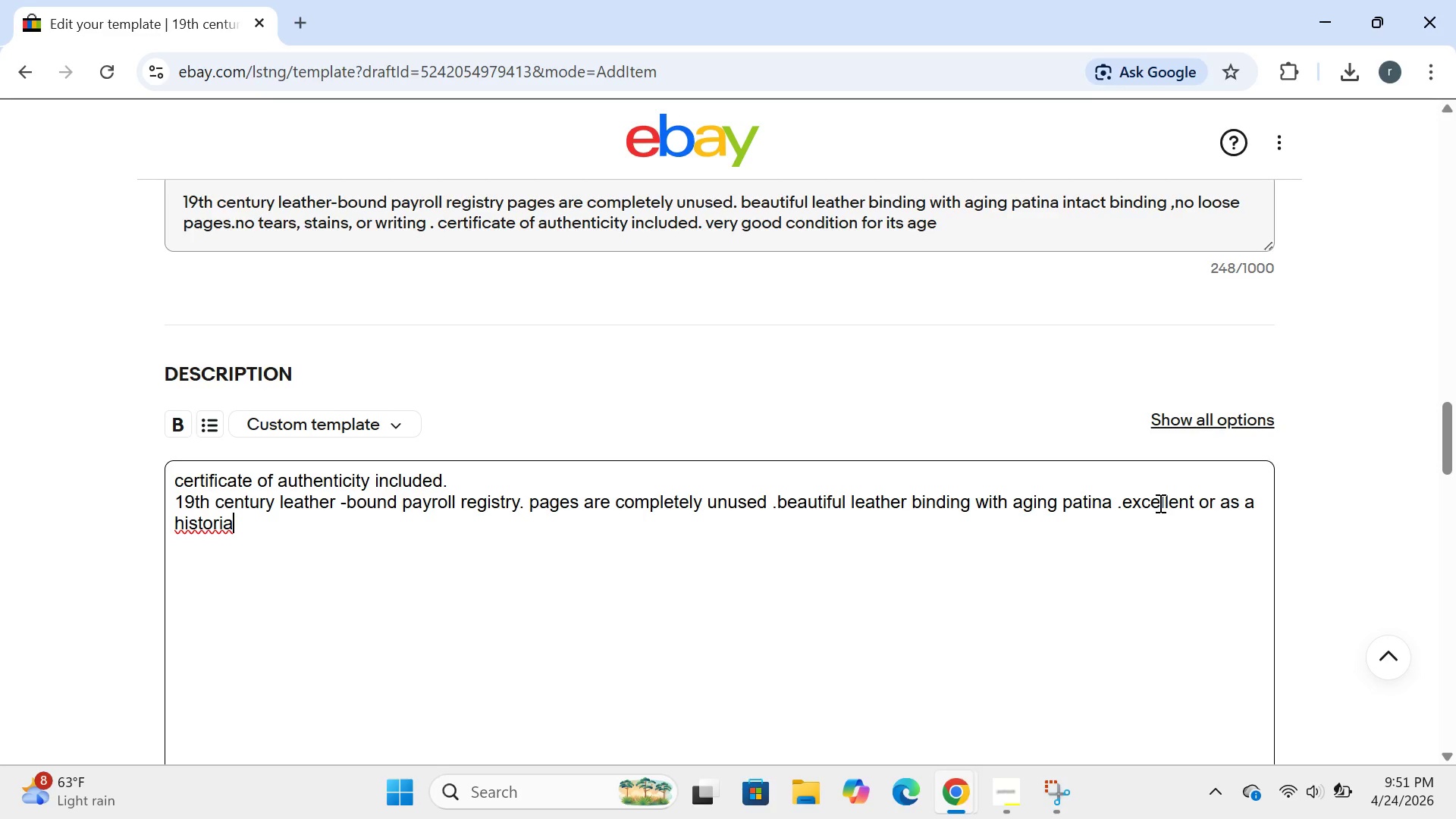 
key(Backspace)
type(cal piece.)
 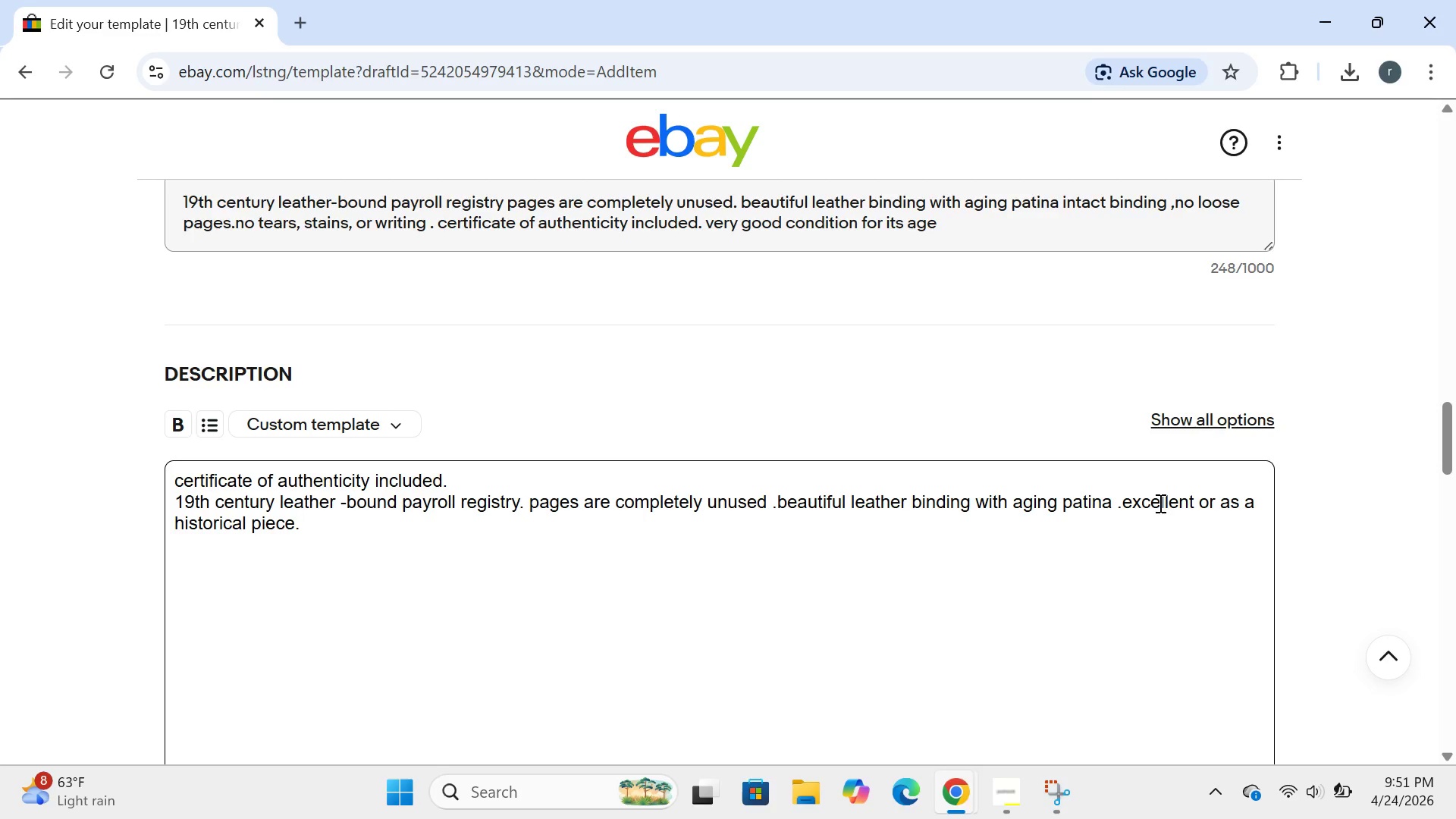 
key(Enter)
 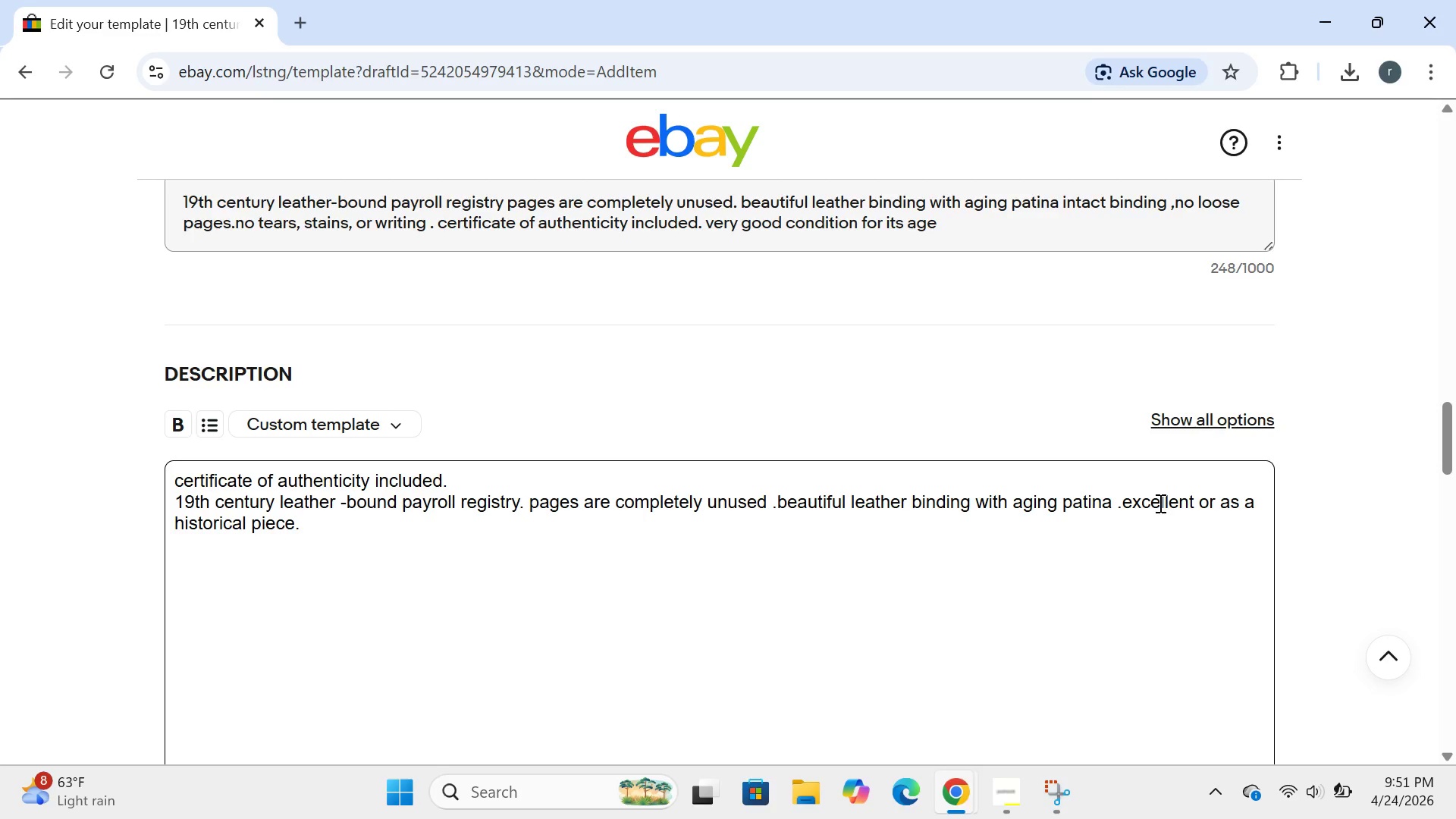 
type(provenance: from a defunct 188)
key(Backspace)
type(00s mercantile.)
 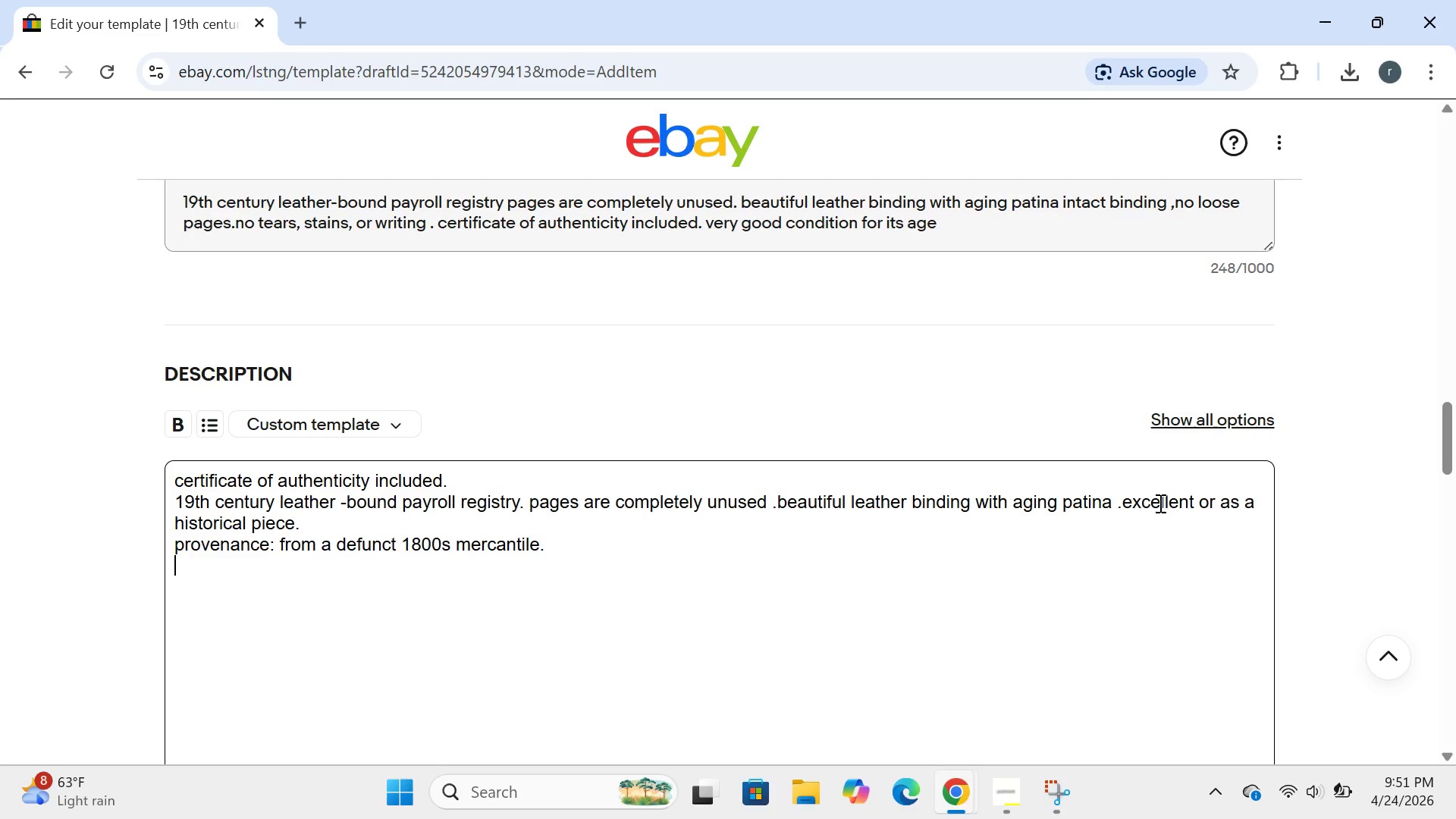 
 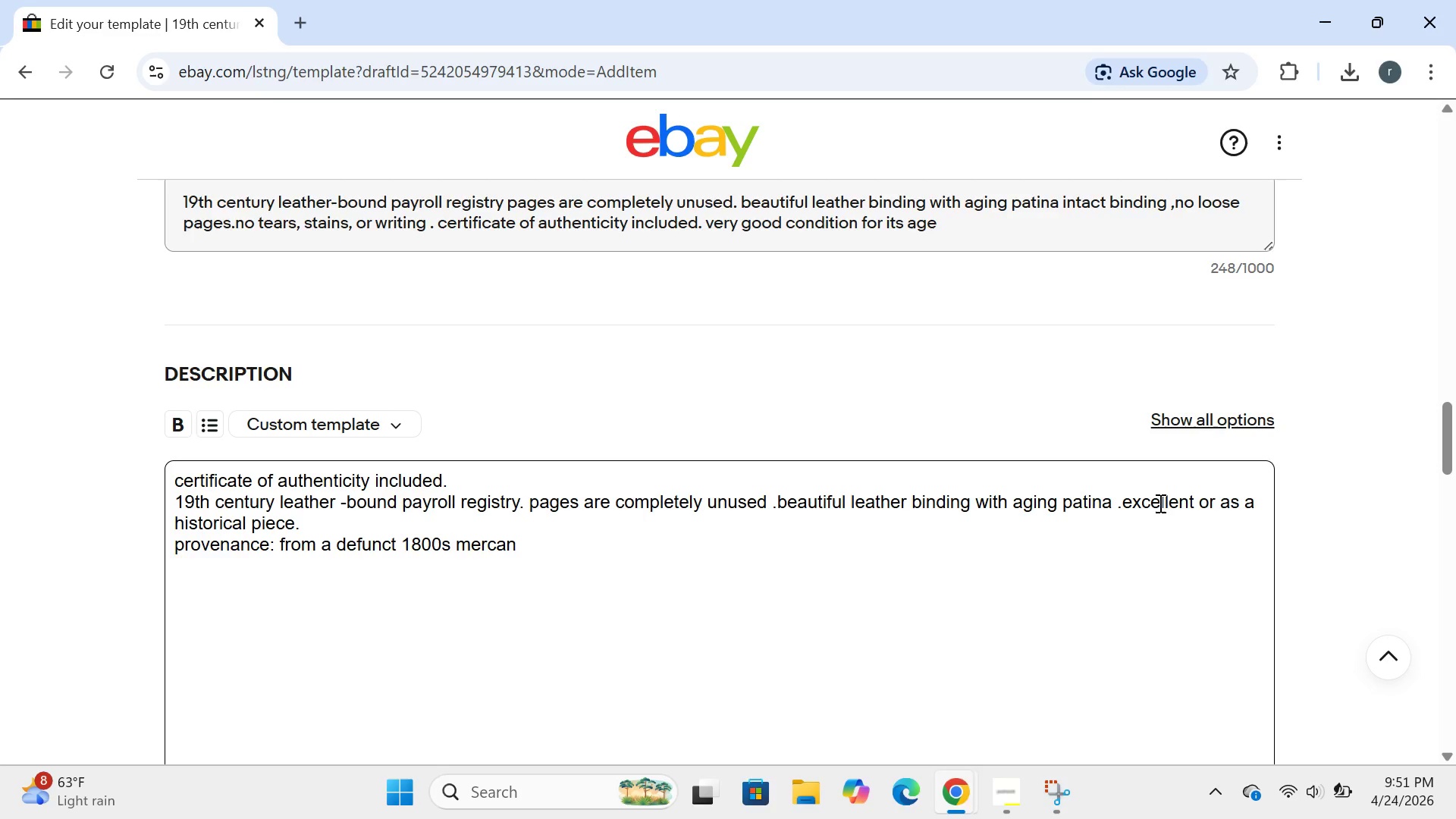 
key(Enter)
 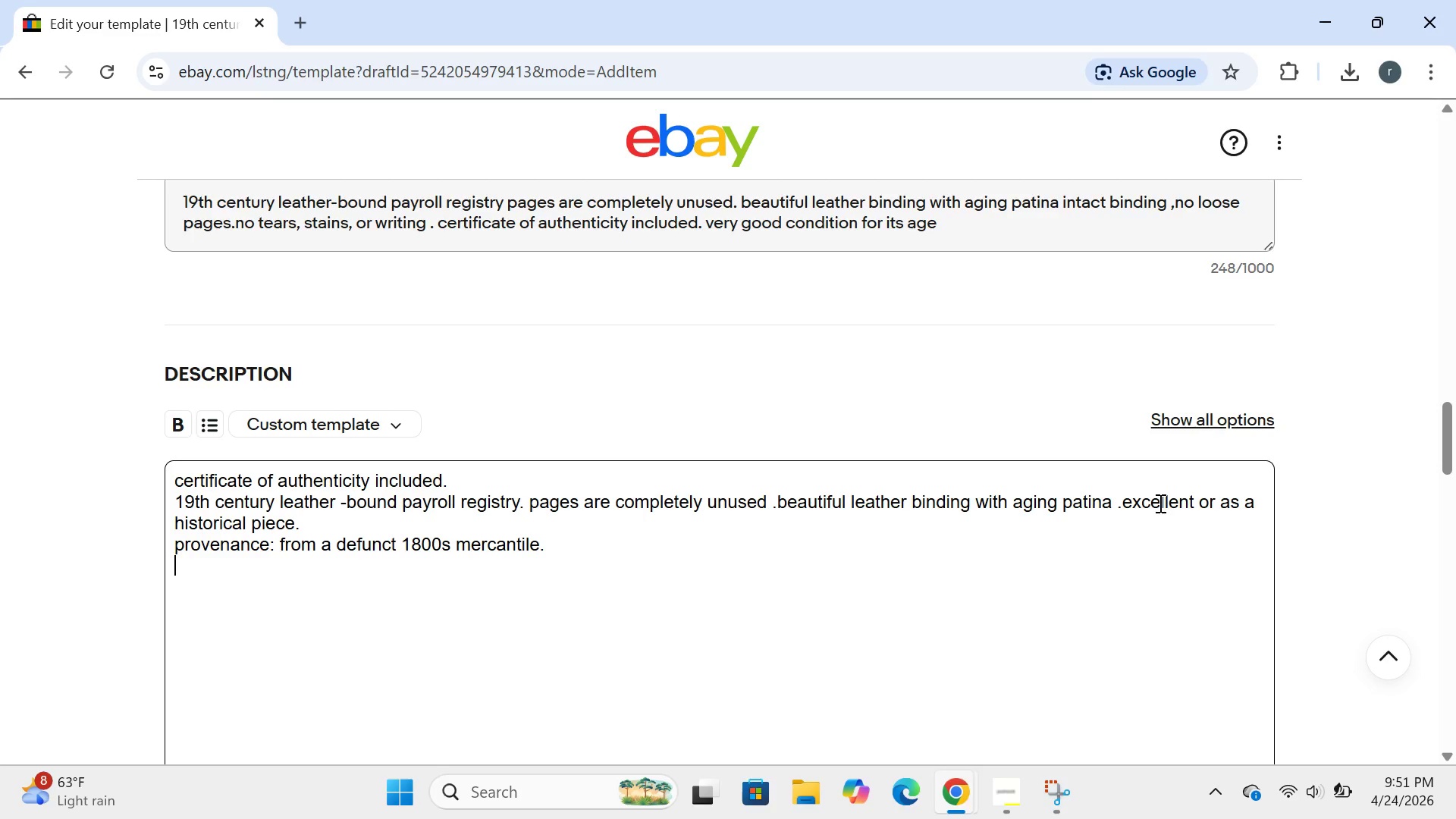 
type(details:)
 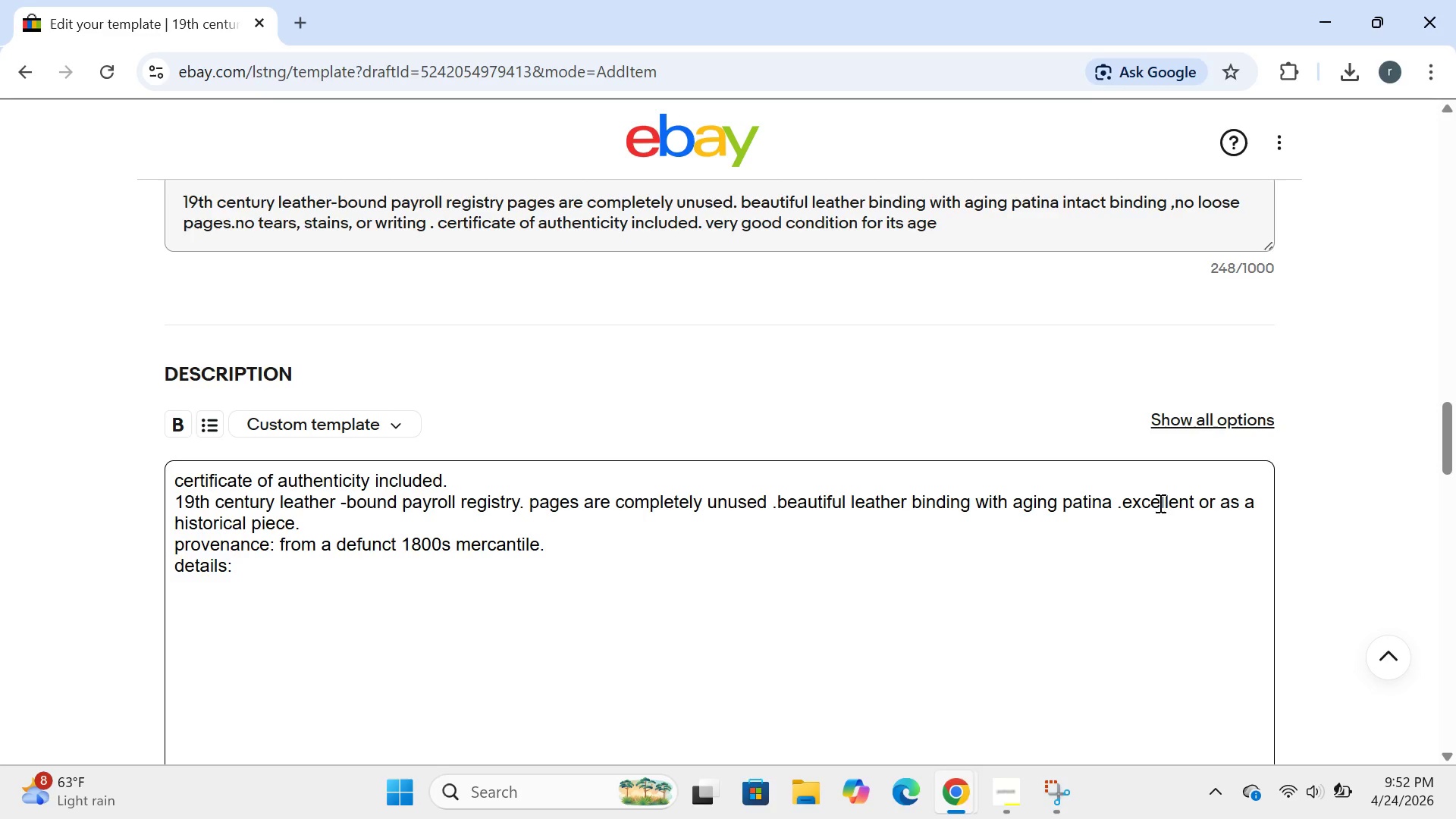 
key(Enter)
 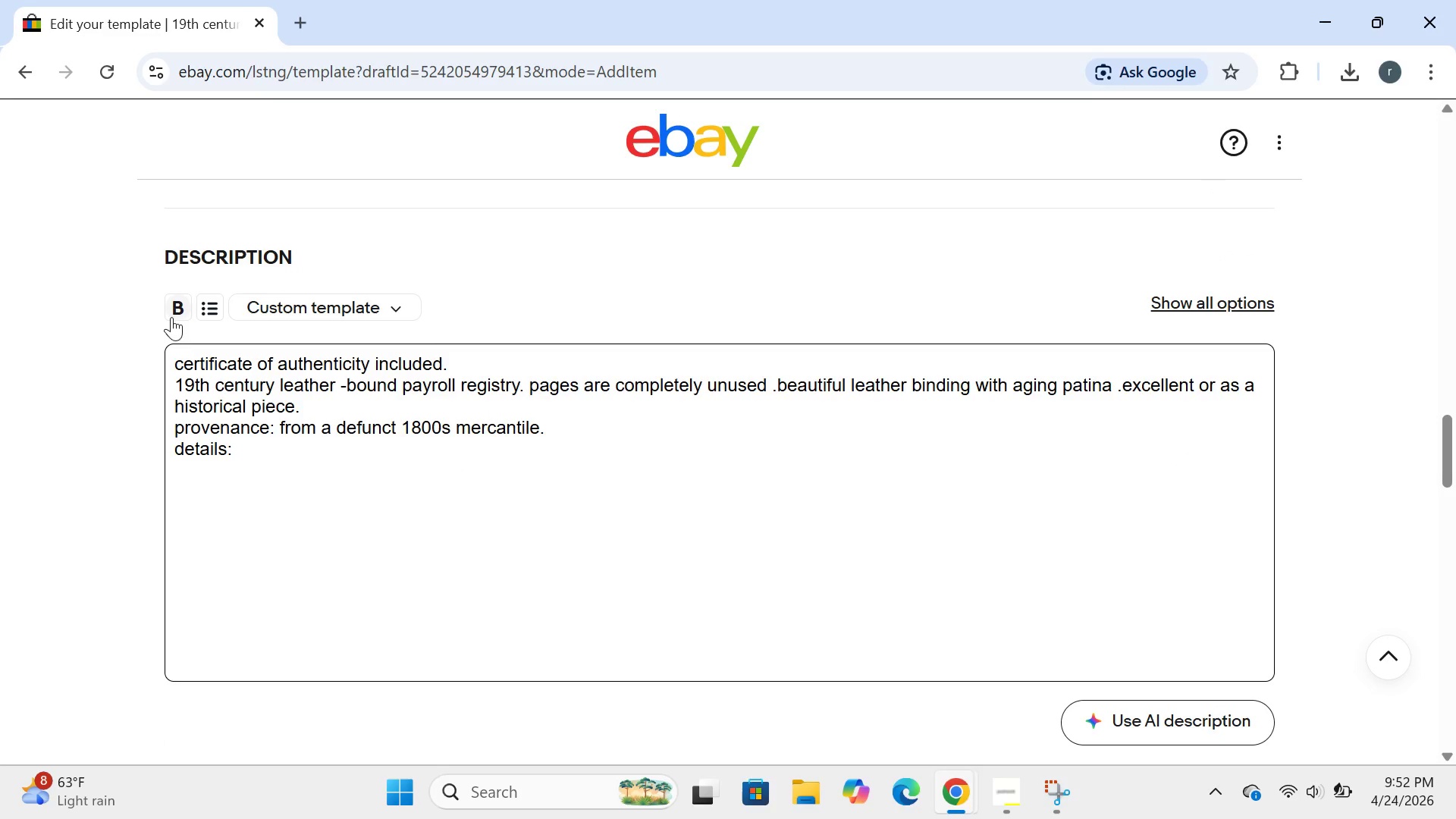 
left_click([206, 306])
 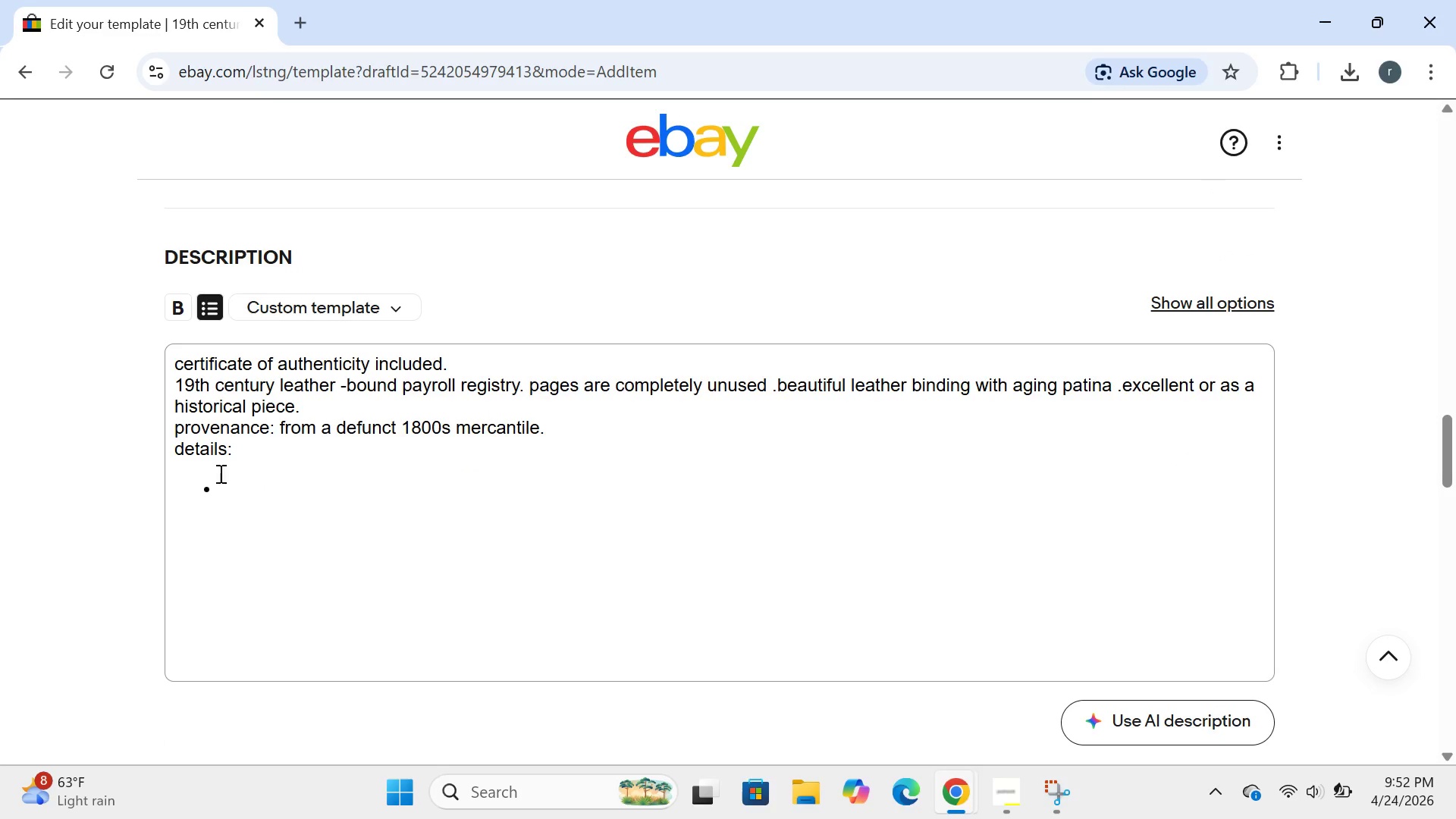 
left_click([218, 475])
 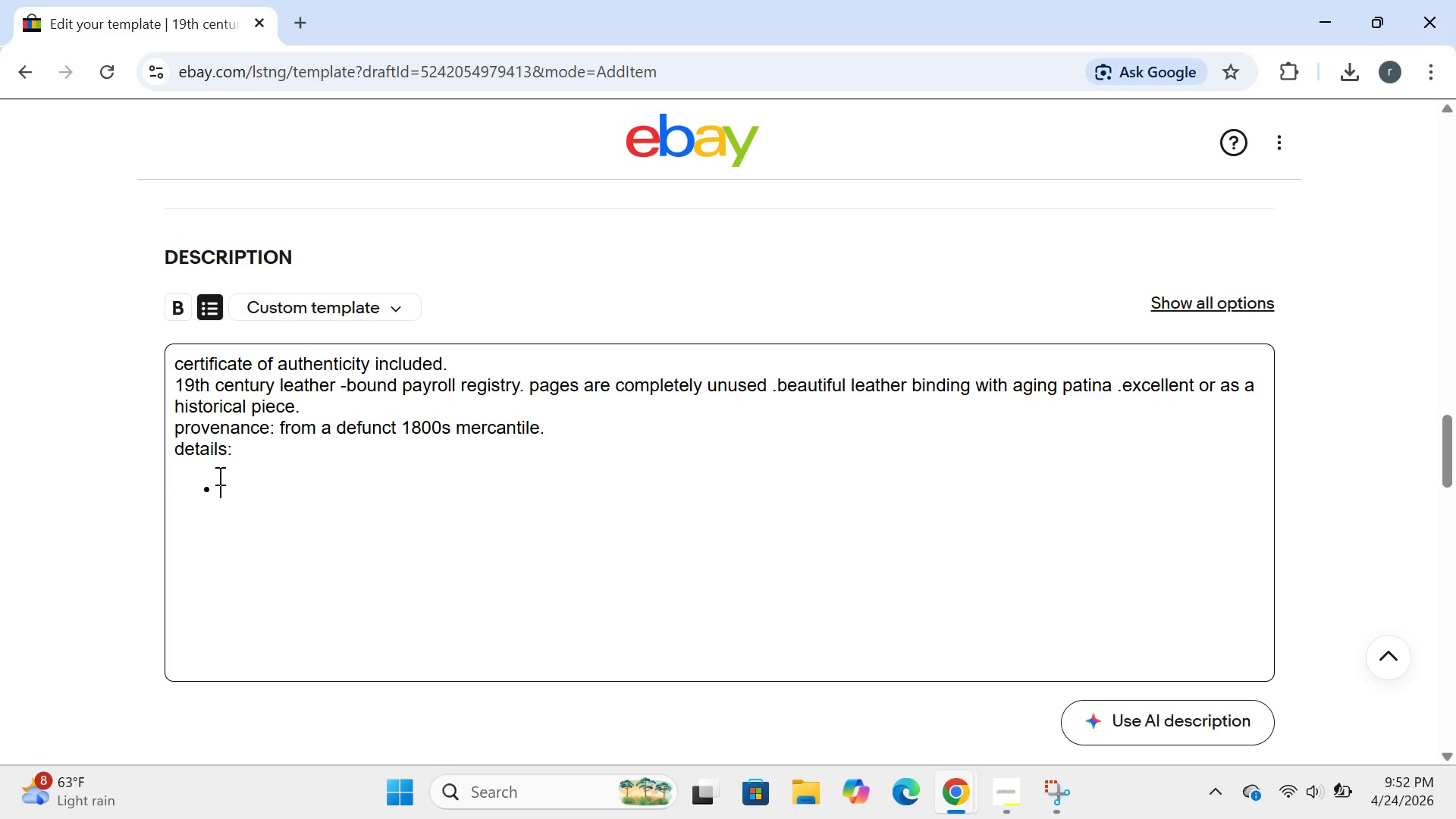 
type(autj)
key(Backspace)
type(hoe:)
 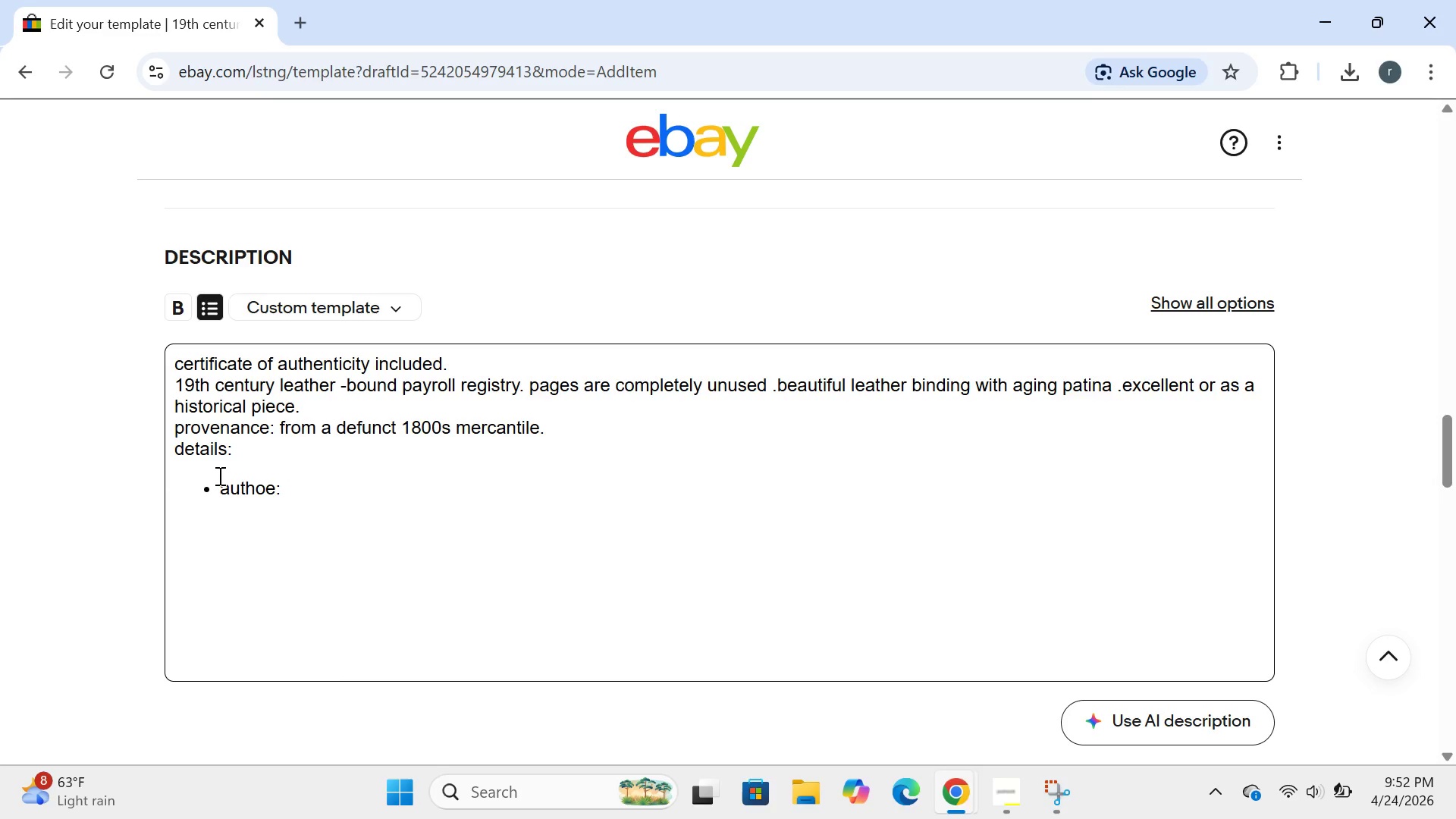 
type(unkown)
 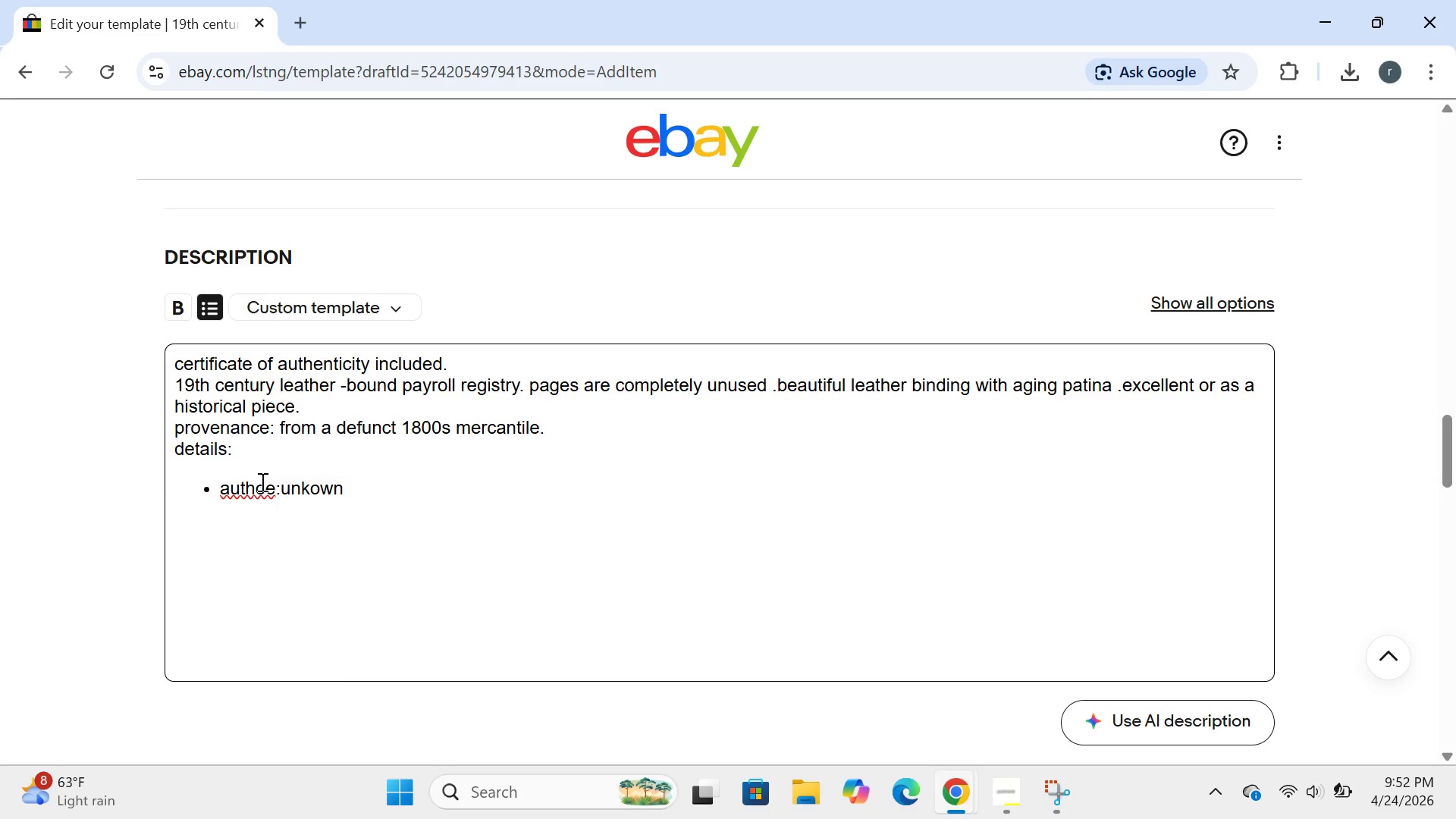 
key(Enter)
 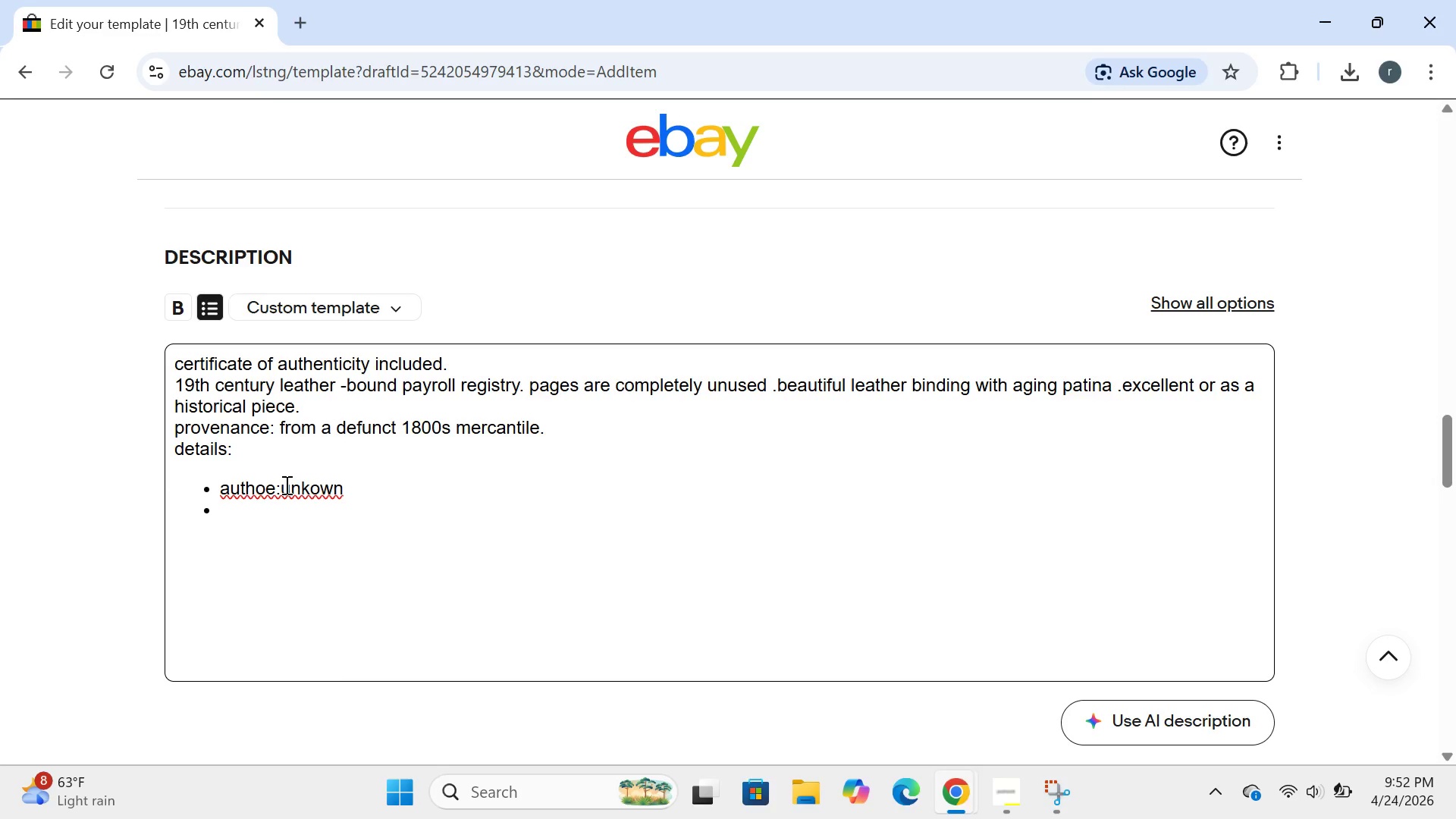 
left_click([274, 487])
 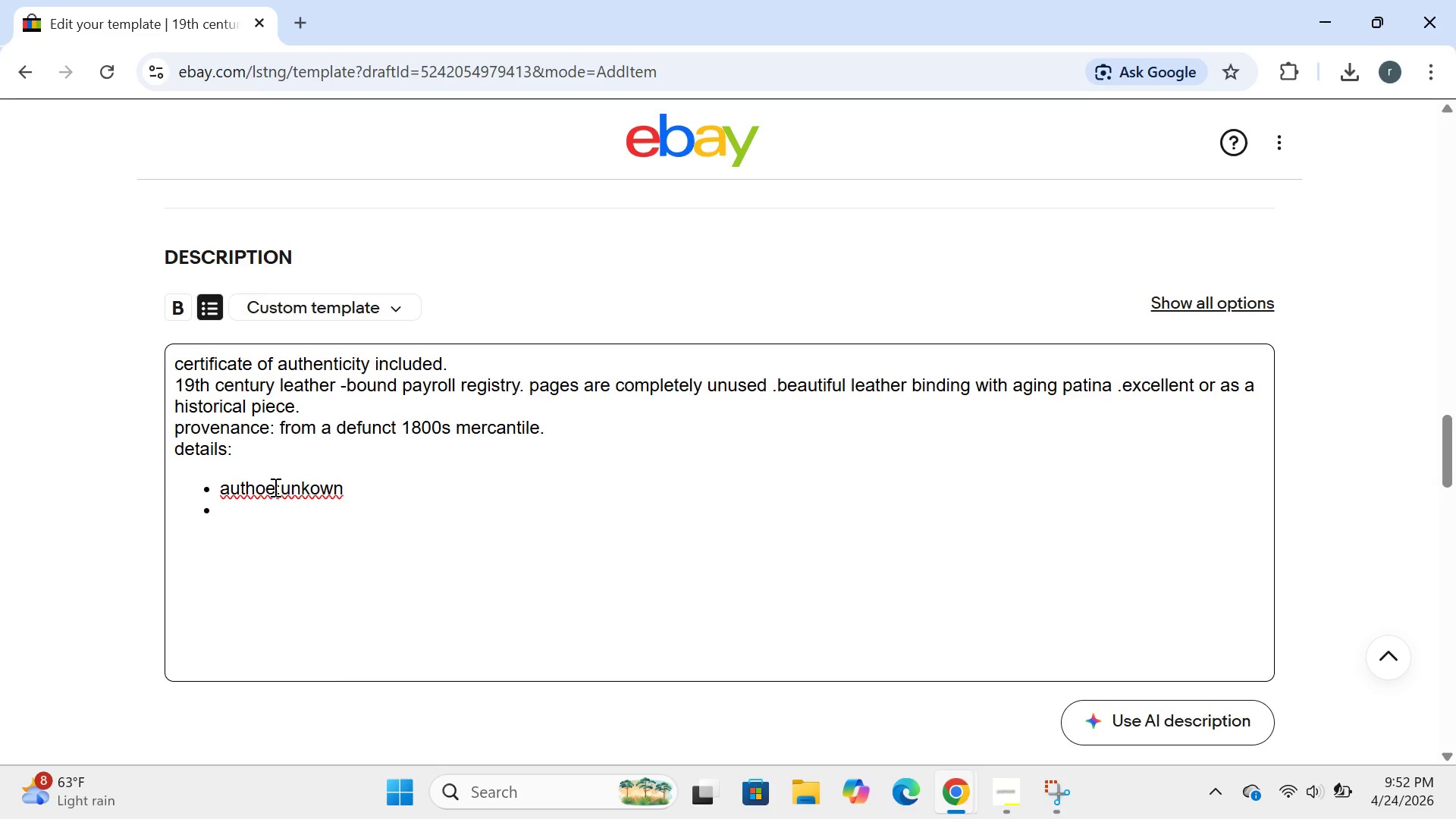 
key(Backspace)
 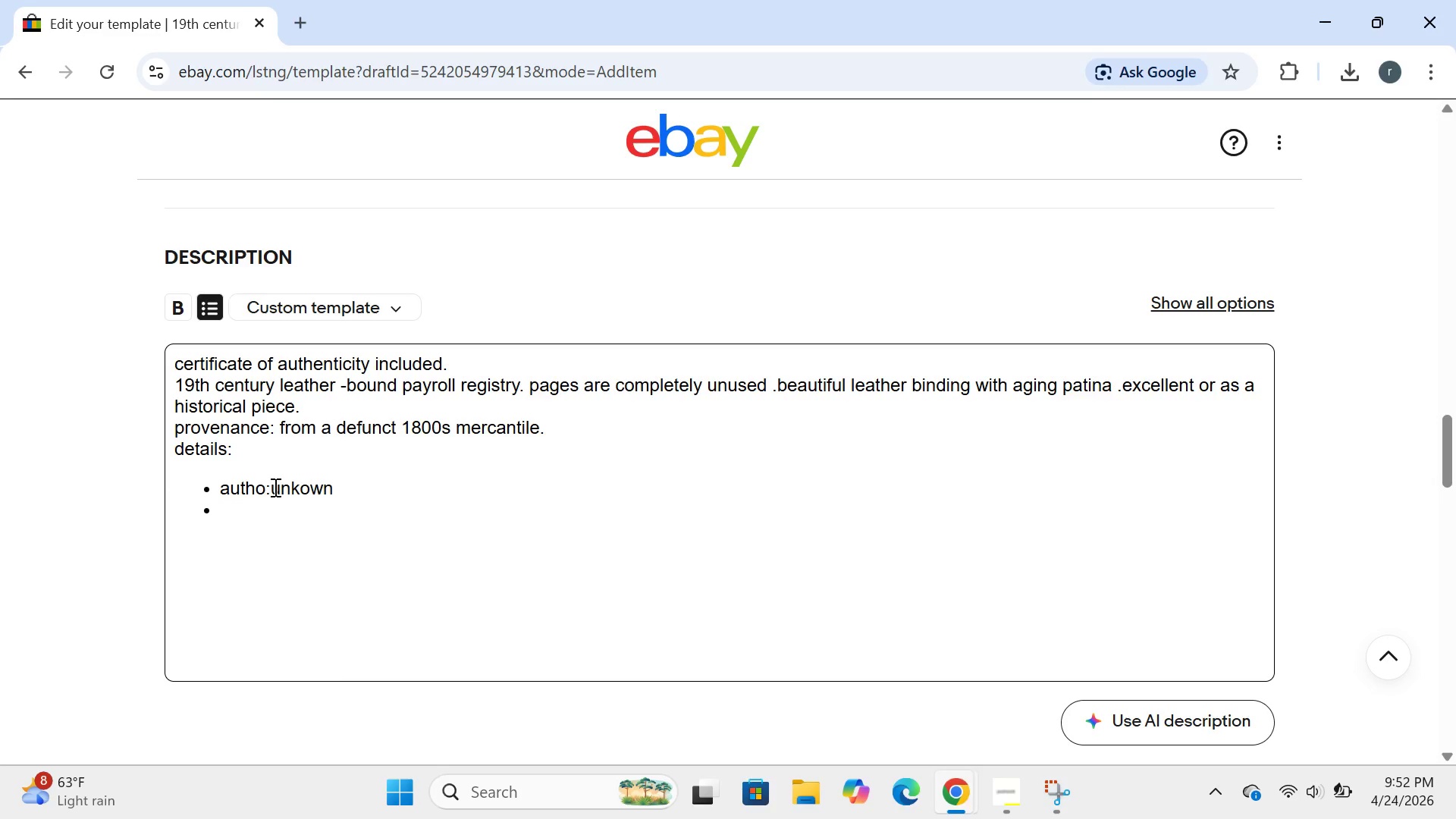 
key(R)
 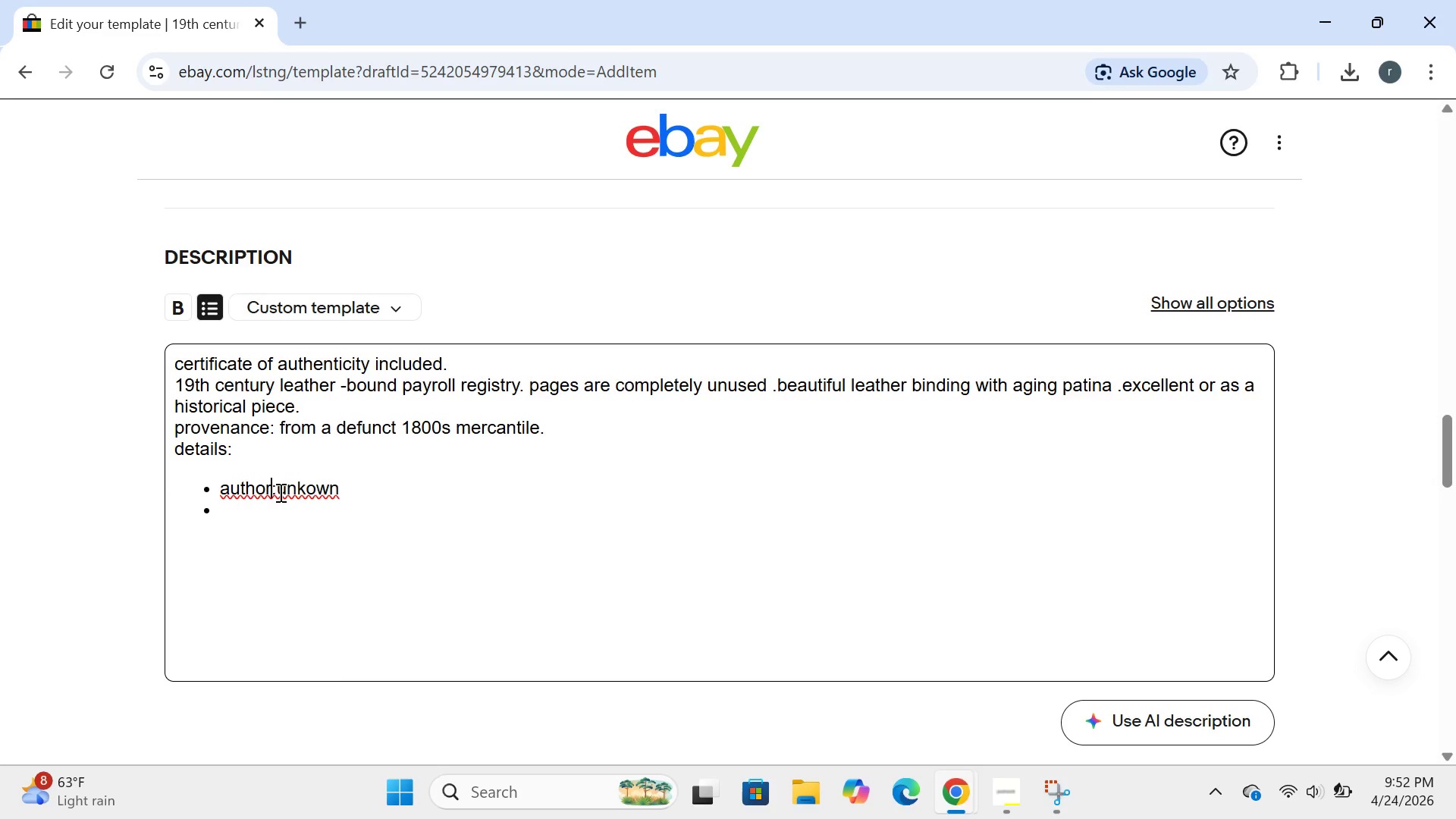 
key(ArrowRight)
 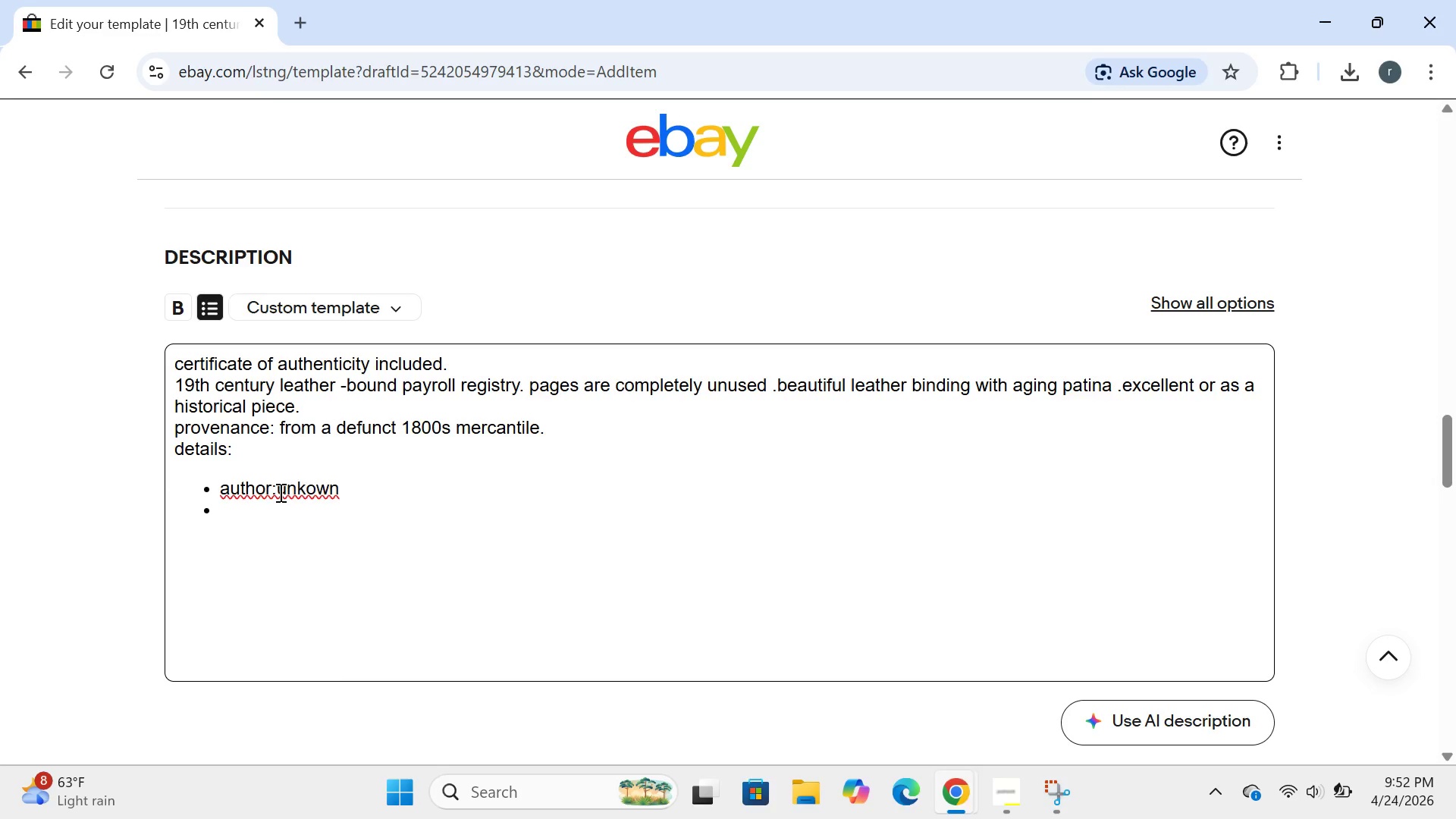 
key(Space)
 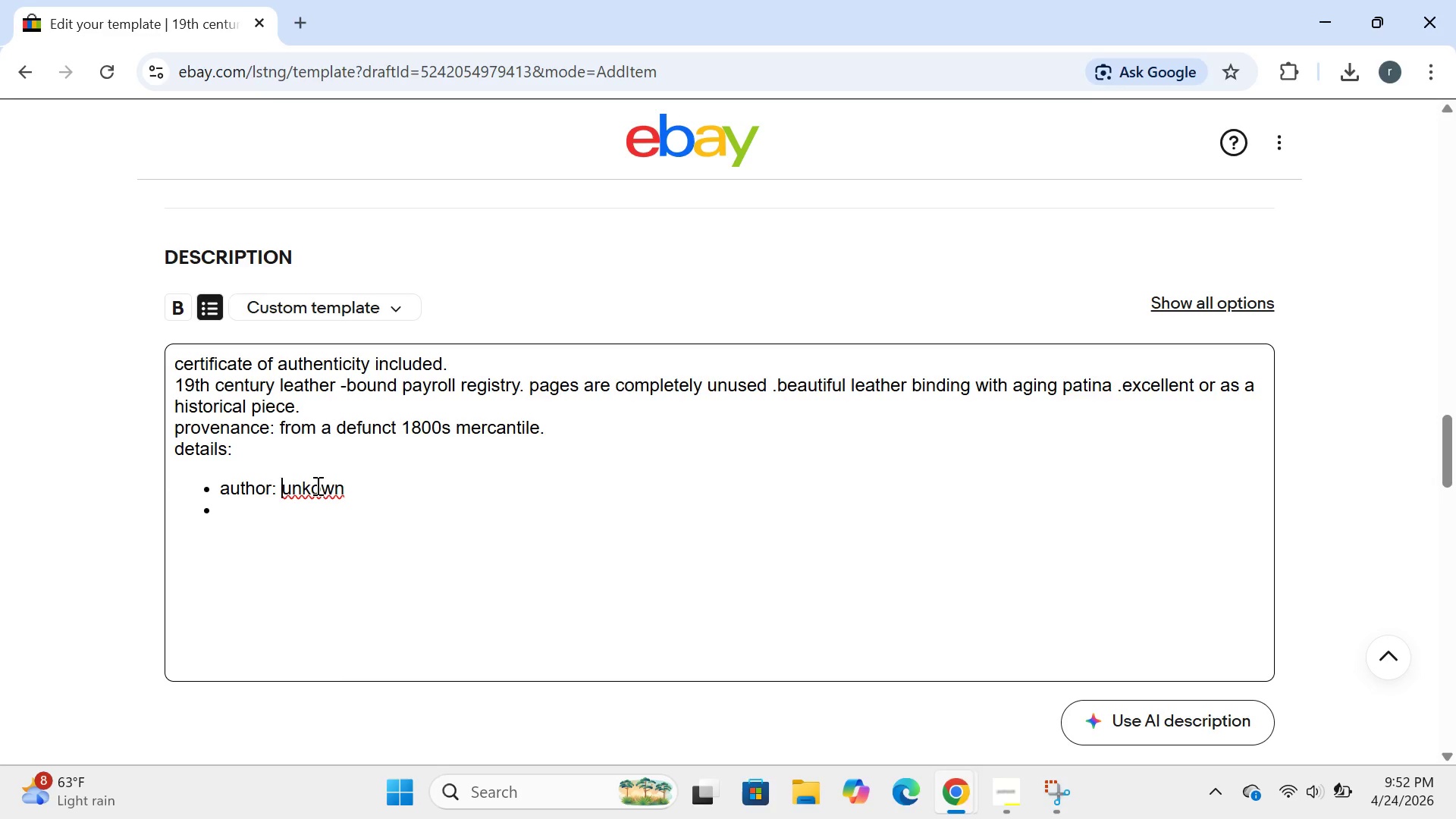 
wait(5.89)
 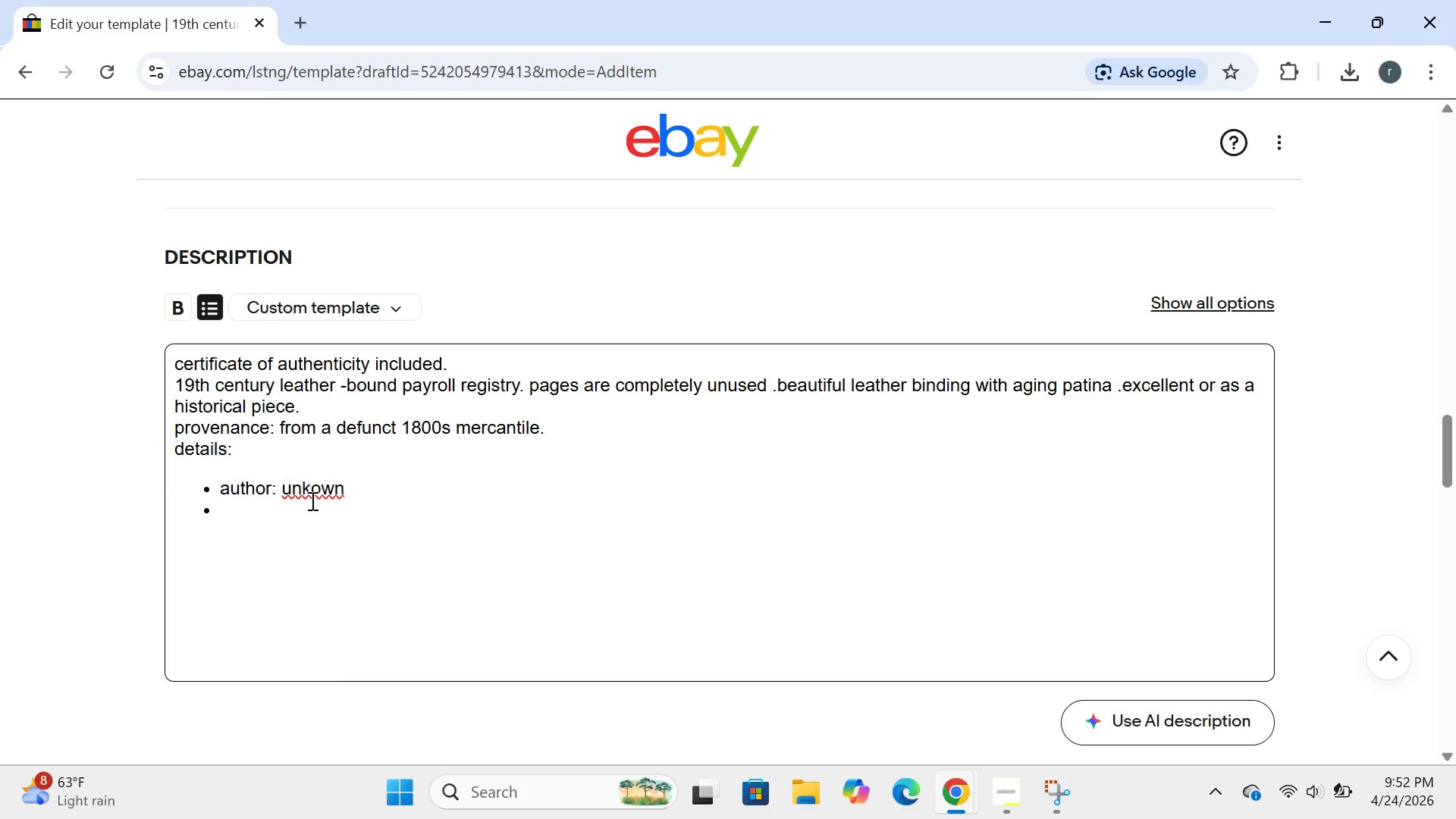 
left_click([312, 491])
 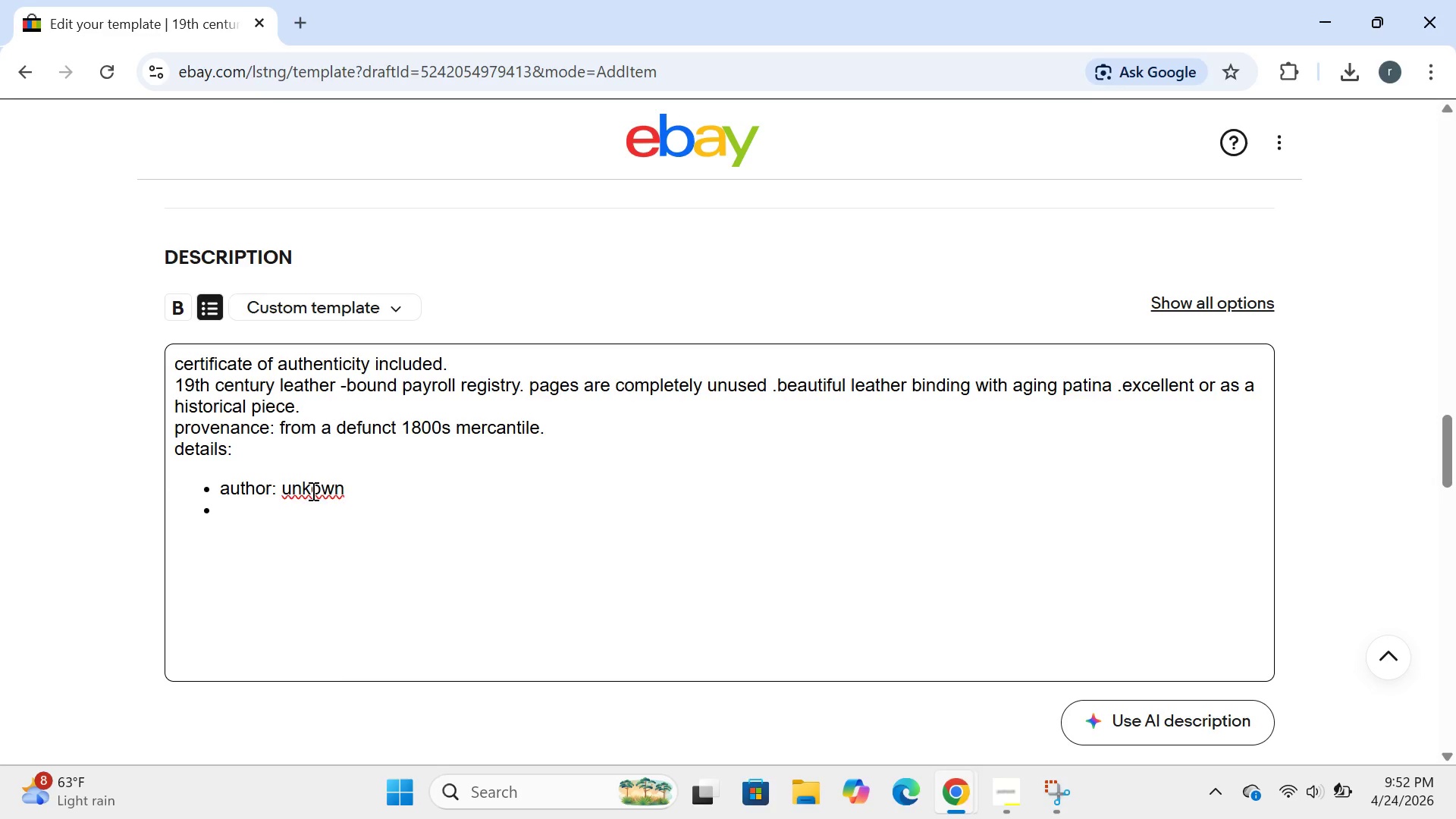 
key(N)
 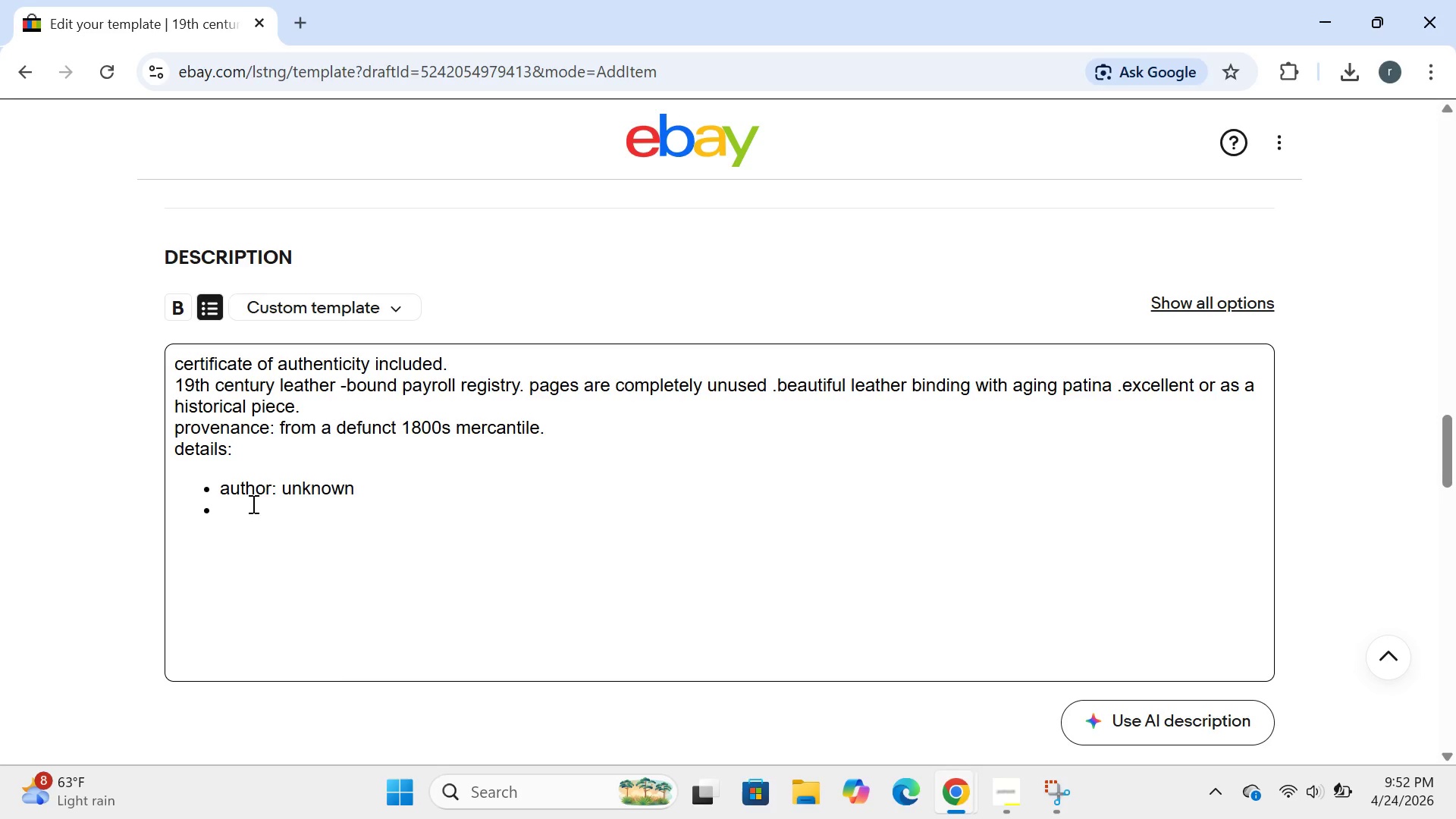 
left_click([353, 500])
 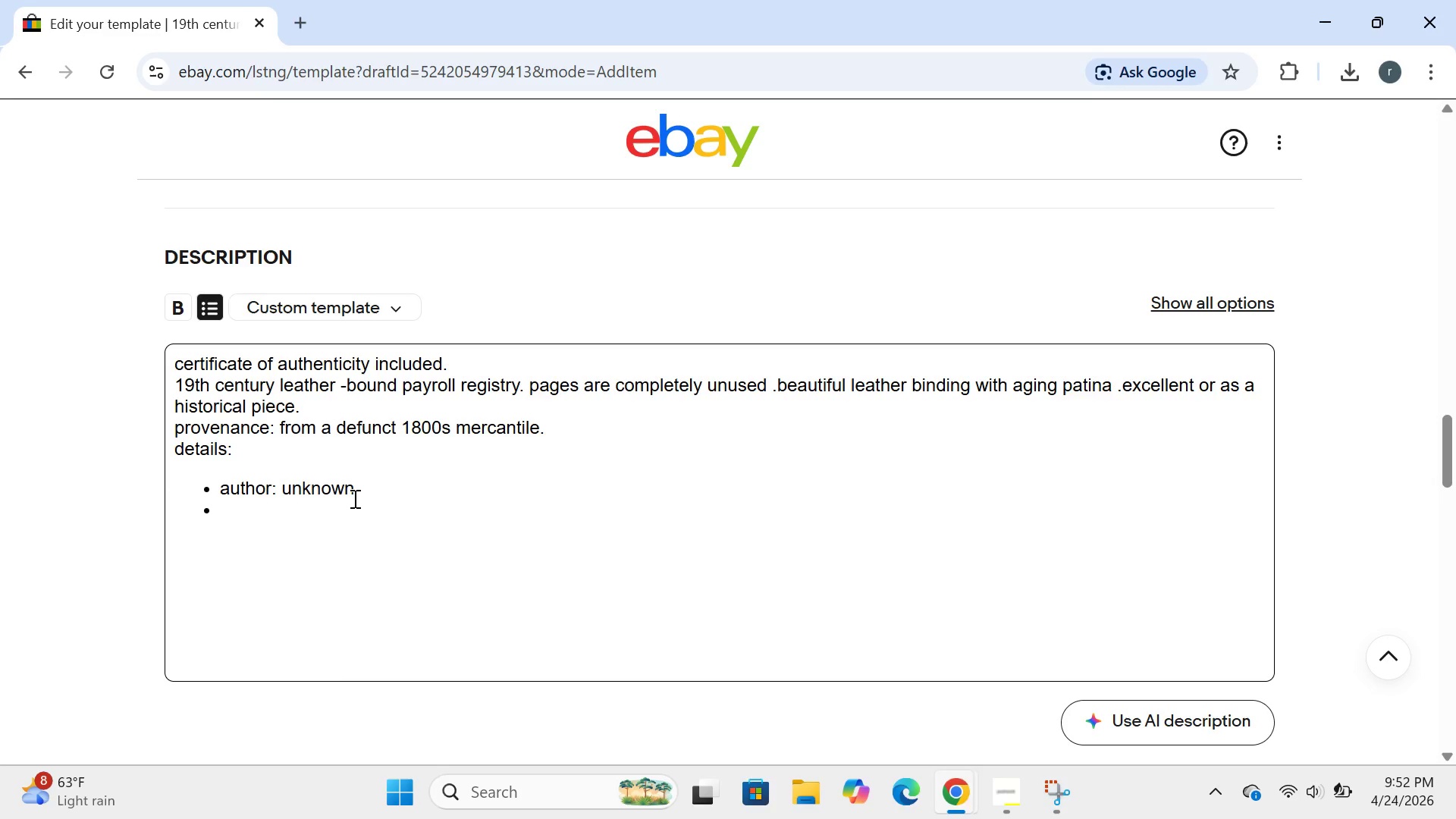 
type(book title:payroll registry)
 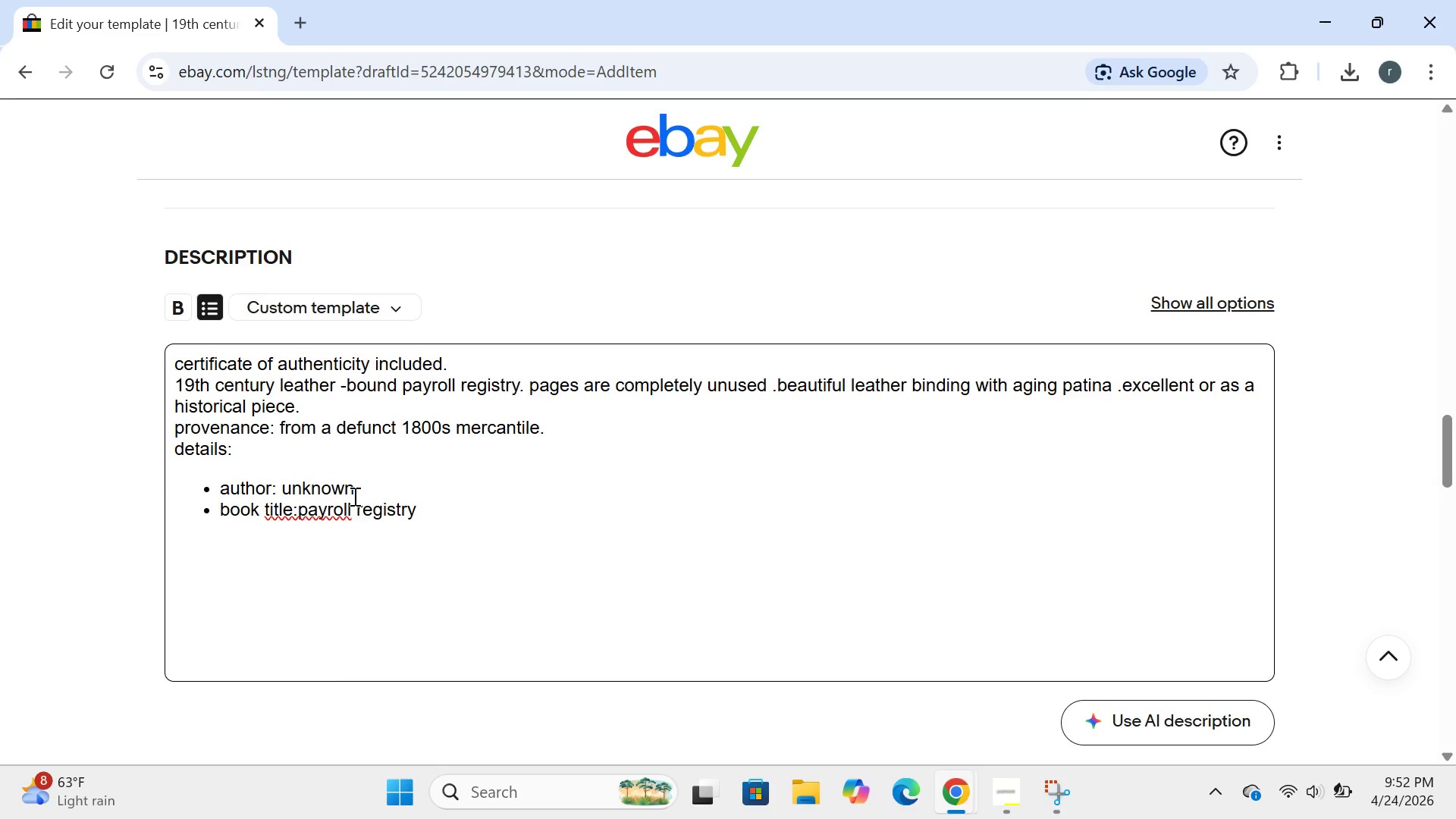 
wait(5.2)
 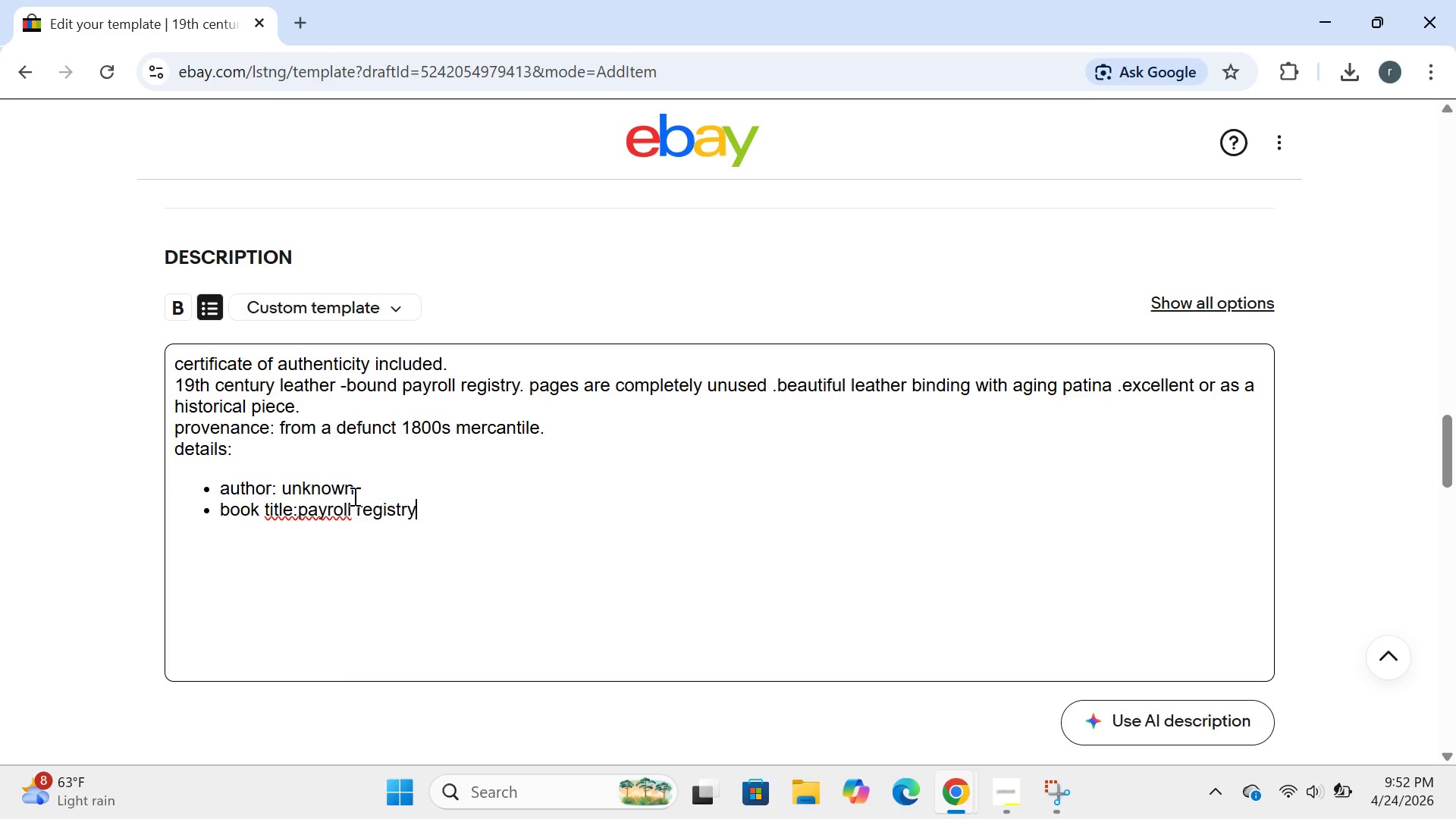 
hold_key(key=ArrowLeft, duration=0.84)
 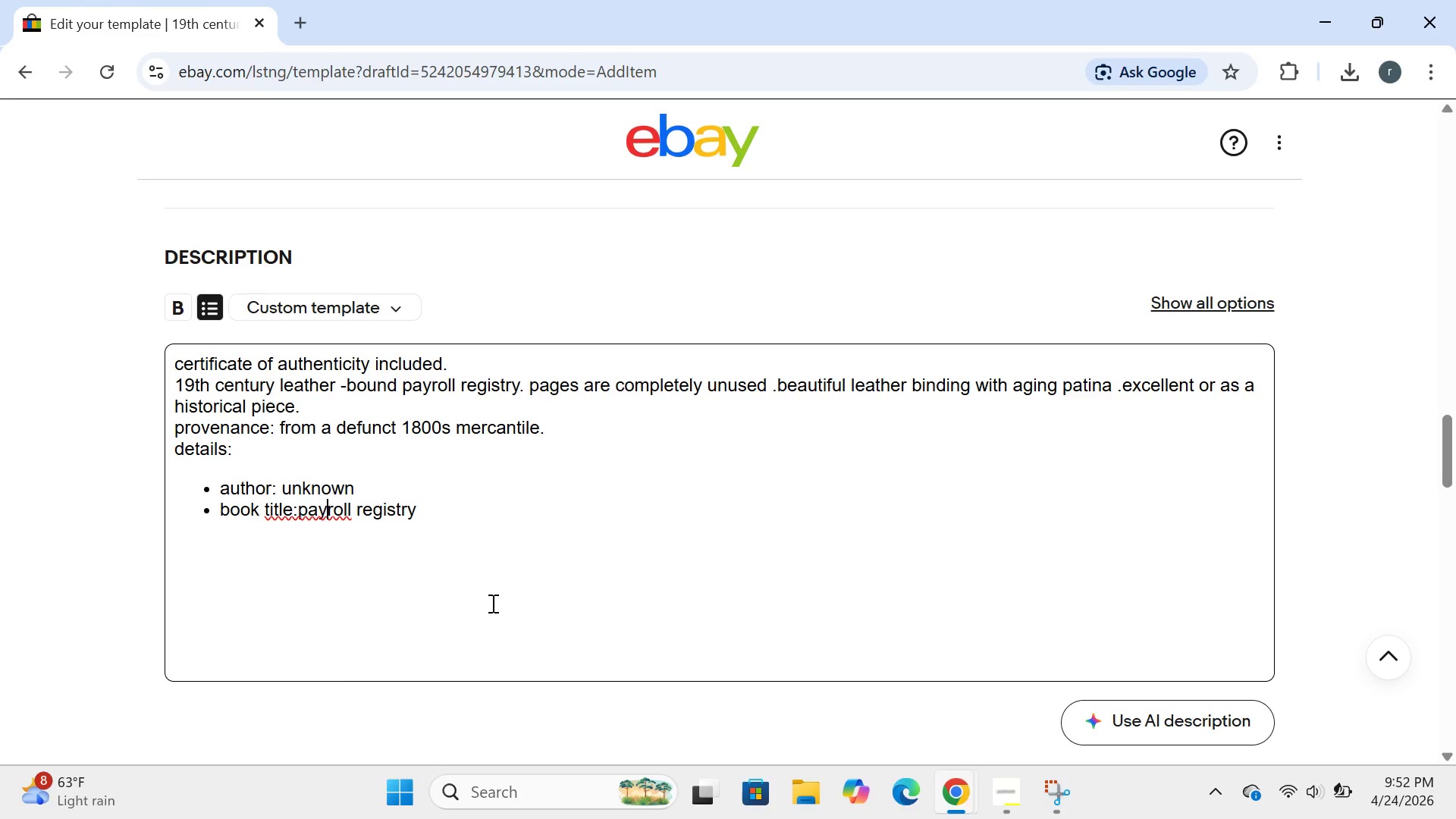 
key(ArrowLeft)
 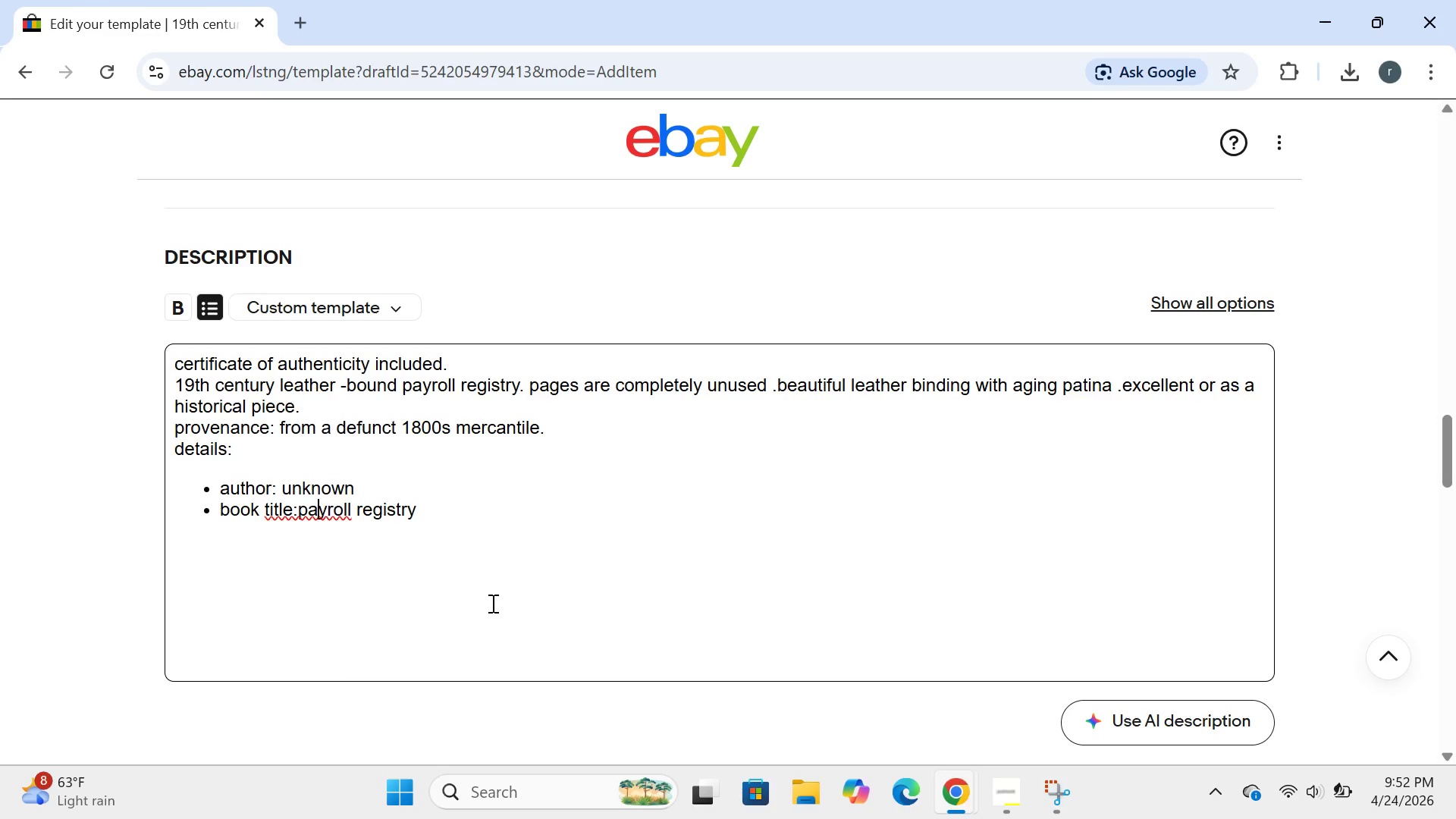 
key(ArrowLeft)
 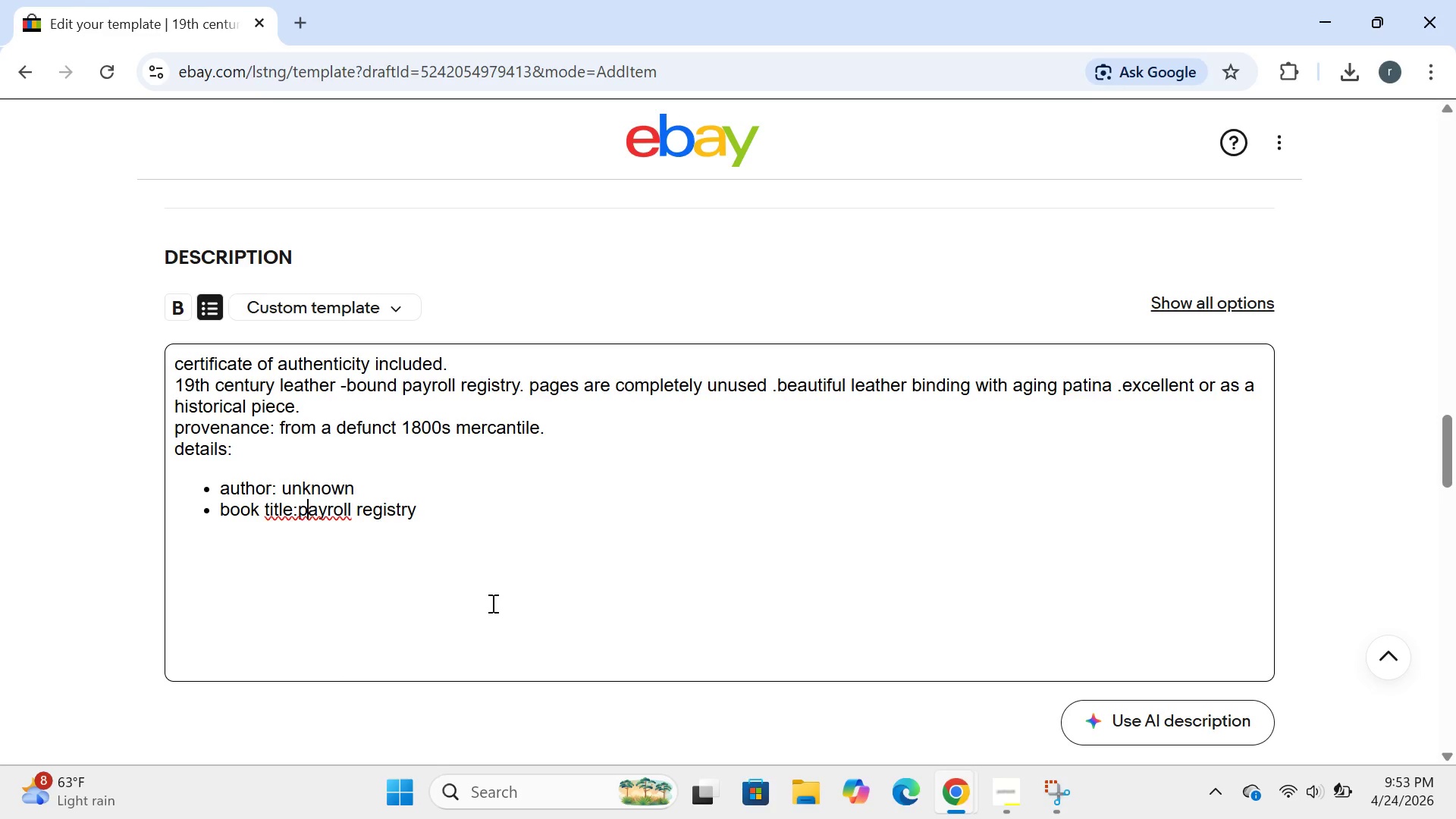 
key(ArrowLeft)
 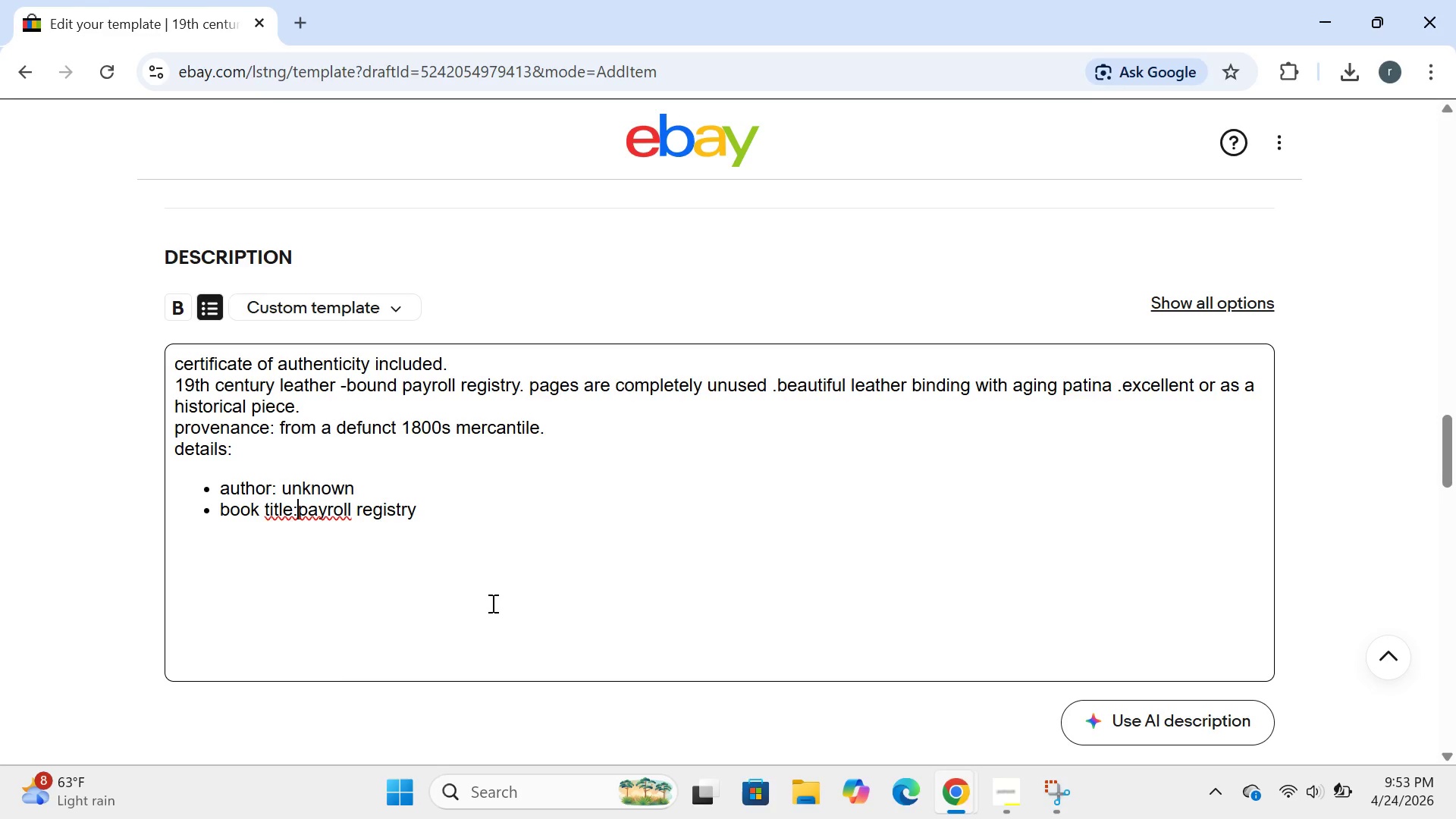 
key(ArrowLeft)
 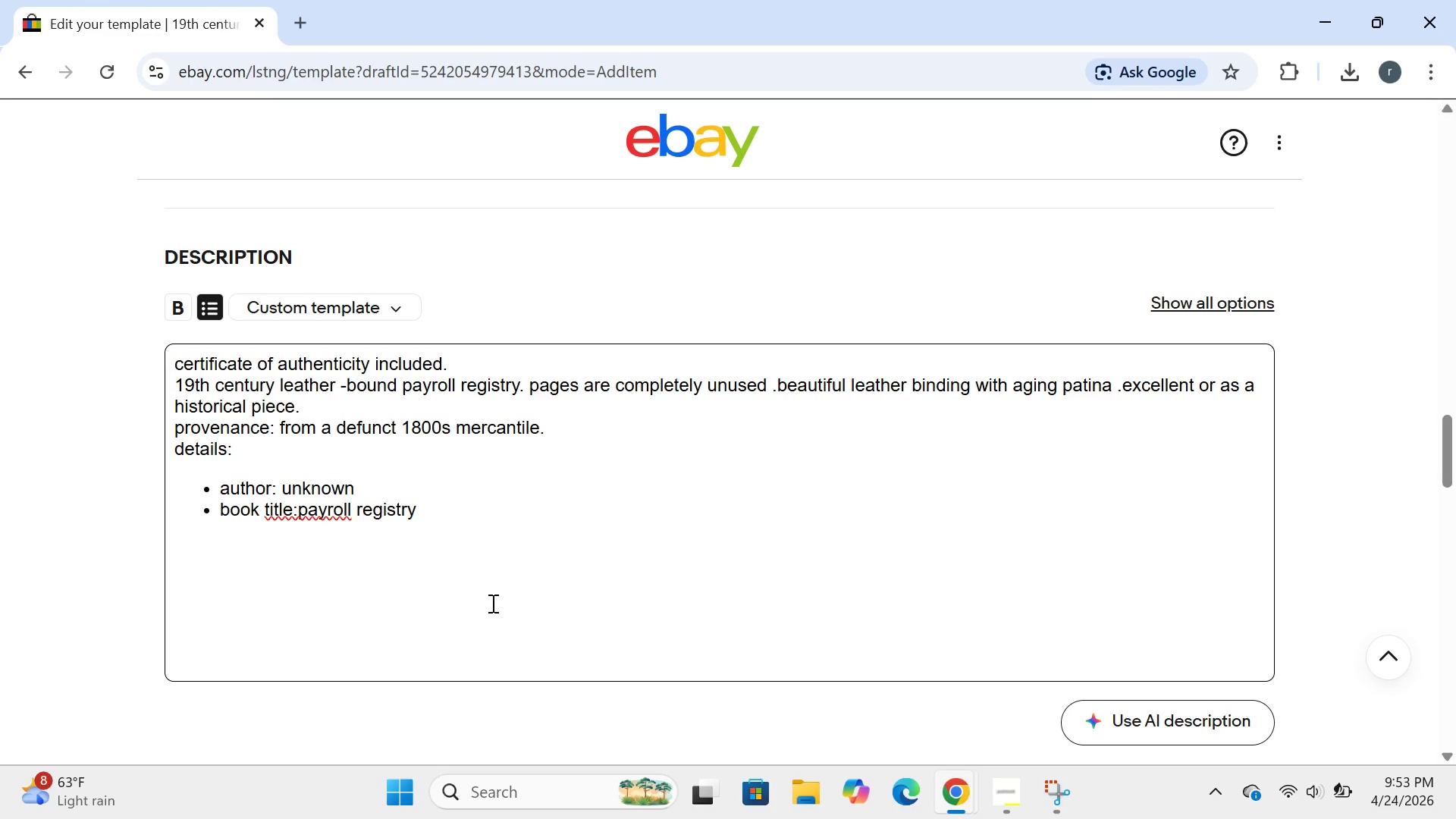 
key(Space)
 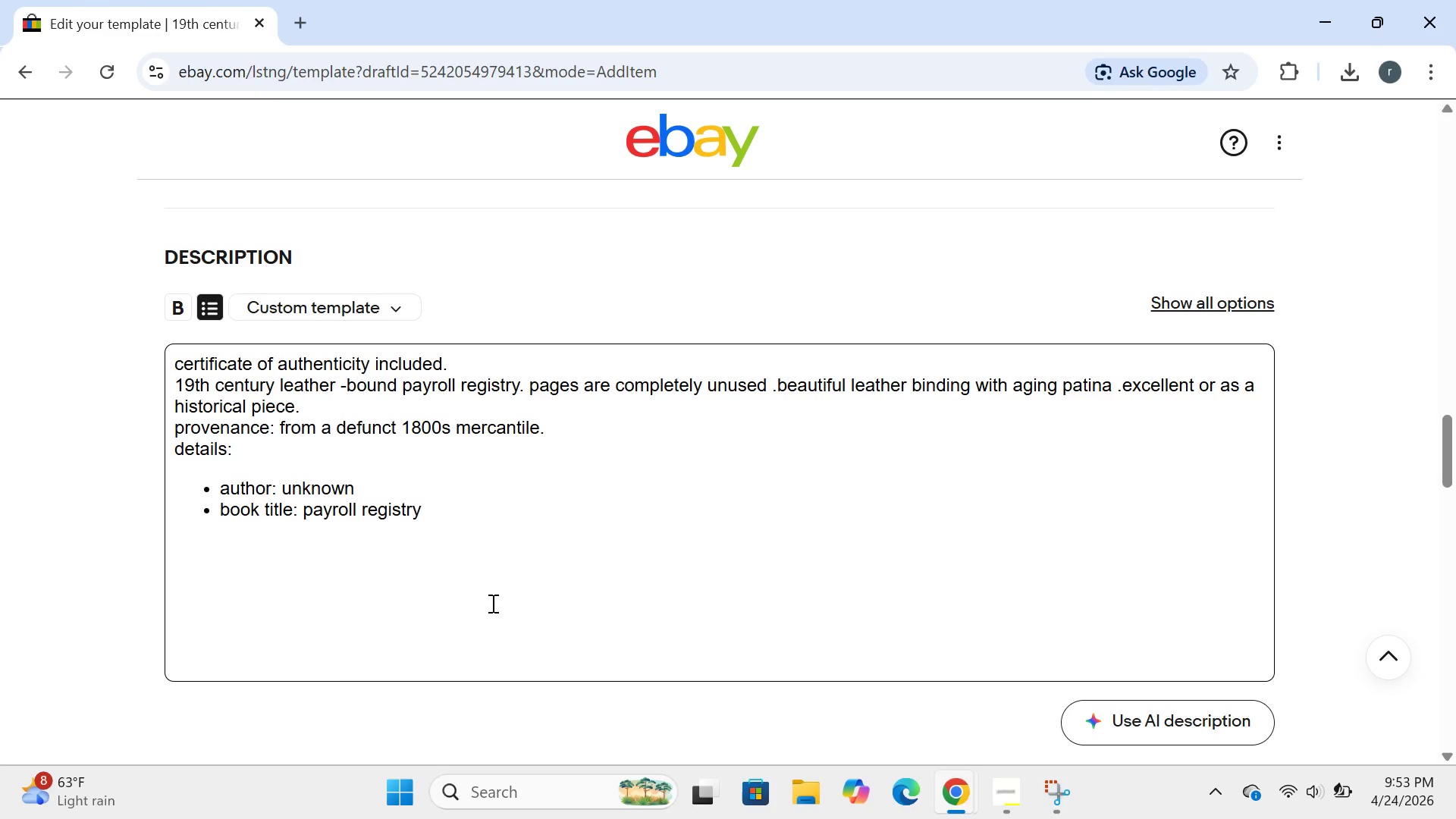 
key(ArrowRight)
 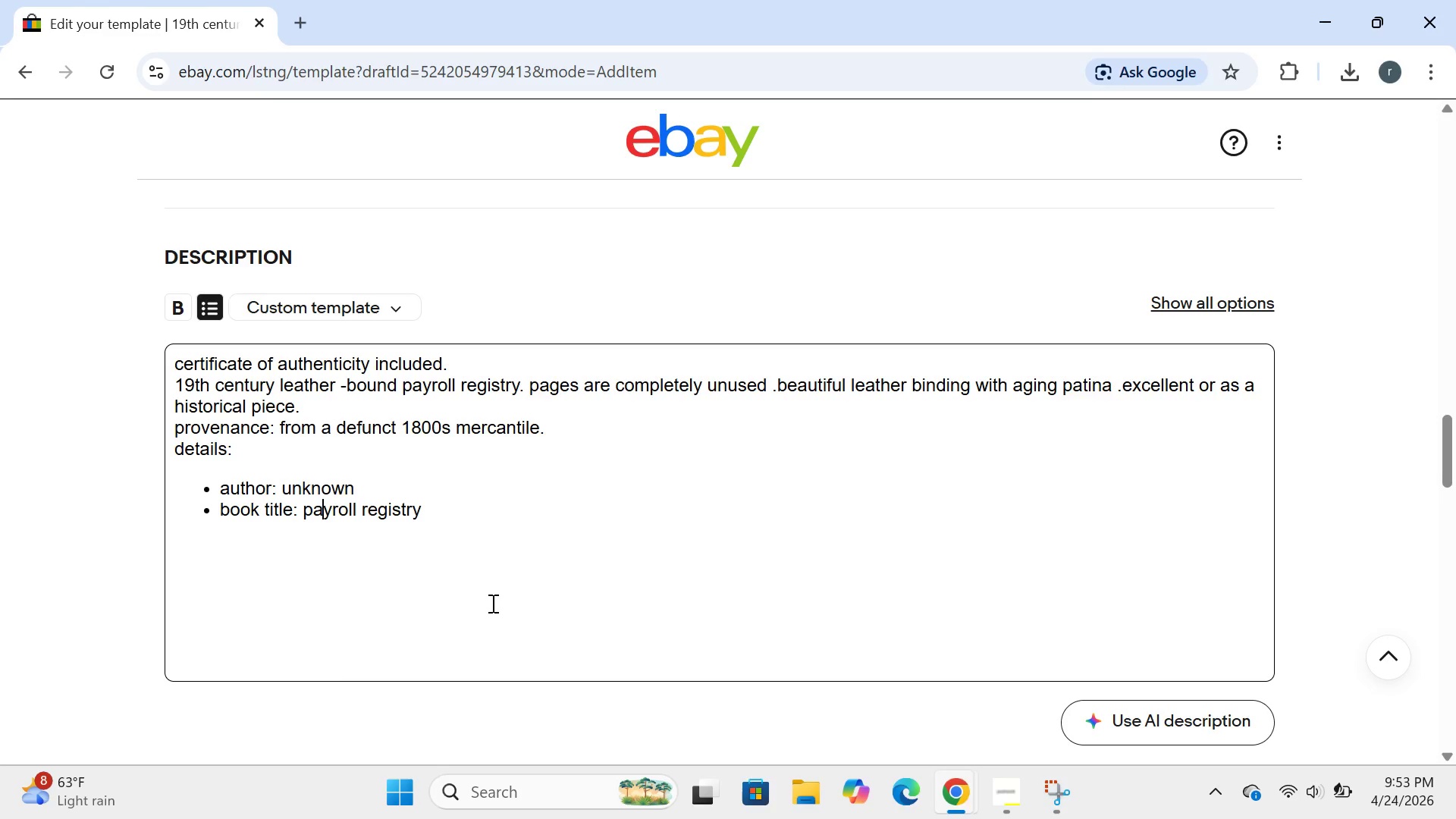 
key(ArrowRight)
 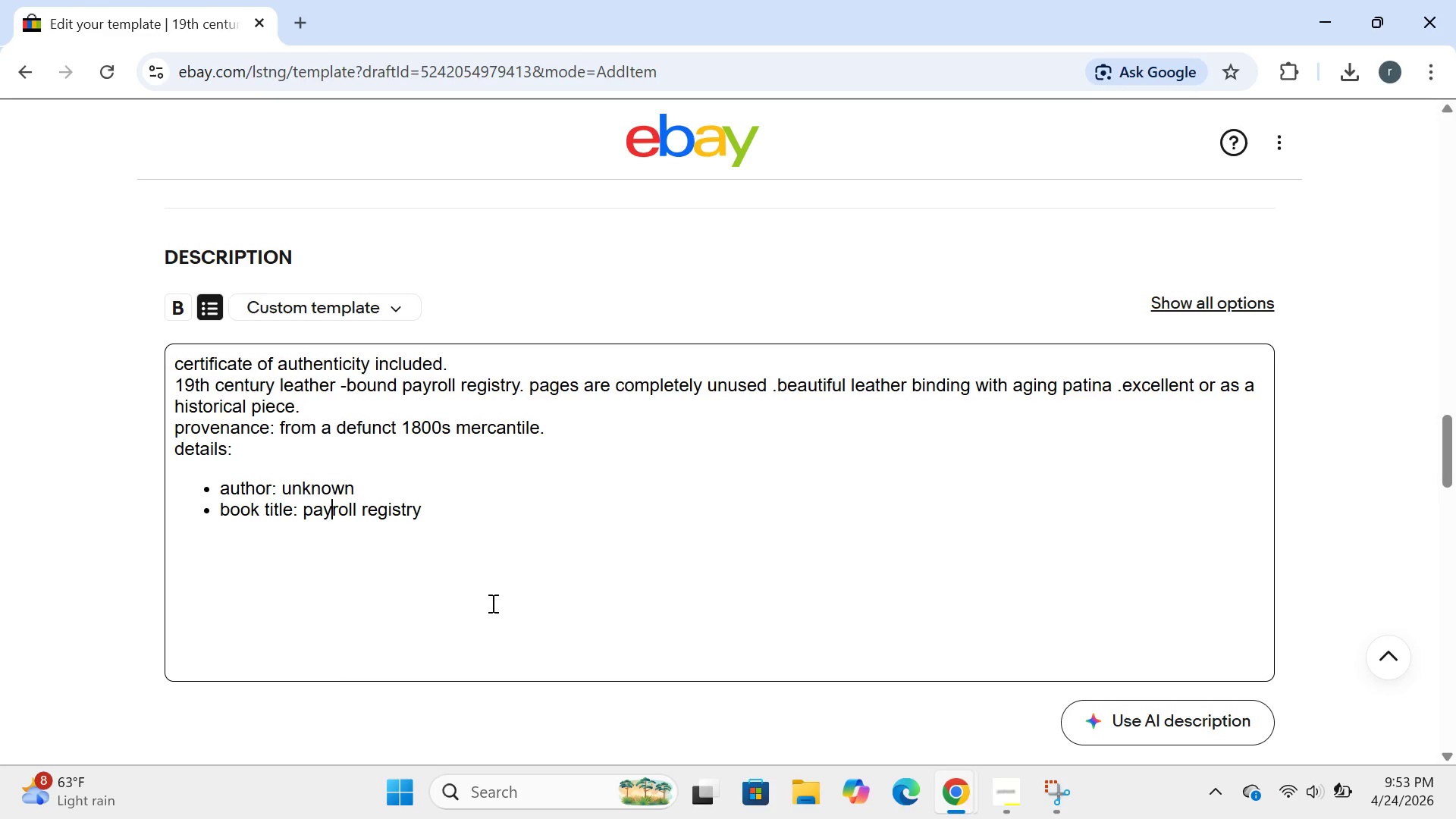 
key(ArrowRight)
 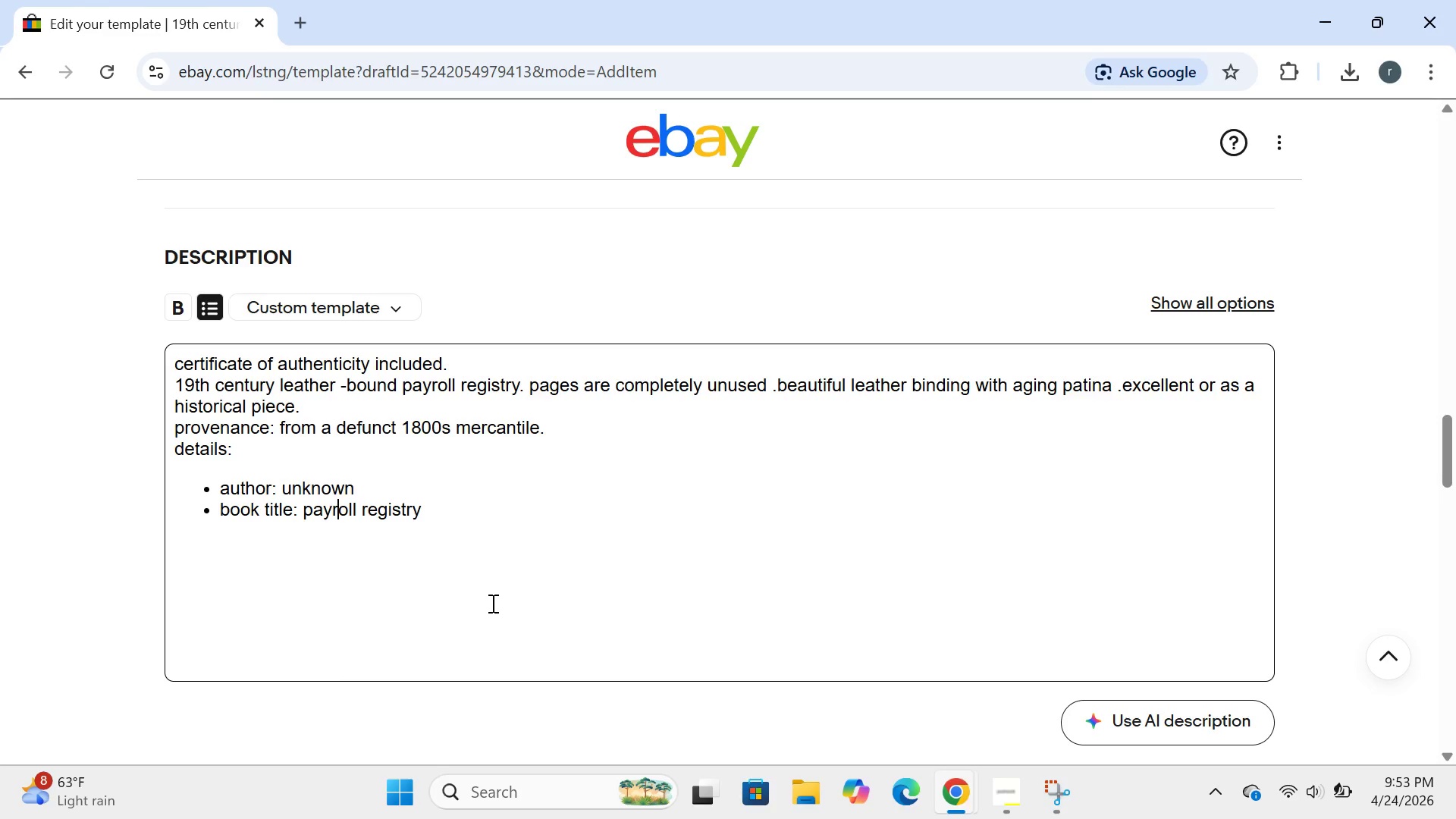 
key(ArrowRight)
 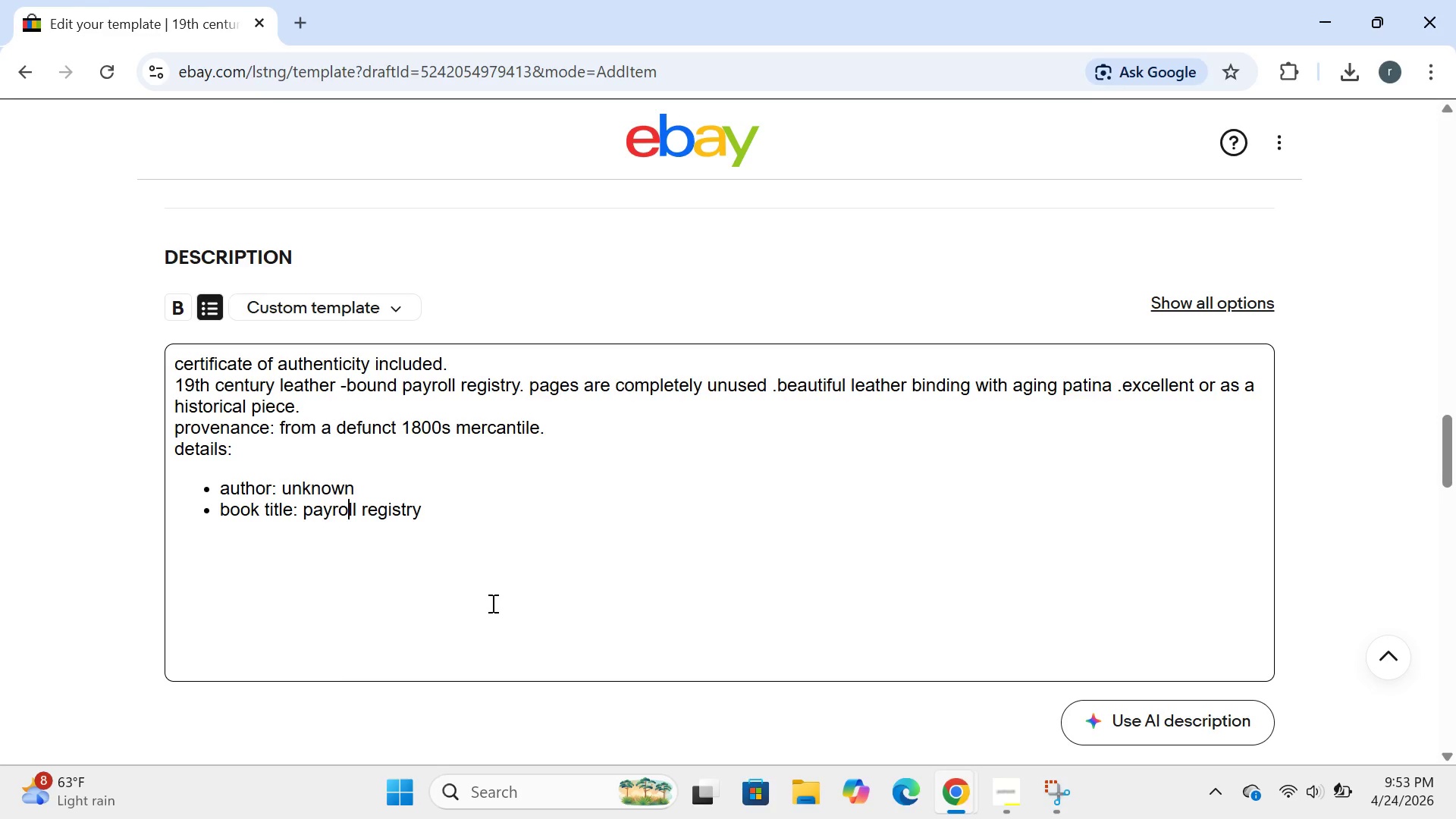 
key(ArrowRight)
 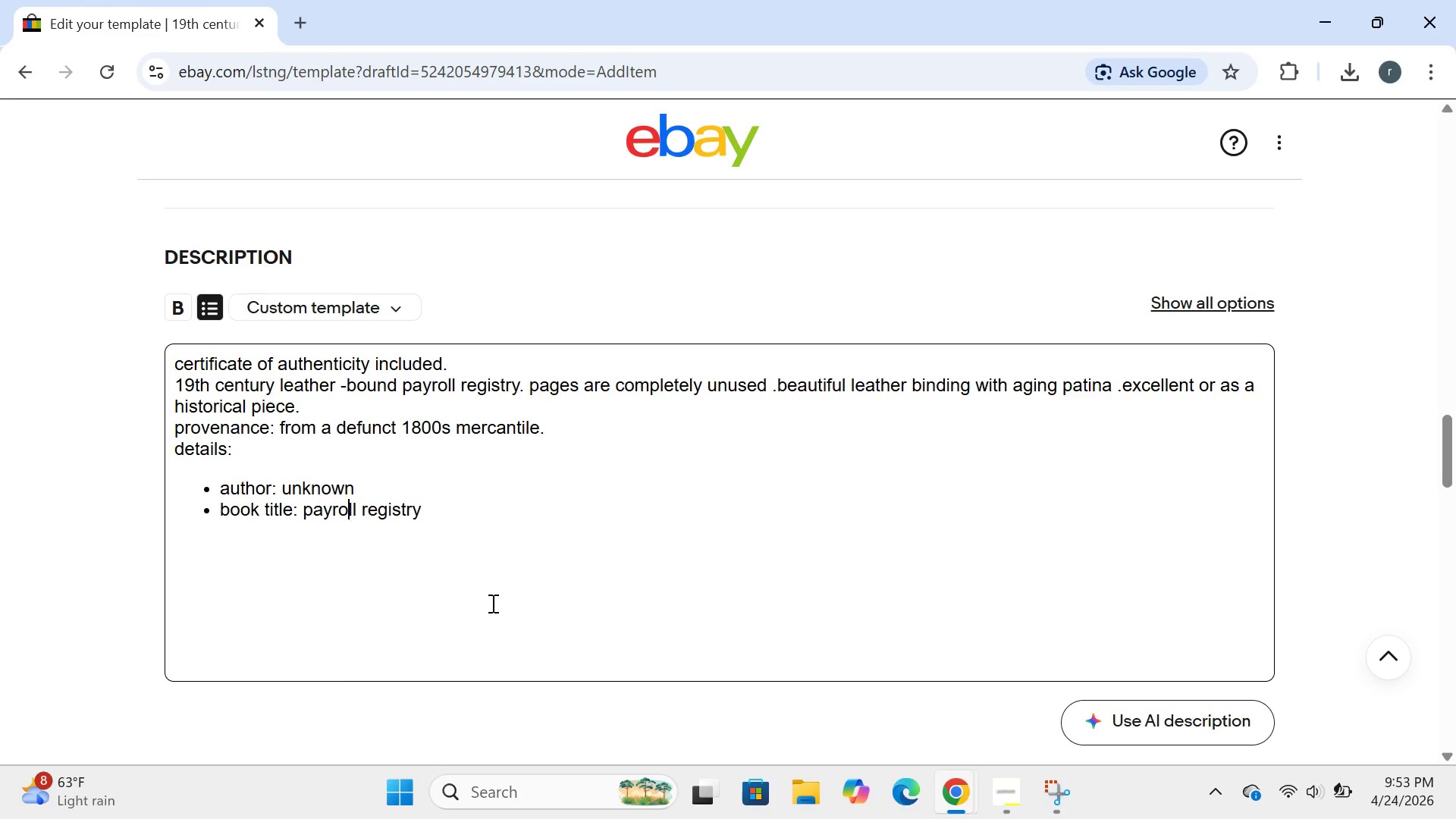 
key(ArrowRight)
 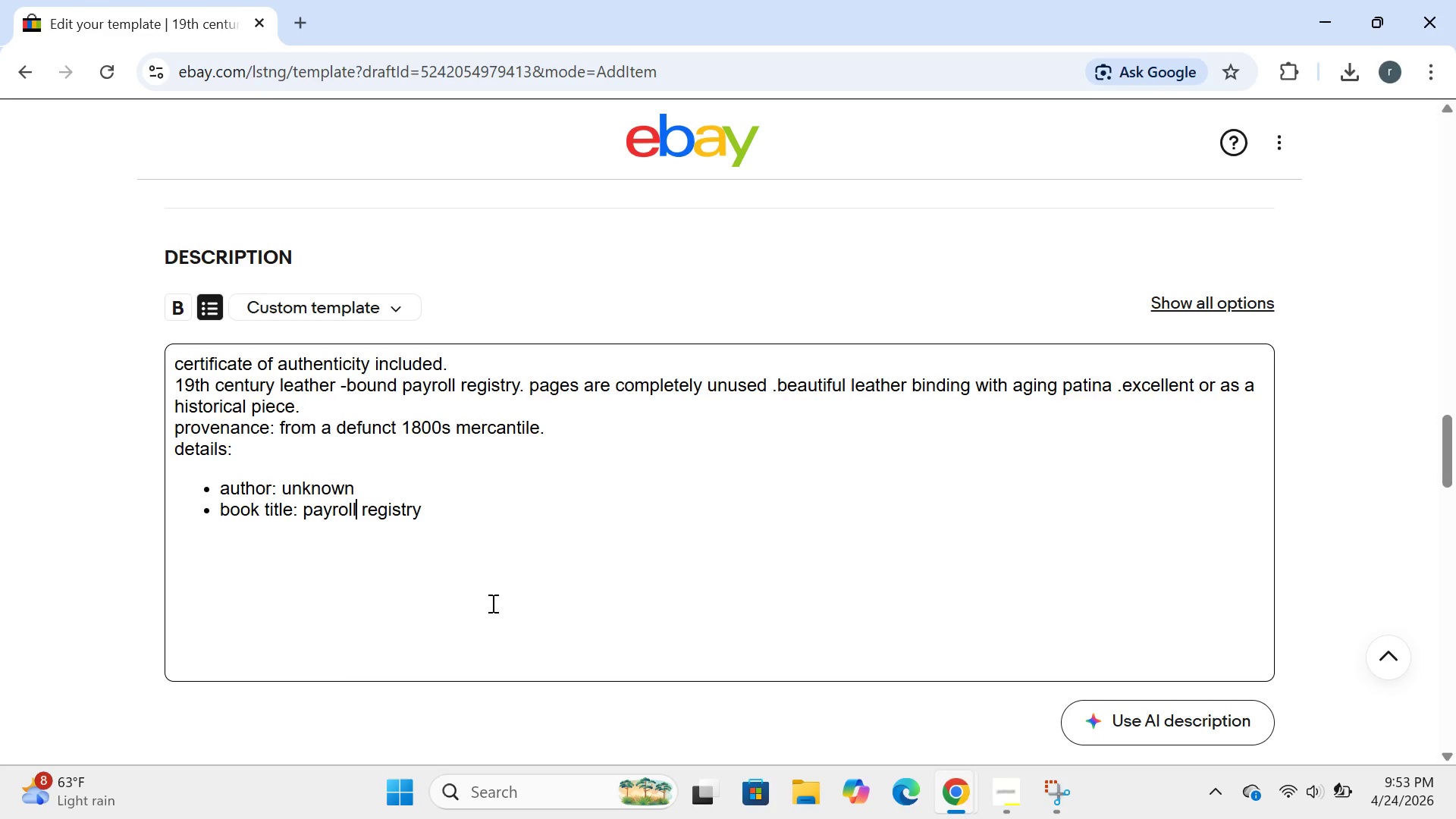 
key(ArrowRight)
 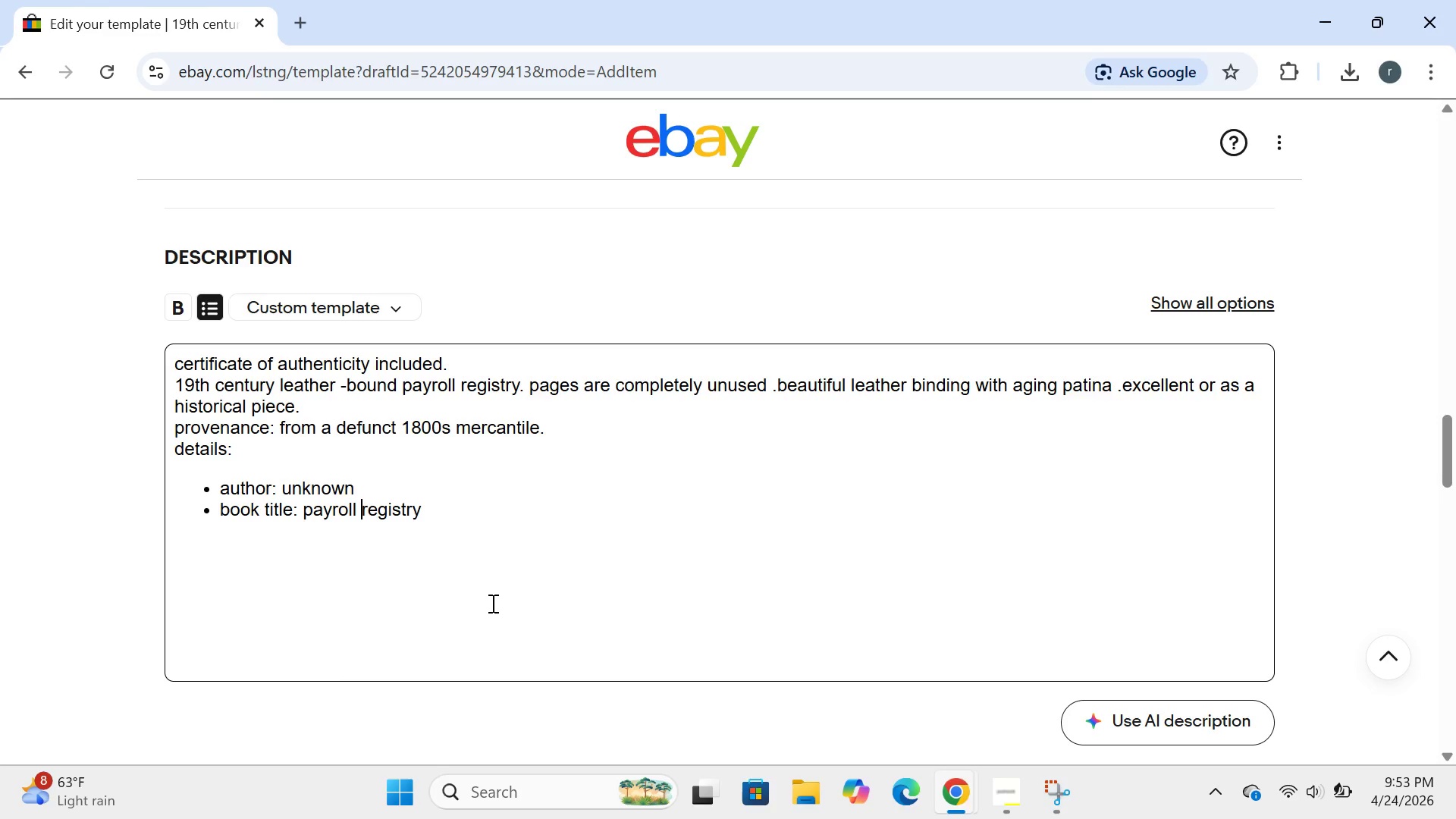 
key(ArrowRight)
 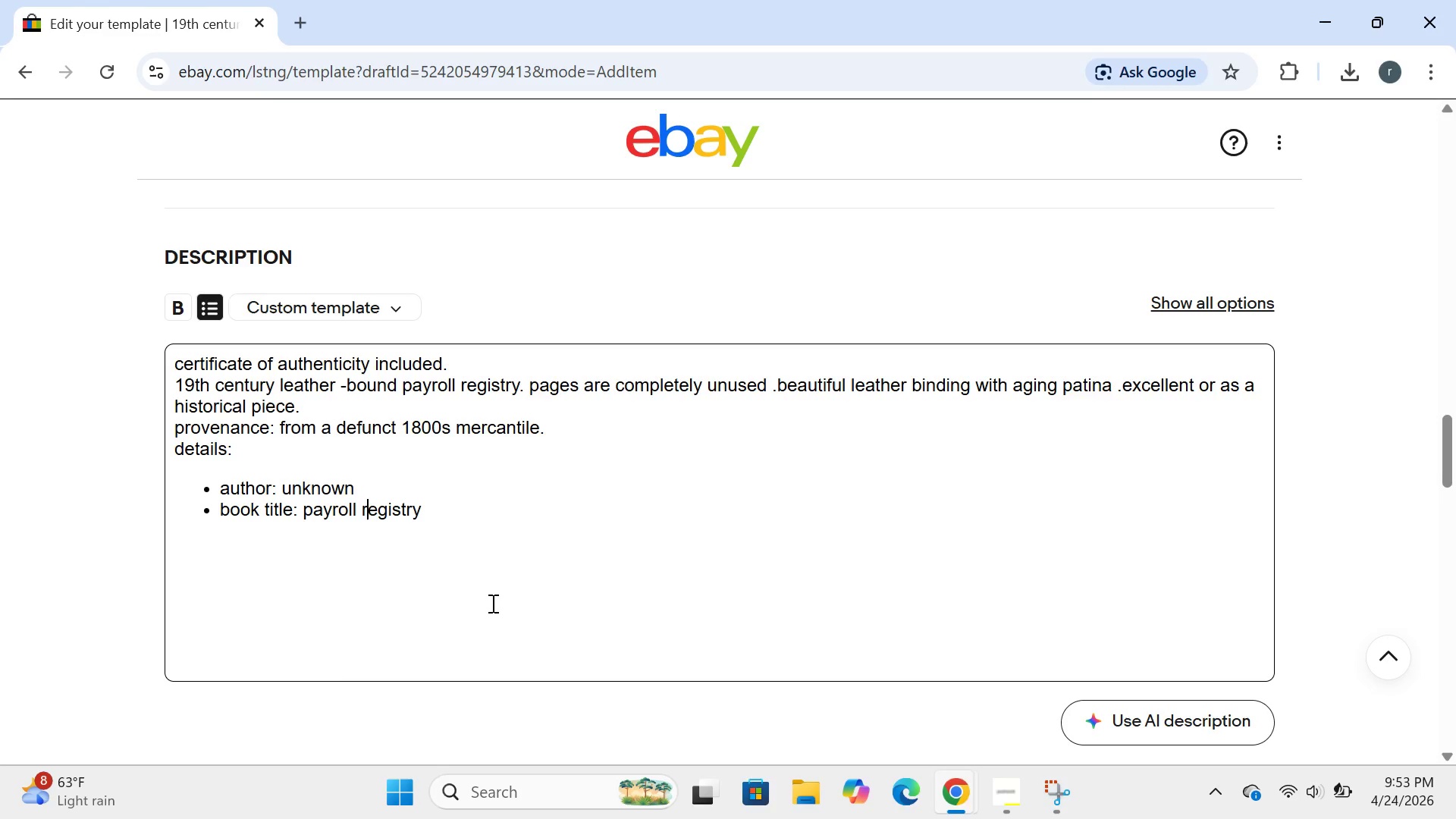 
key(ArrowRight)
 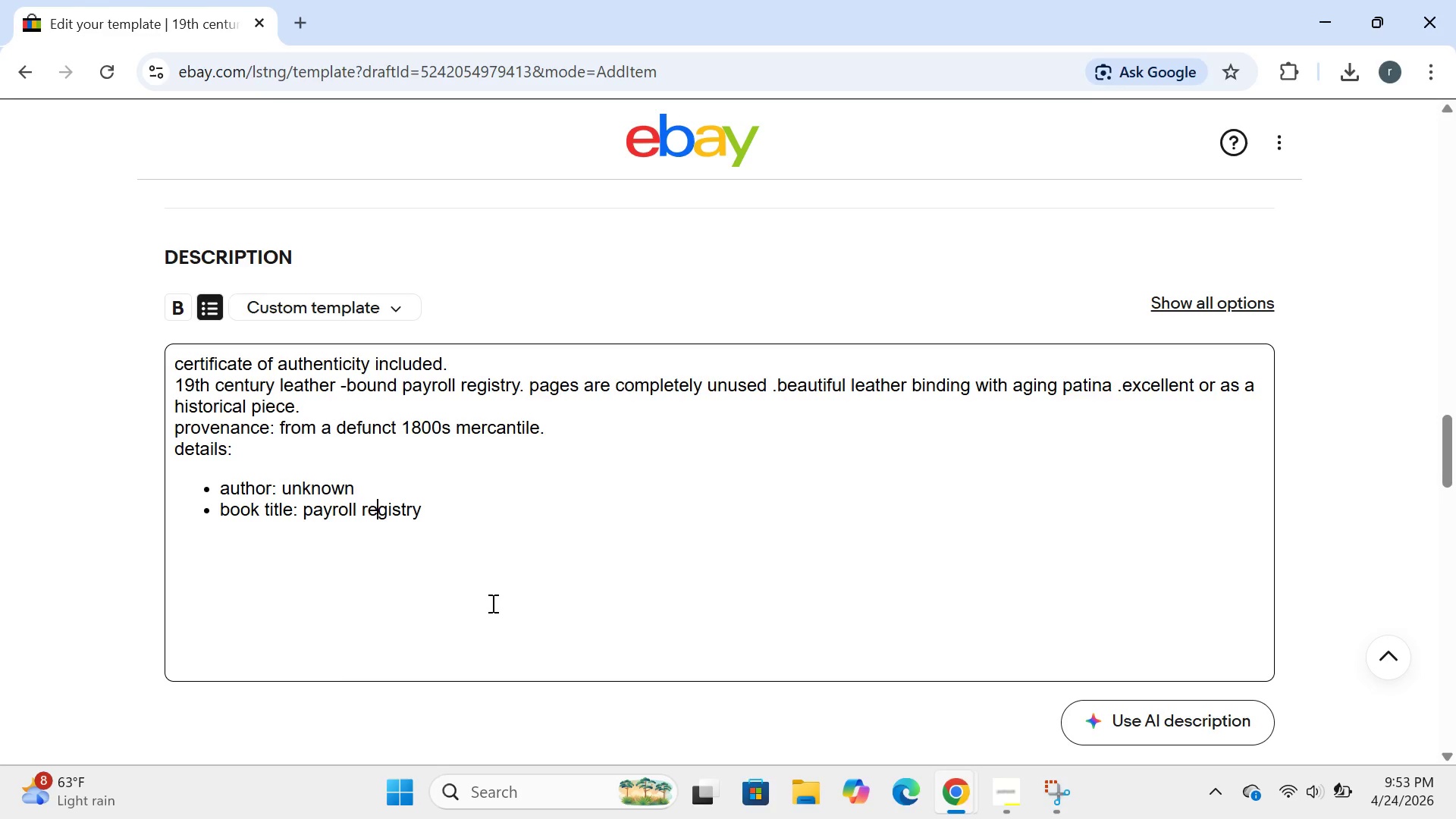 
key(ArrowRight)
 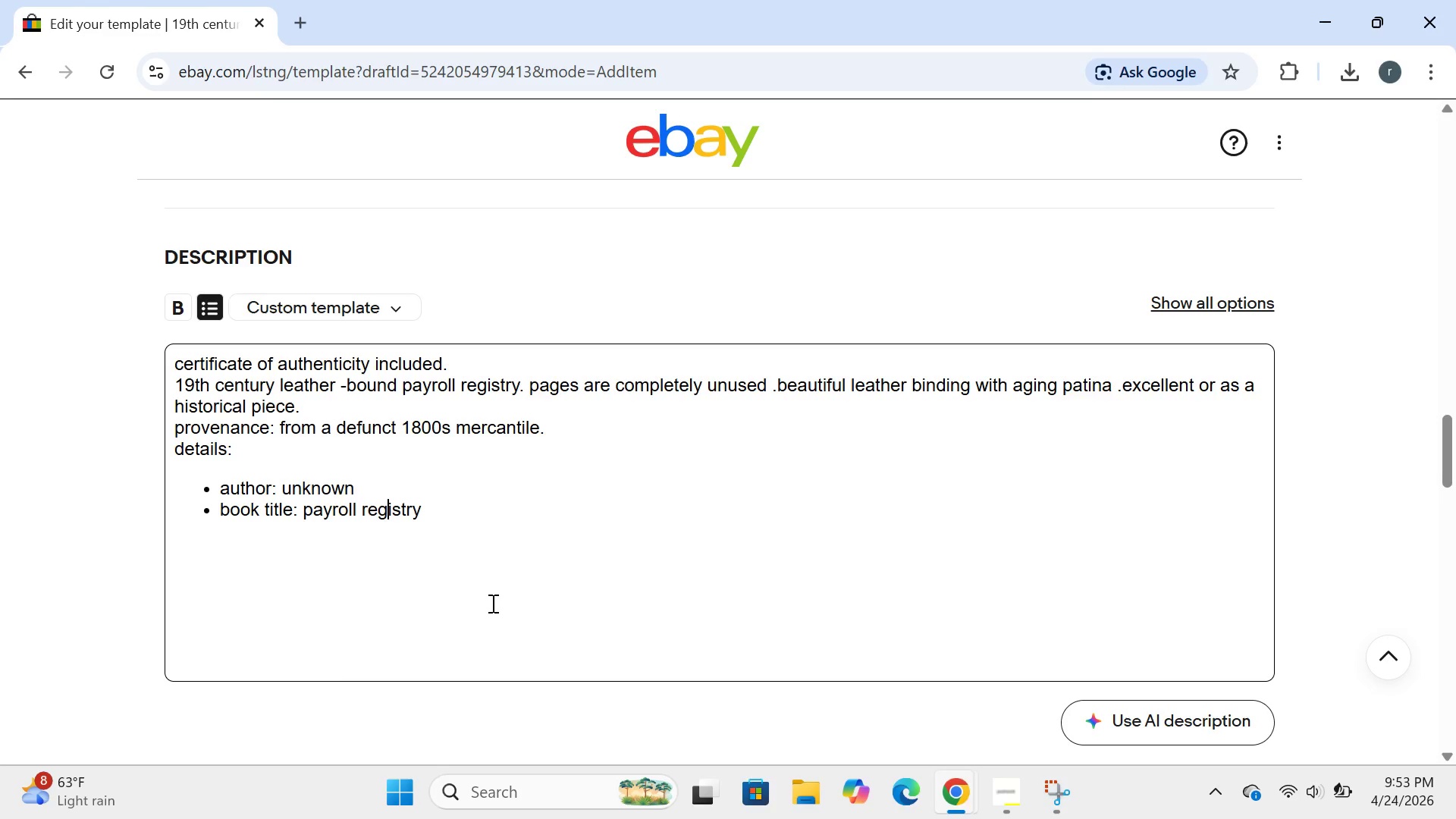 
key(ArrowRight)
 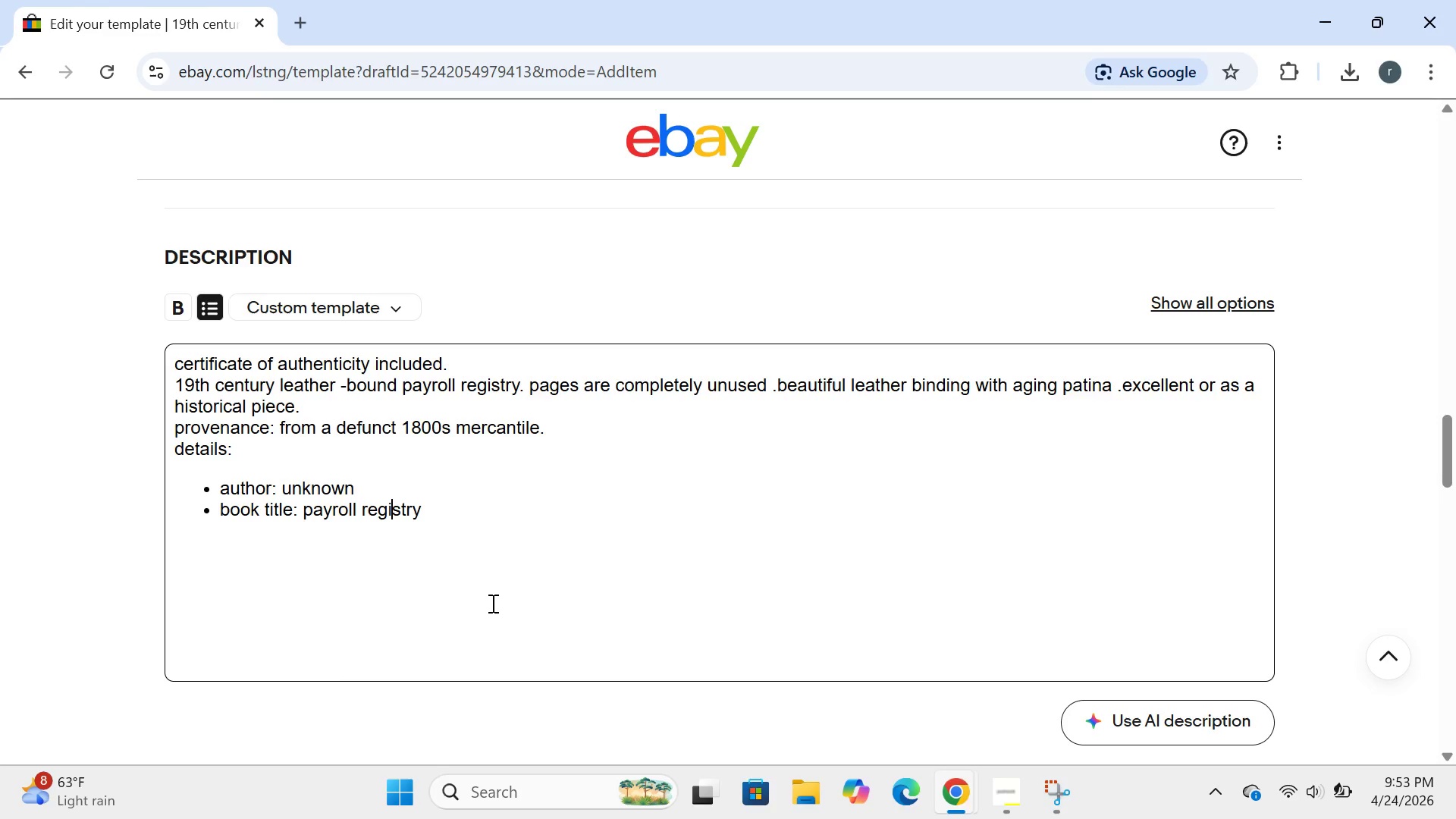 
key(ArrowRight)
 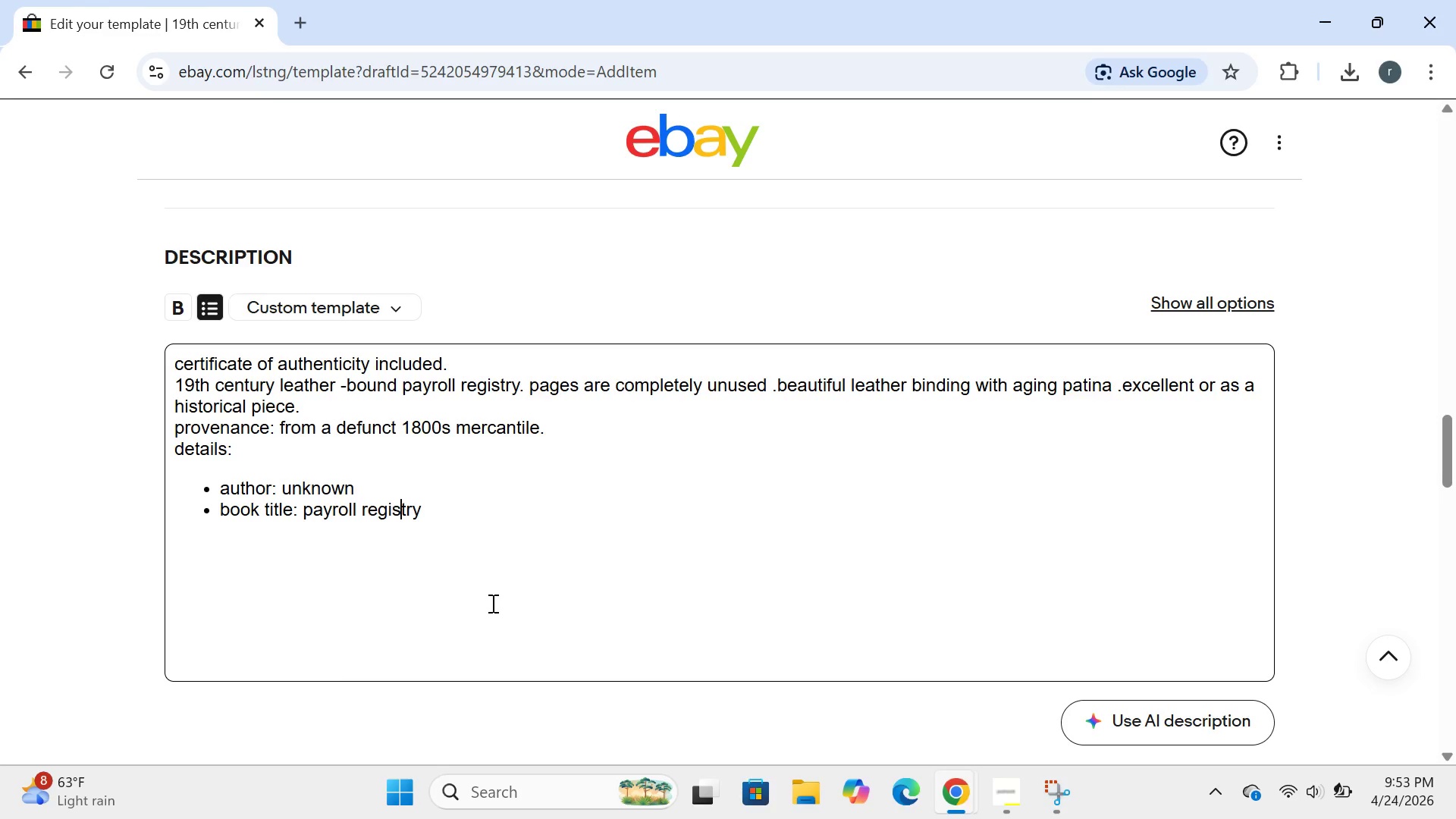 
key(ArrowRight)
 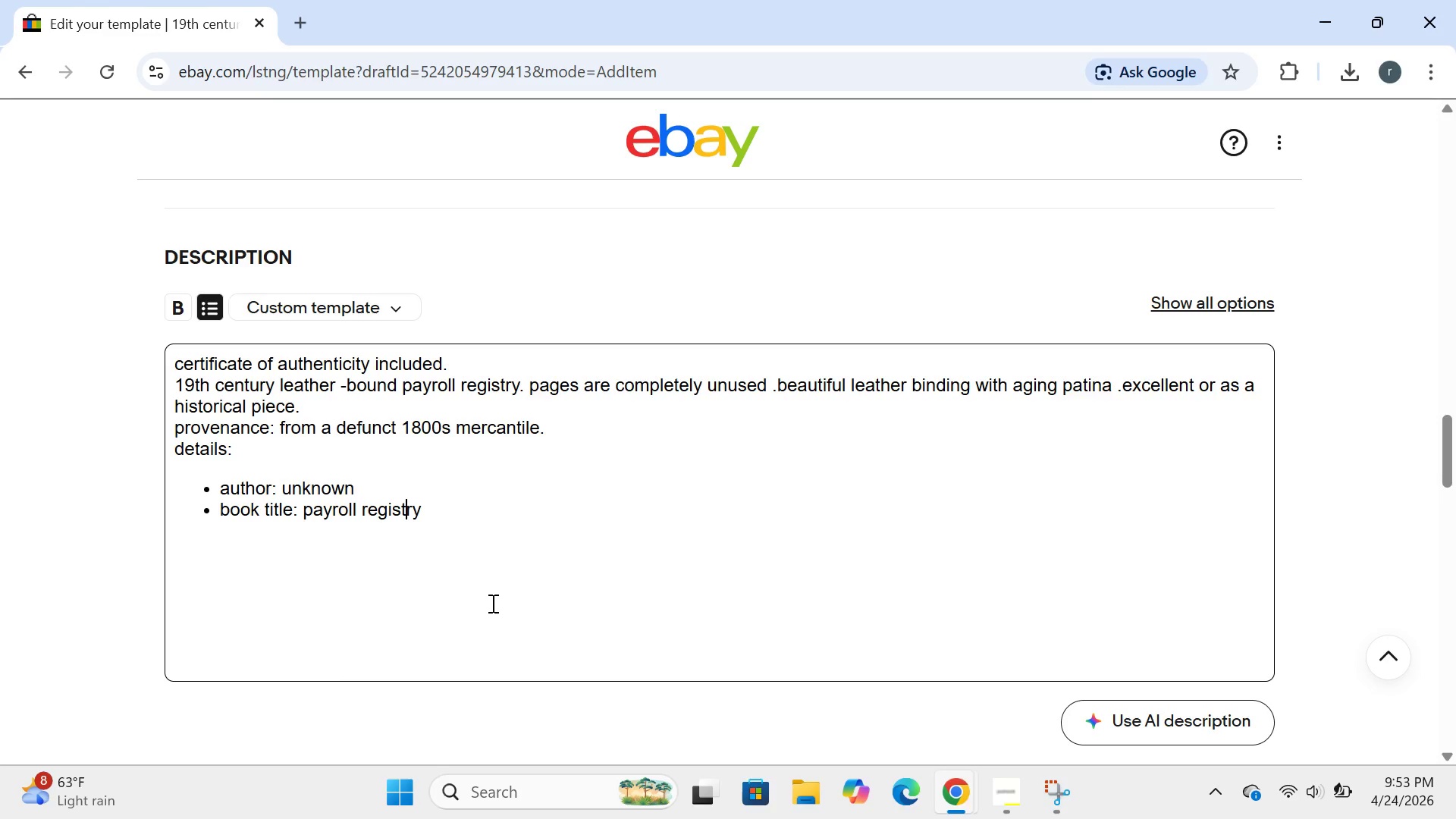 
key(ArrowRight)
 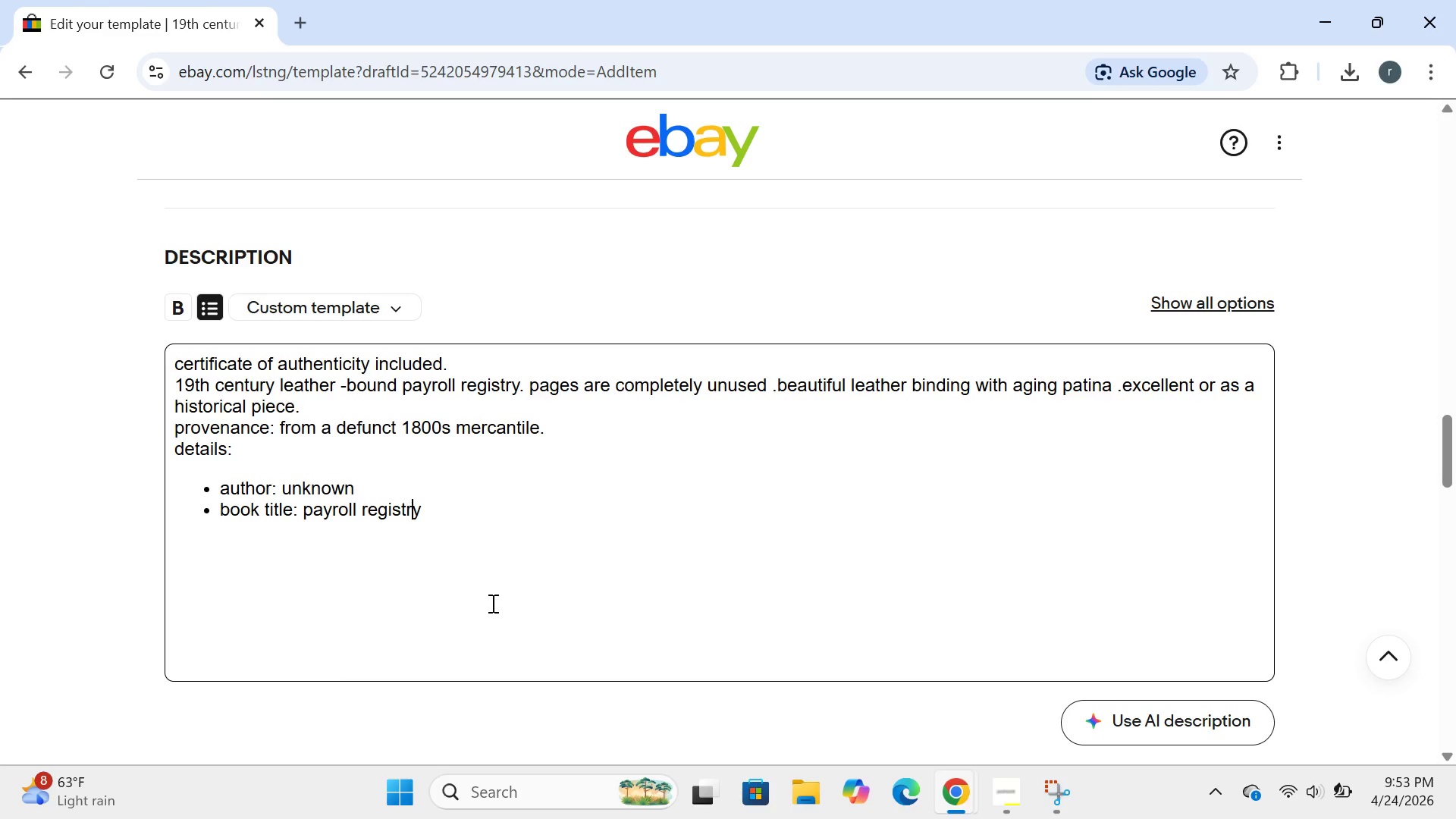 
key(ArrowRight)
 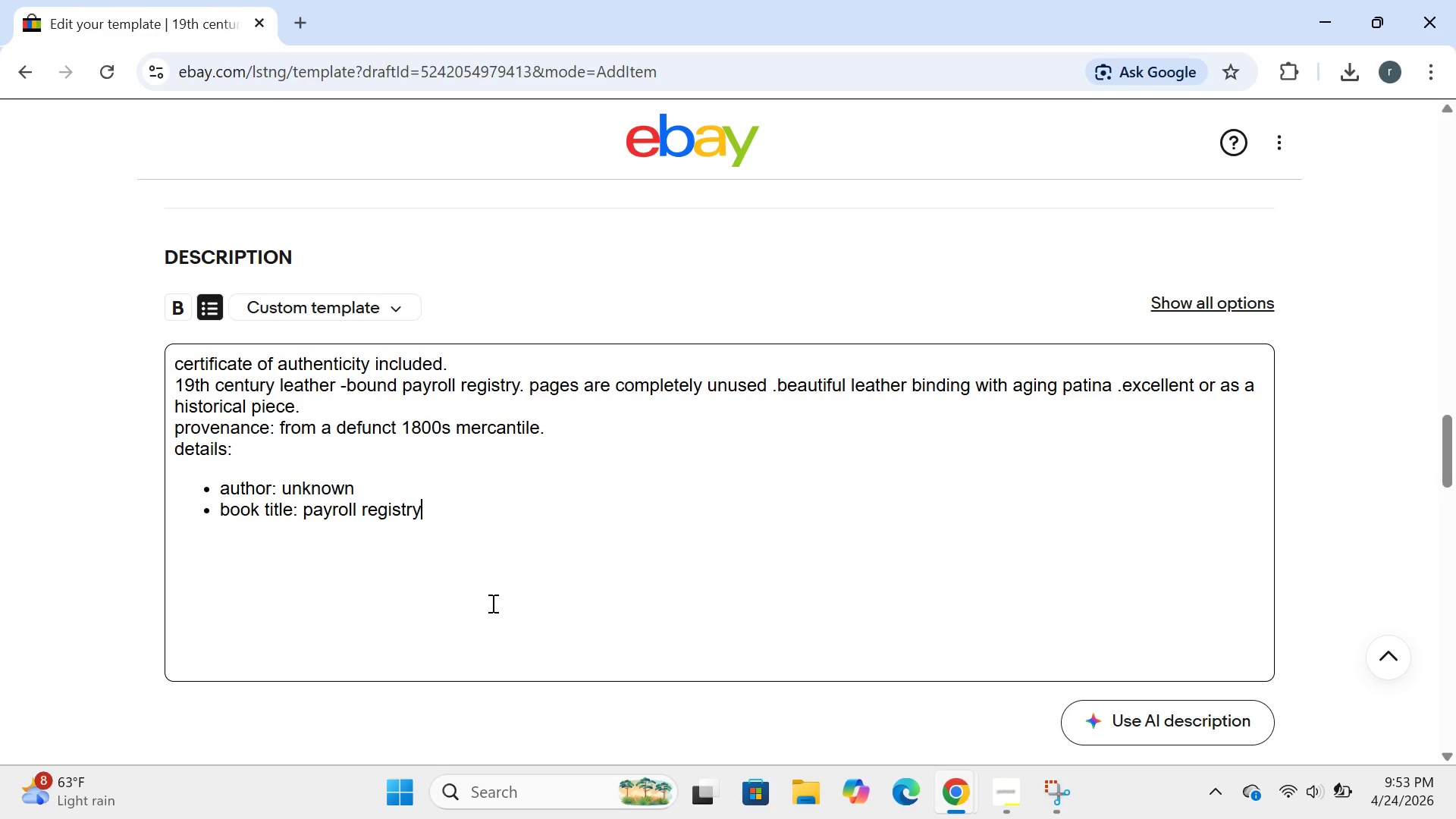 
key(ArrowRight)
 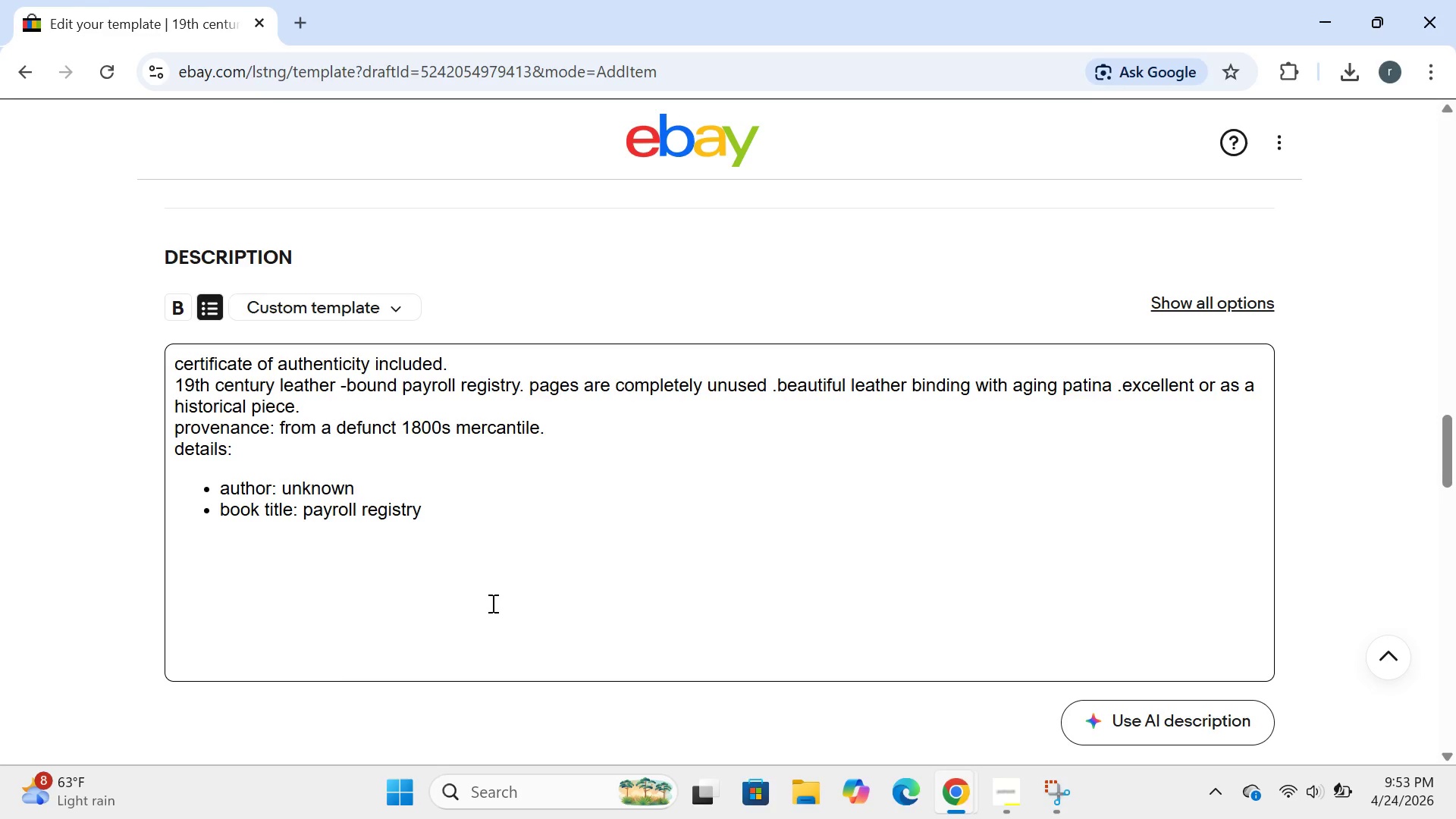 
key(Backslash)
 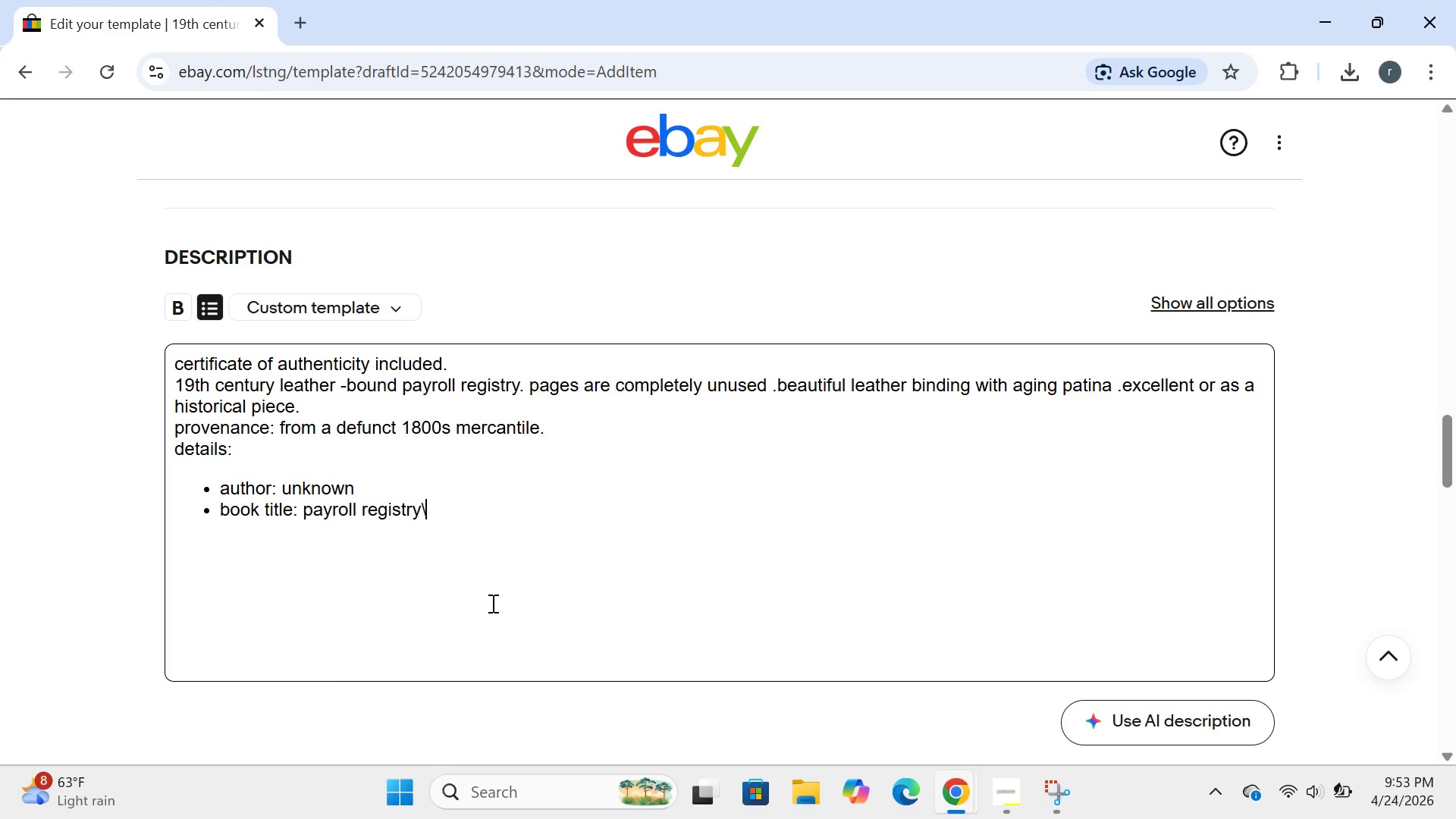 
key(Backspace)
 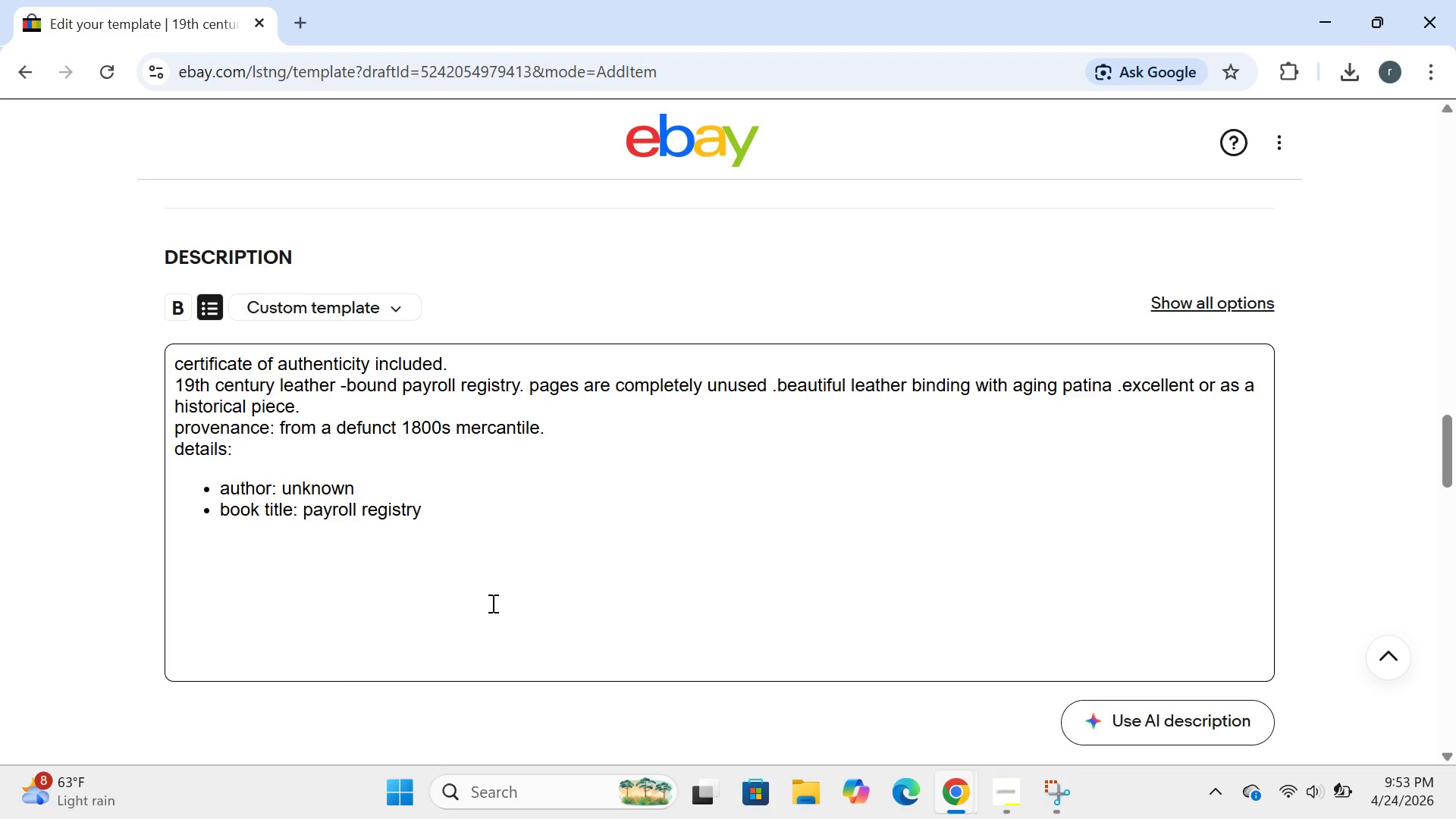 
key(Enter)
 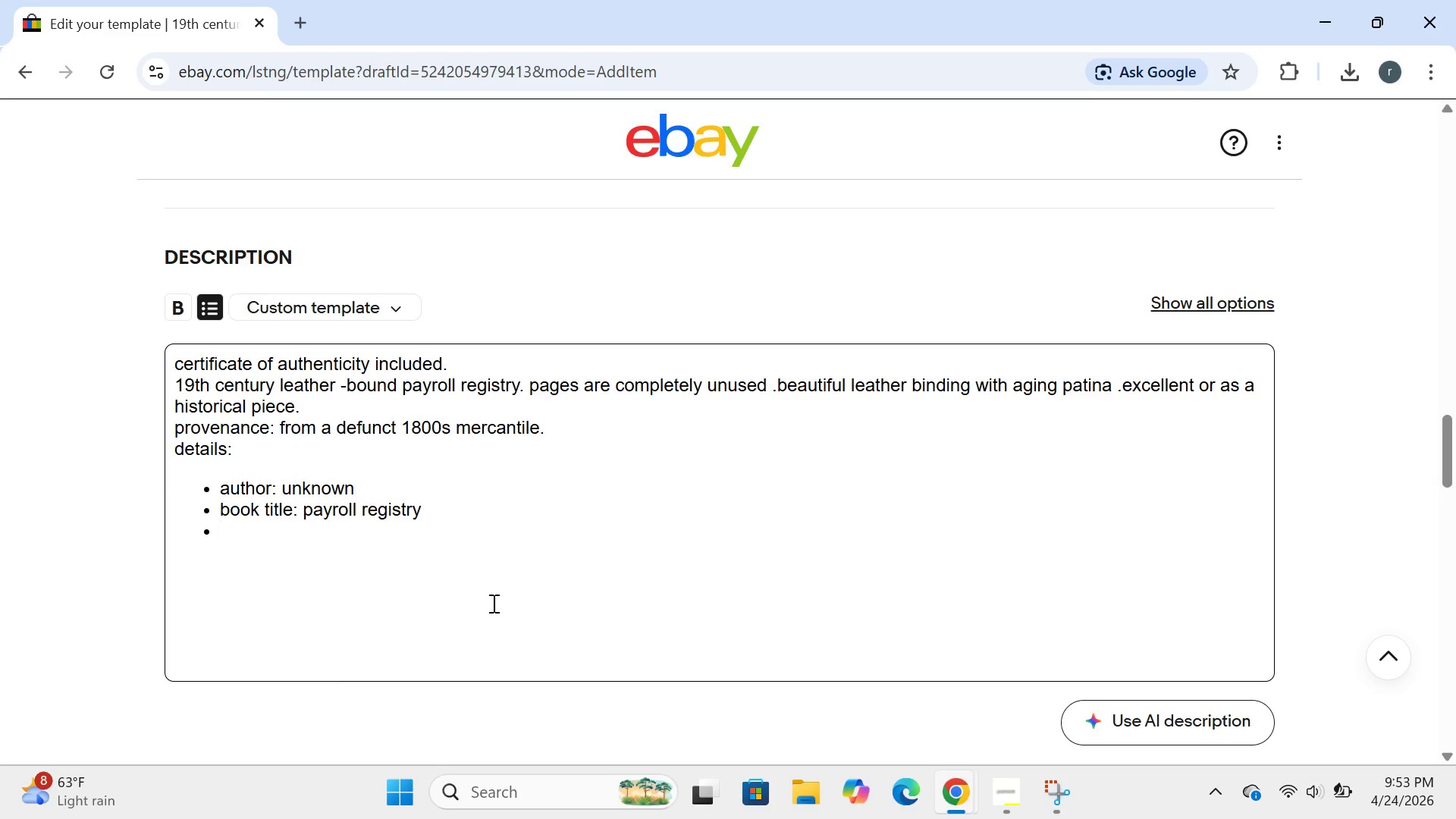 
type(year:19th century(188)
key(Backspace)
type(00s))
 